 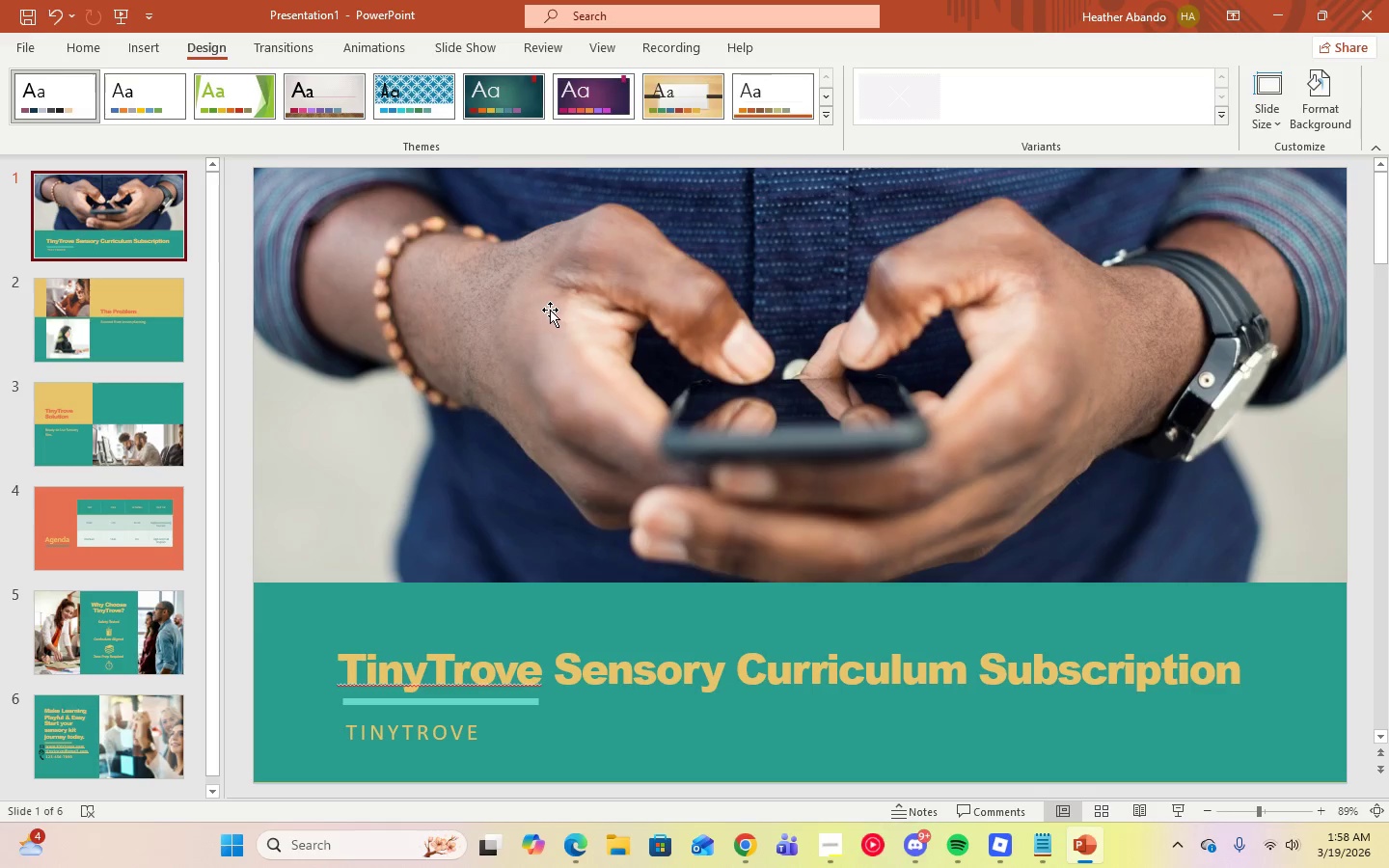 
left_click([1218, 123])
 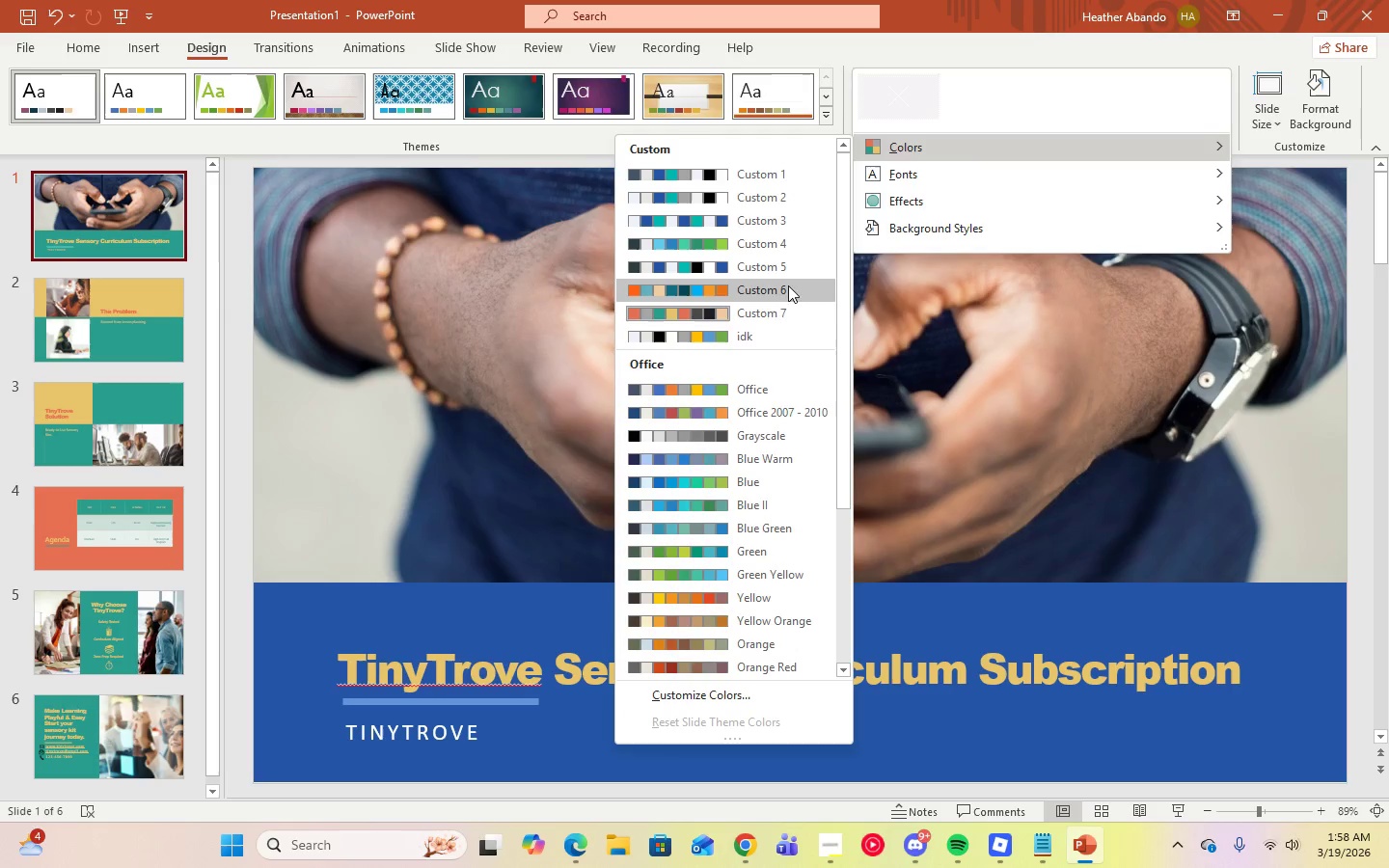 
right_click([778, 309])
 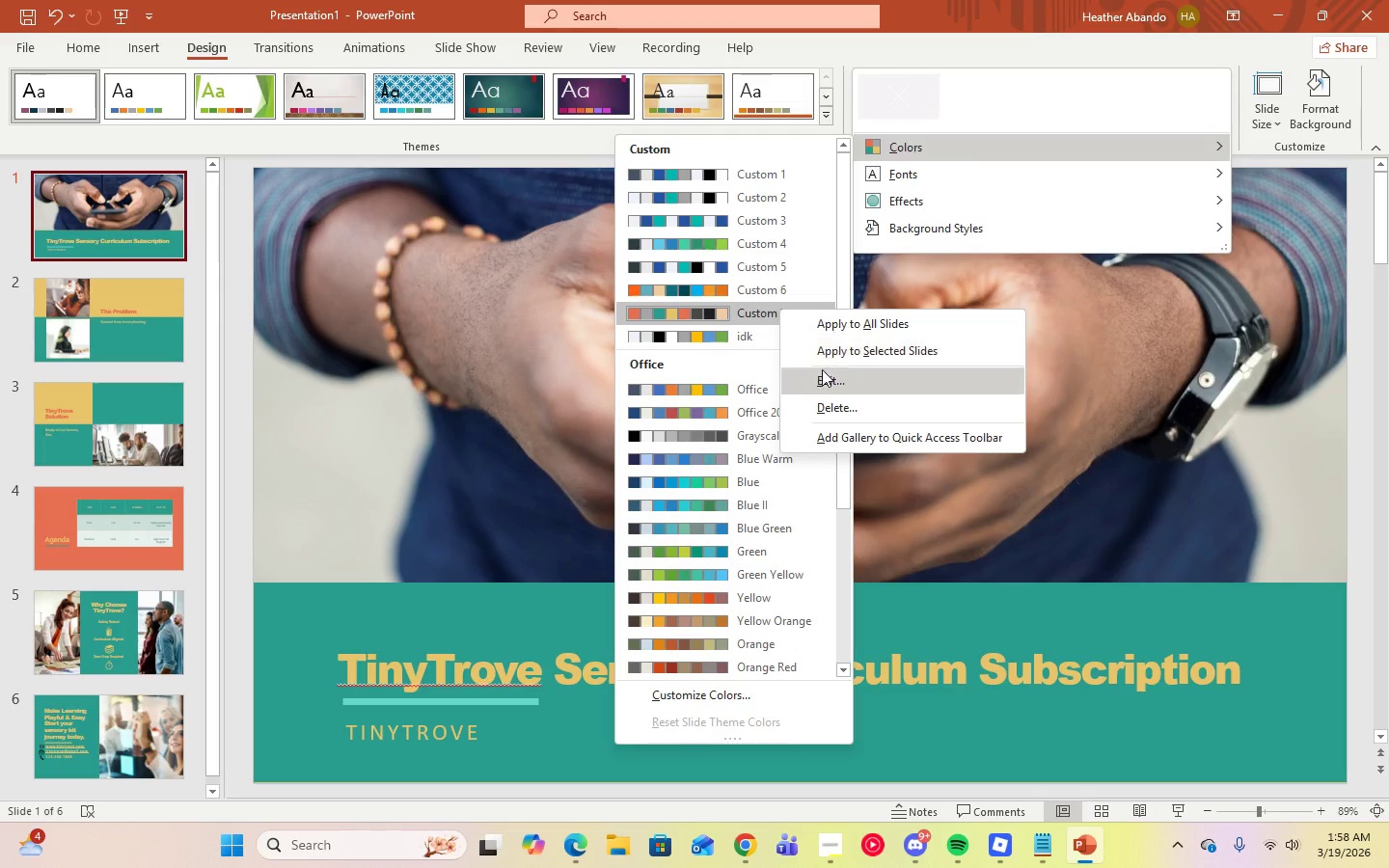 
left_click([823, 373])
 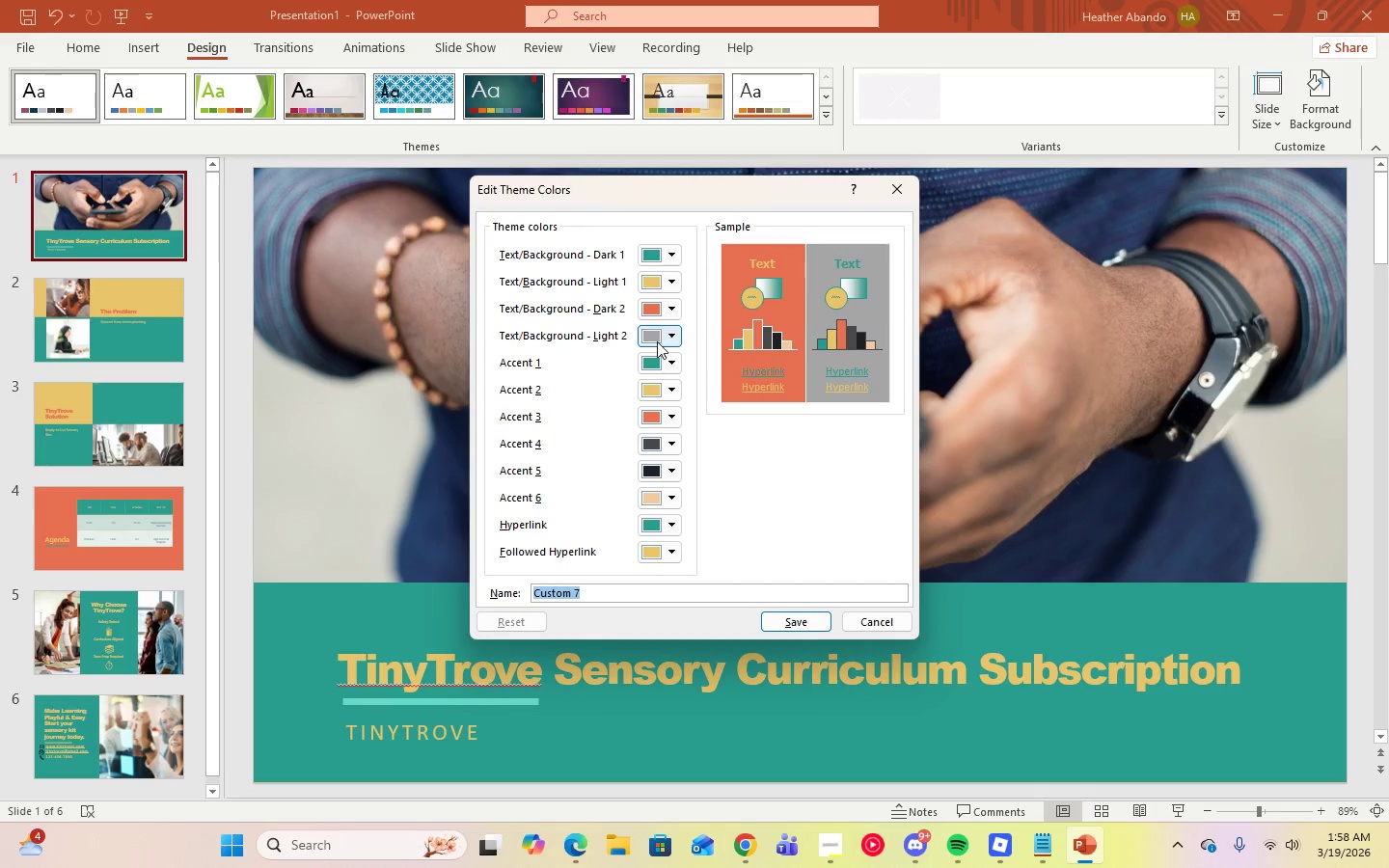 
left_click([659, 338])
 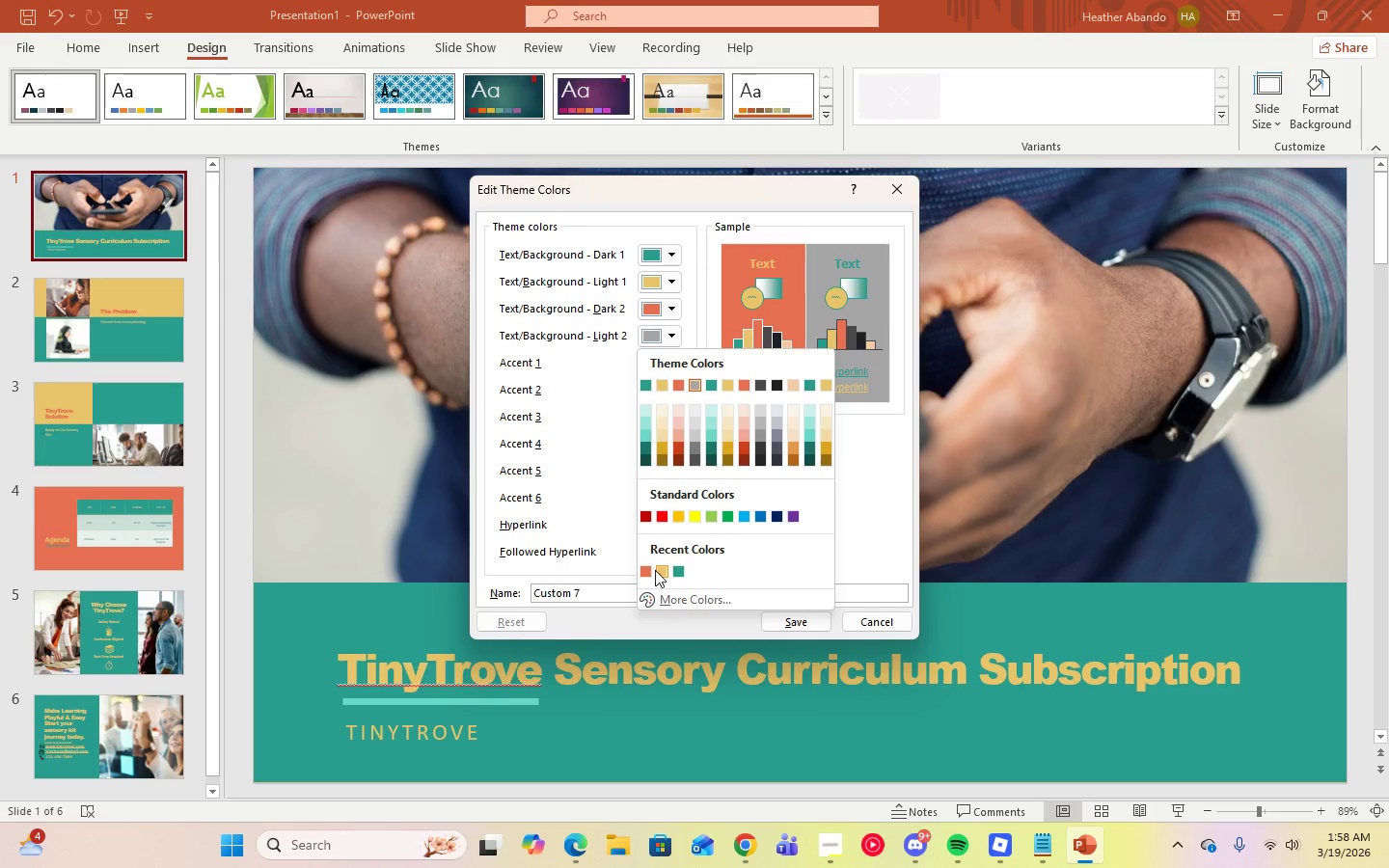 
left_click([645, 572])
 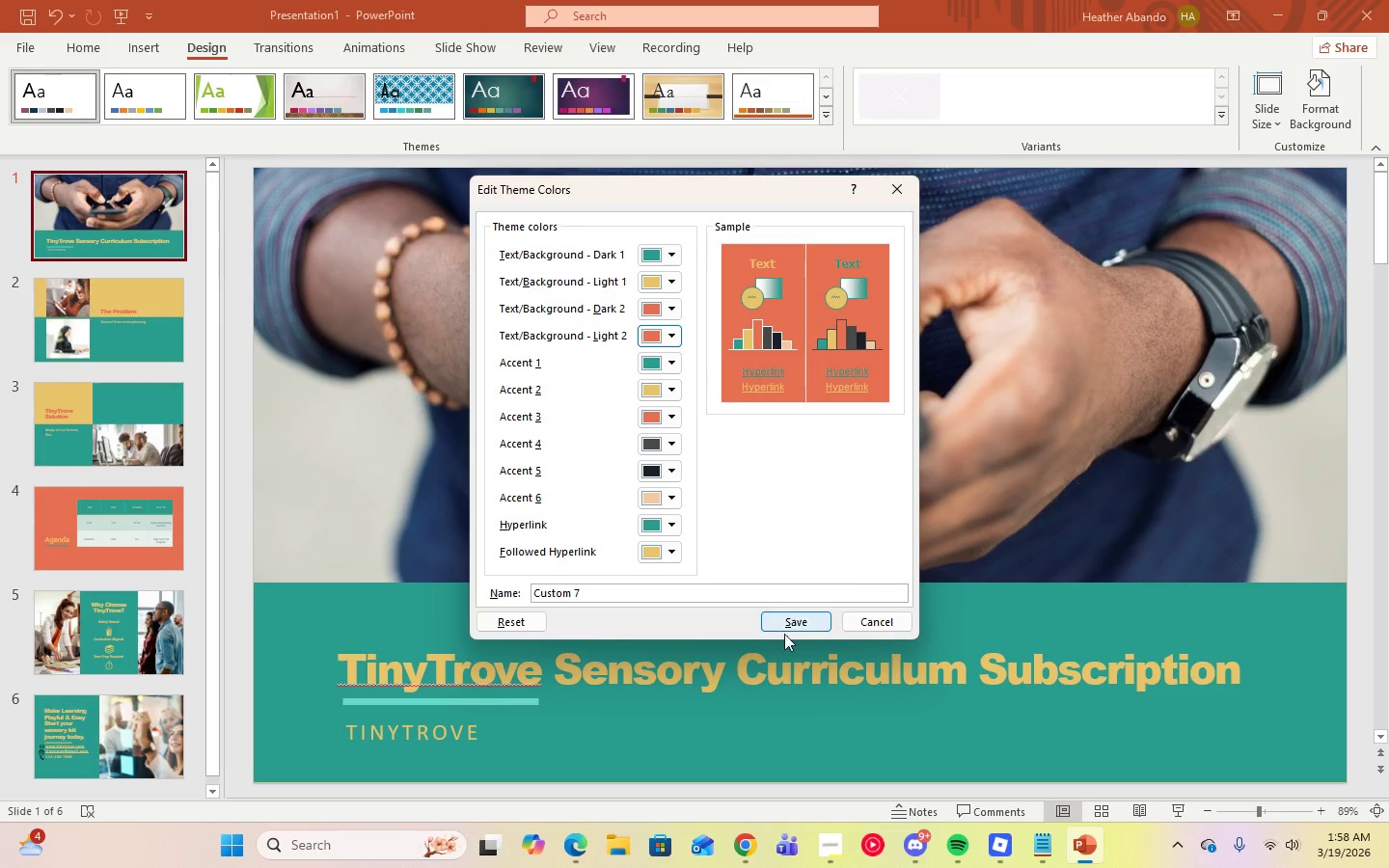 
left_click([795, 627])
 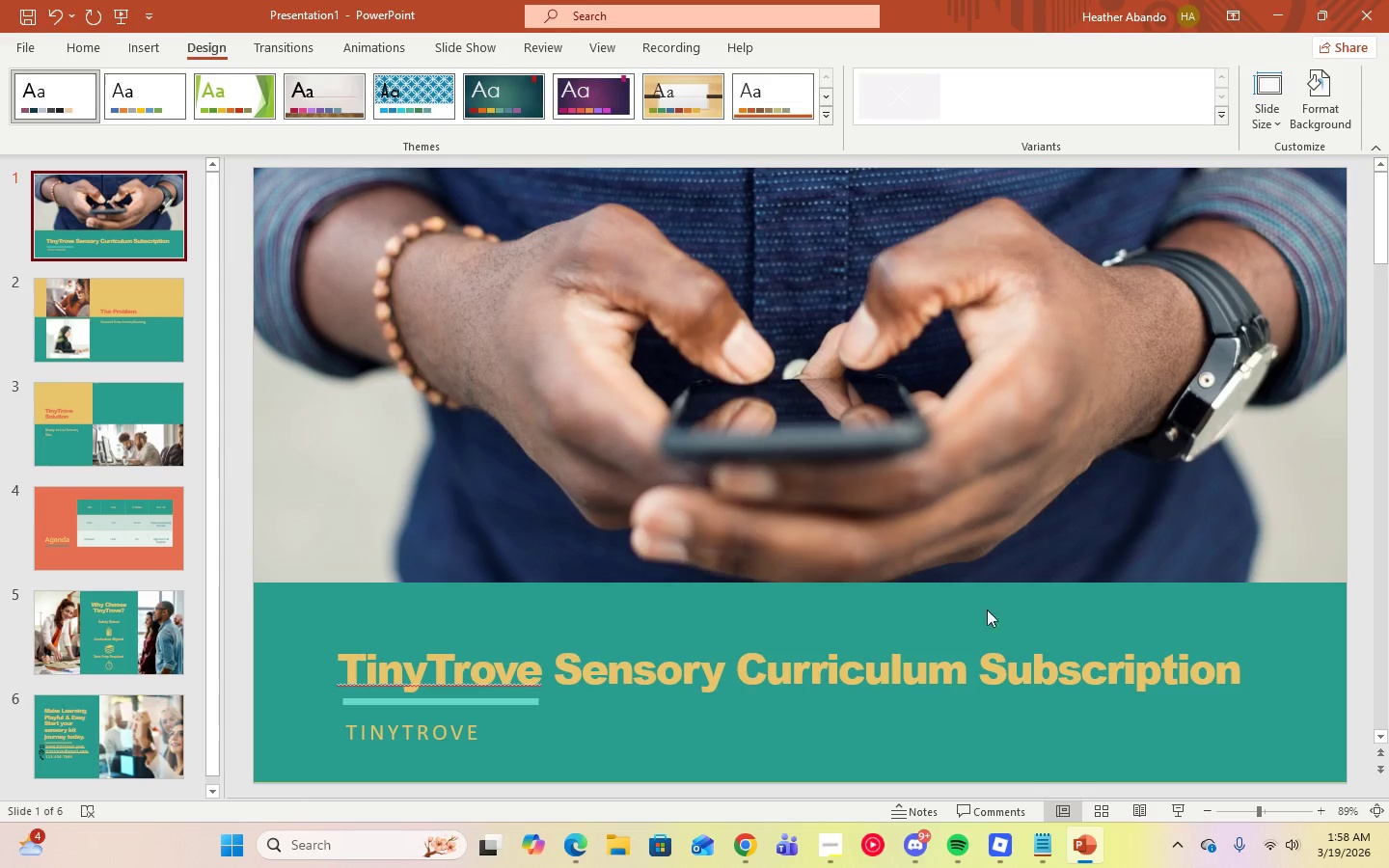 
wait(6.42)
 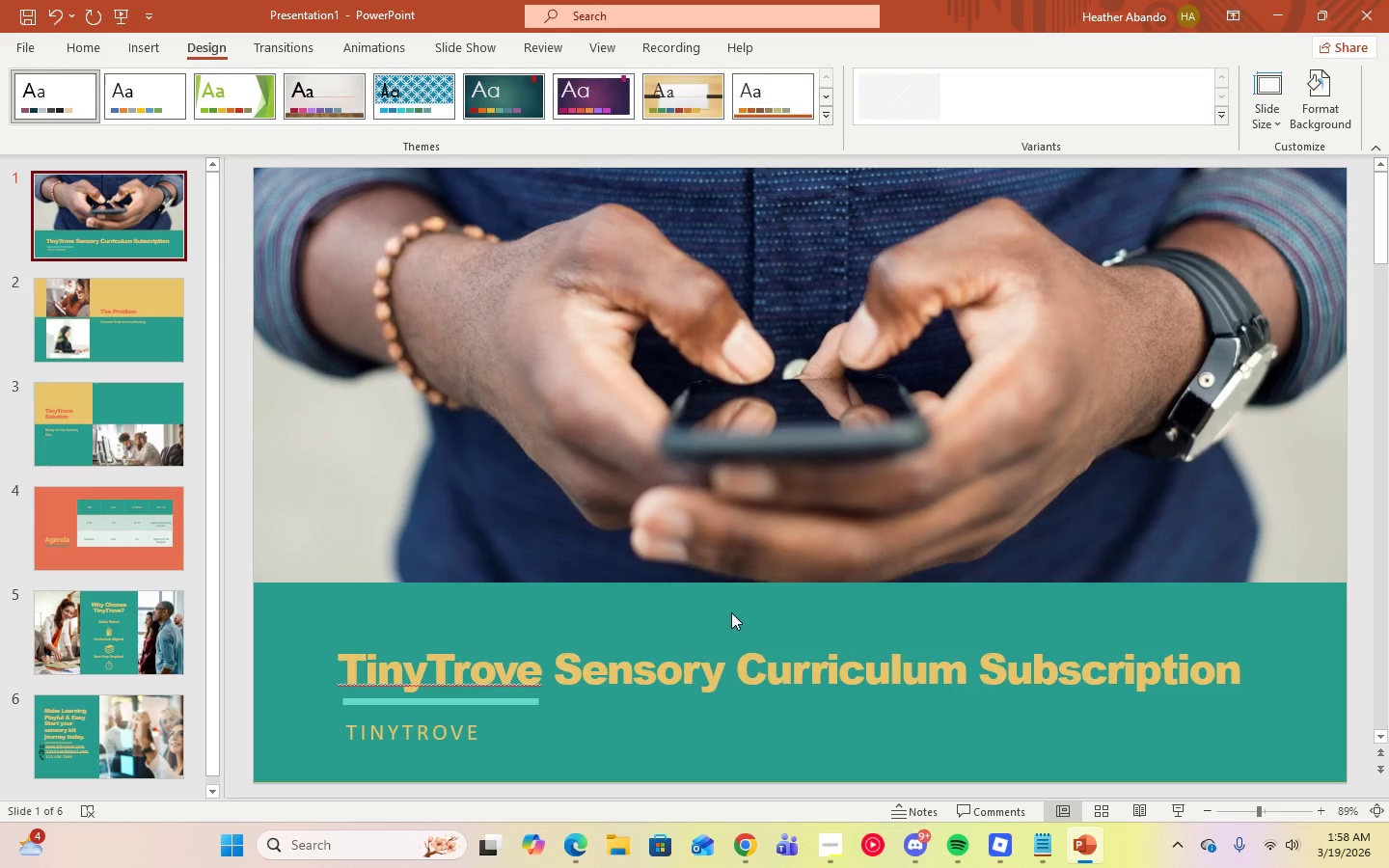 
double_click([1219, 118])
 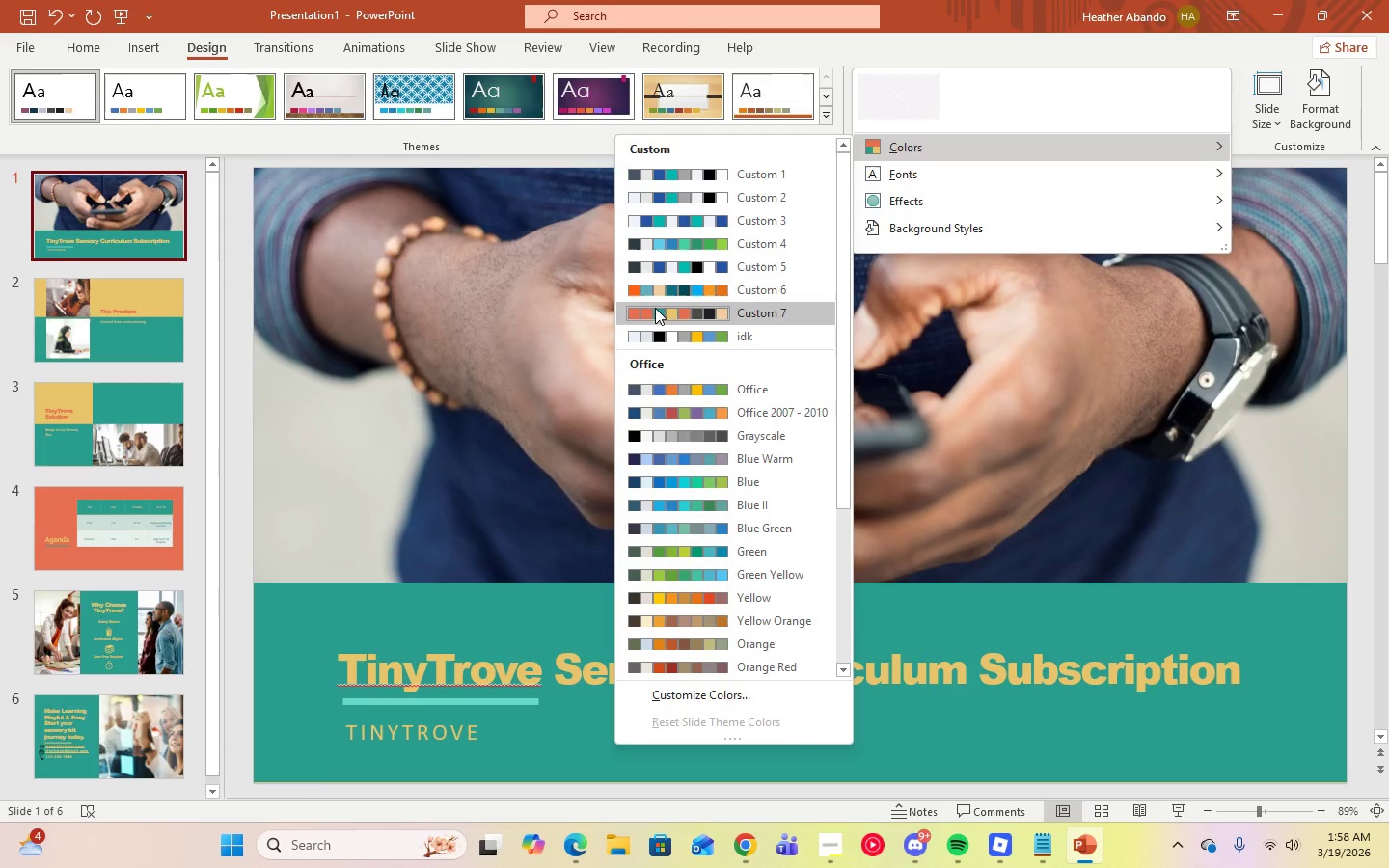 
right_click([655, 308])
 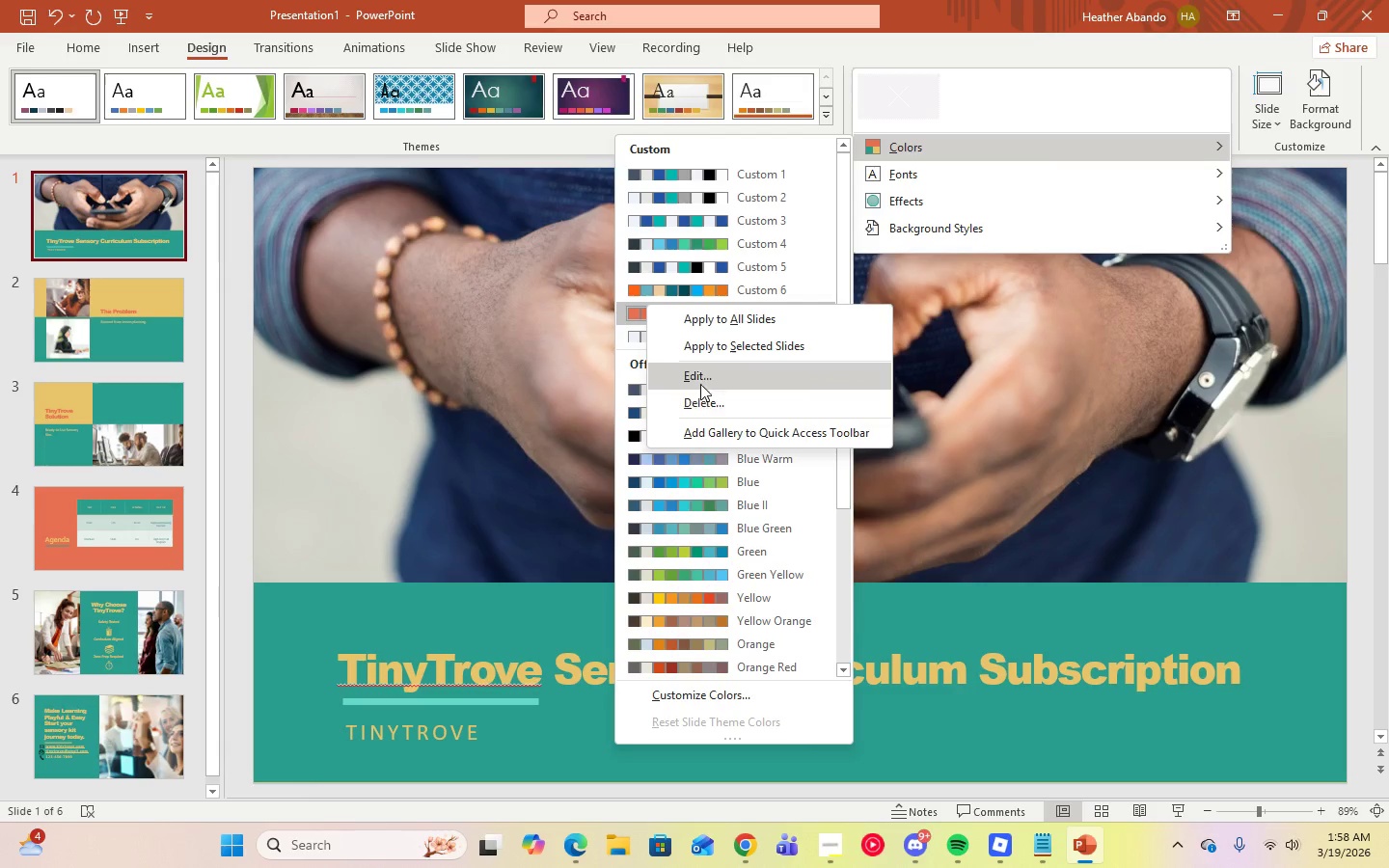 
left_click([699, 379])
 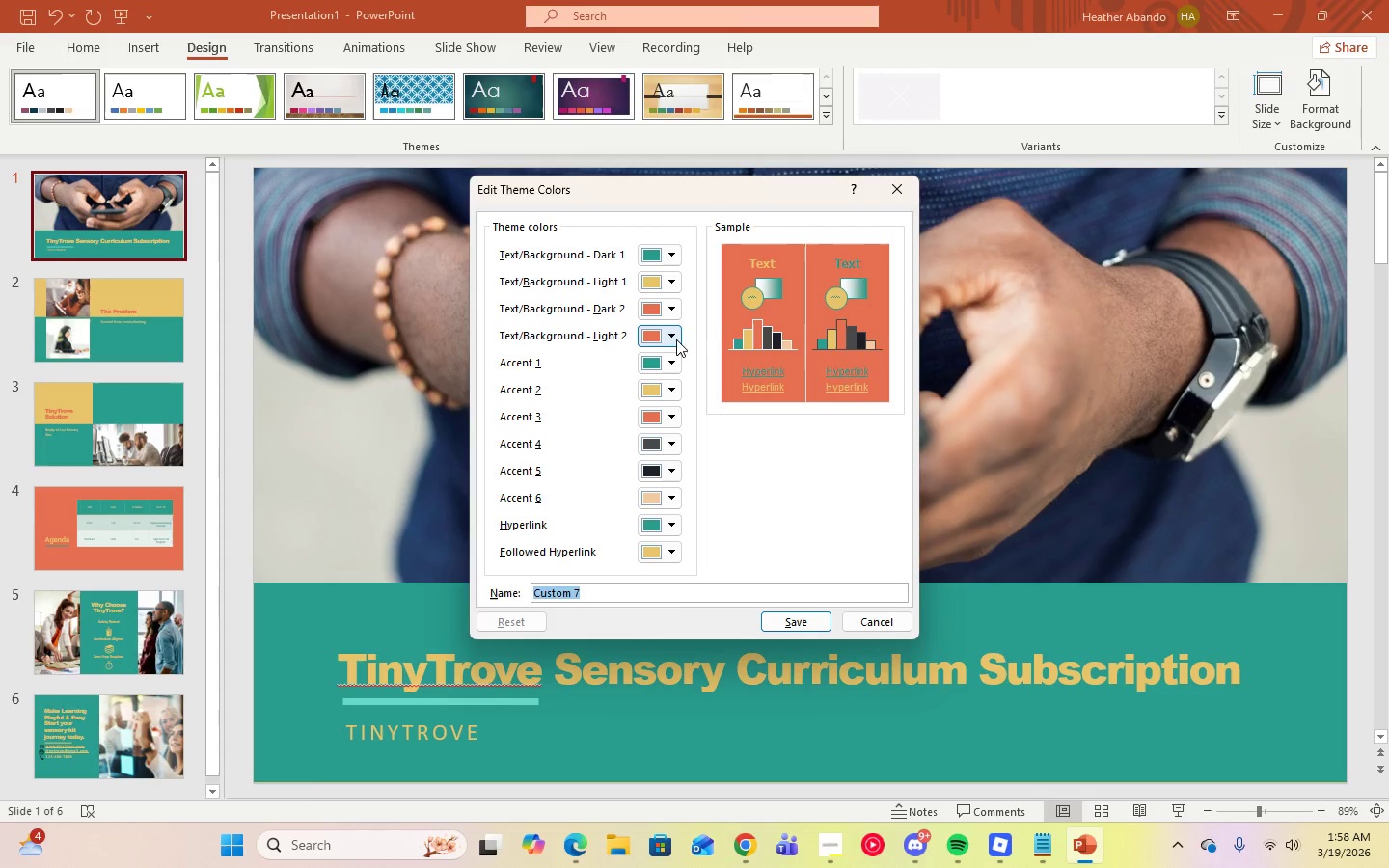 
left_click([675, 338])
 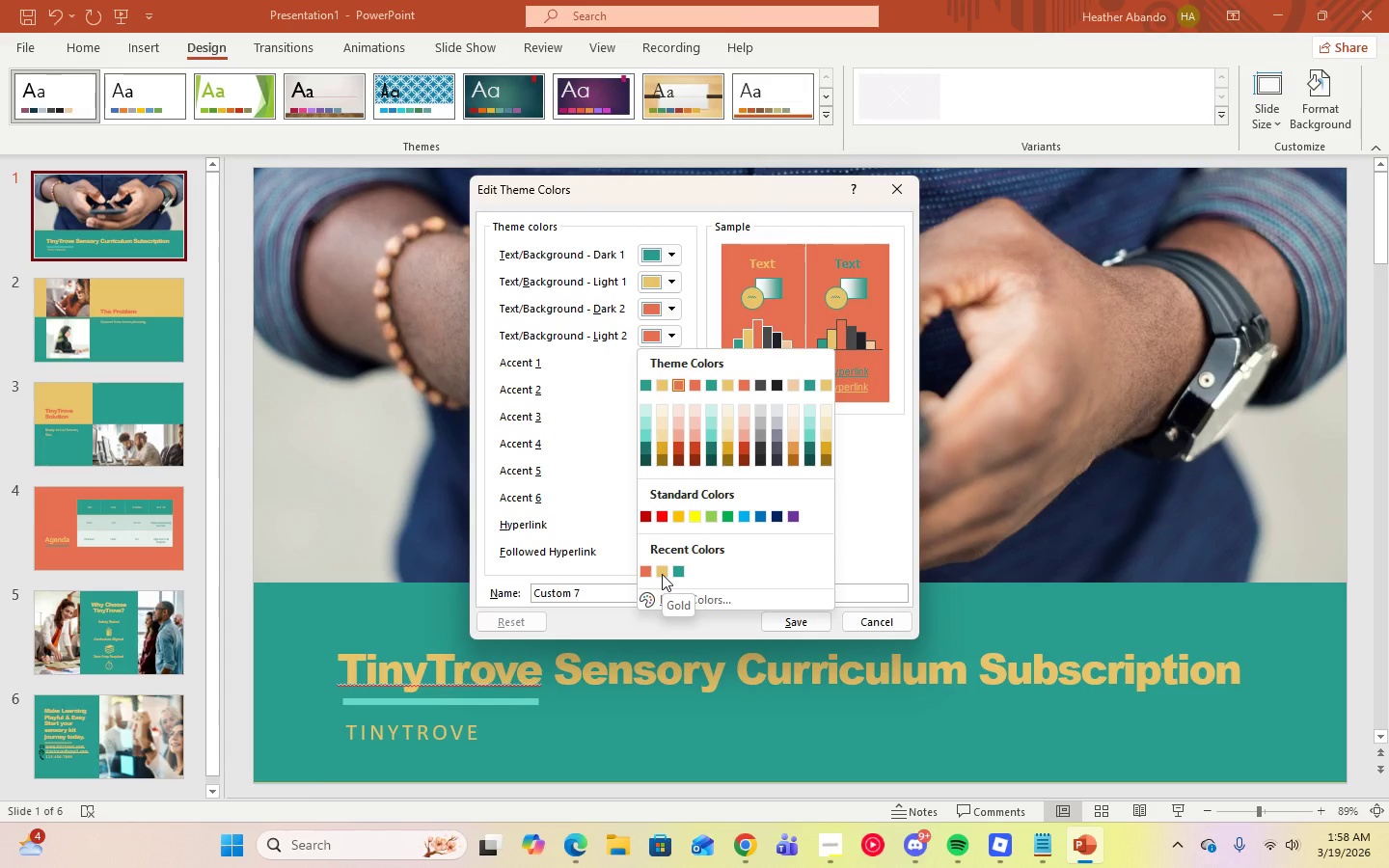 
wait(5.67)
 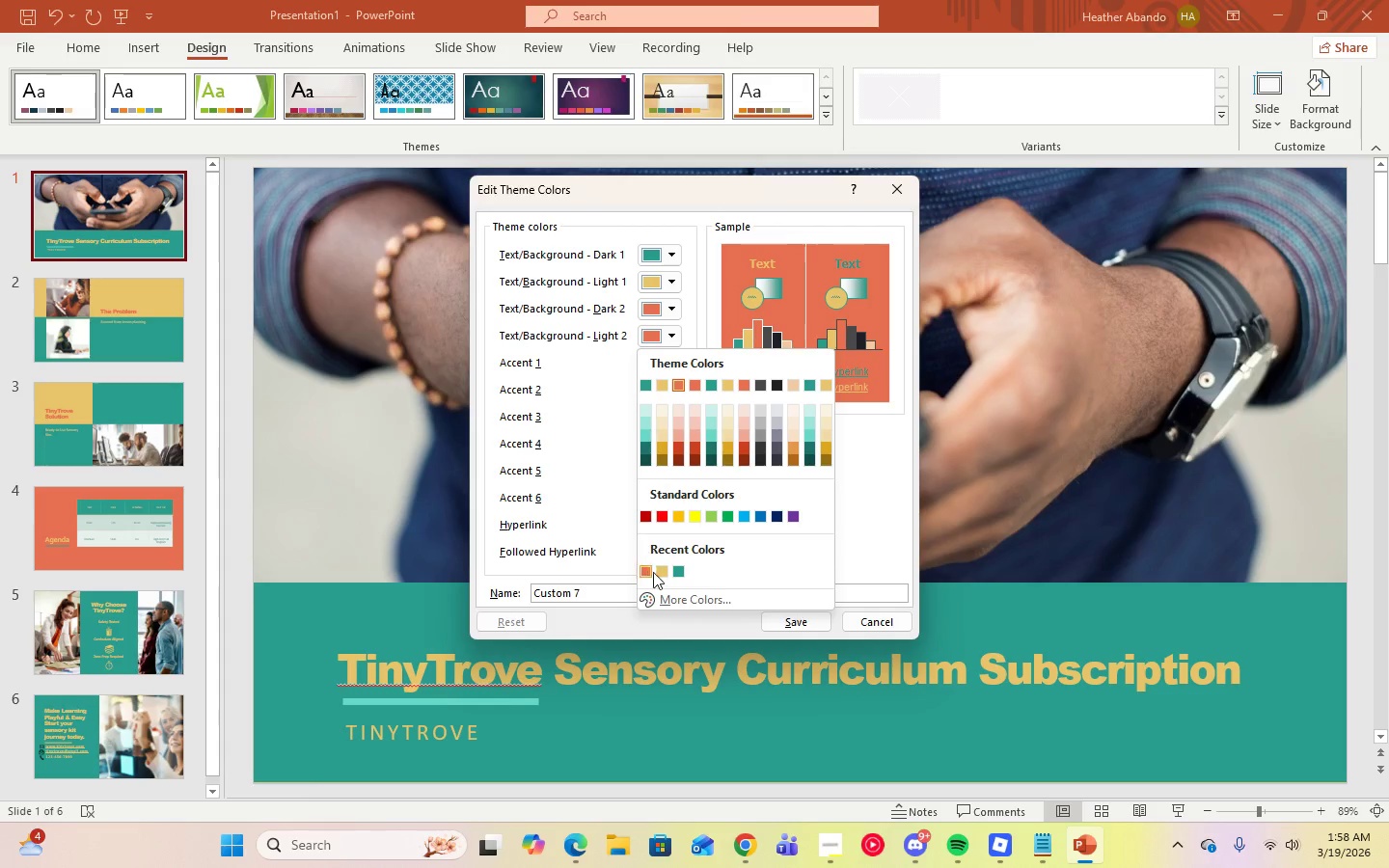 
left_click([679, 574])
 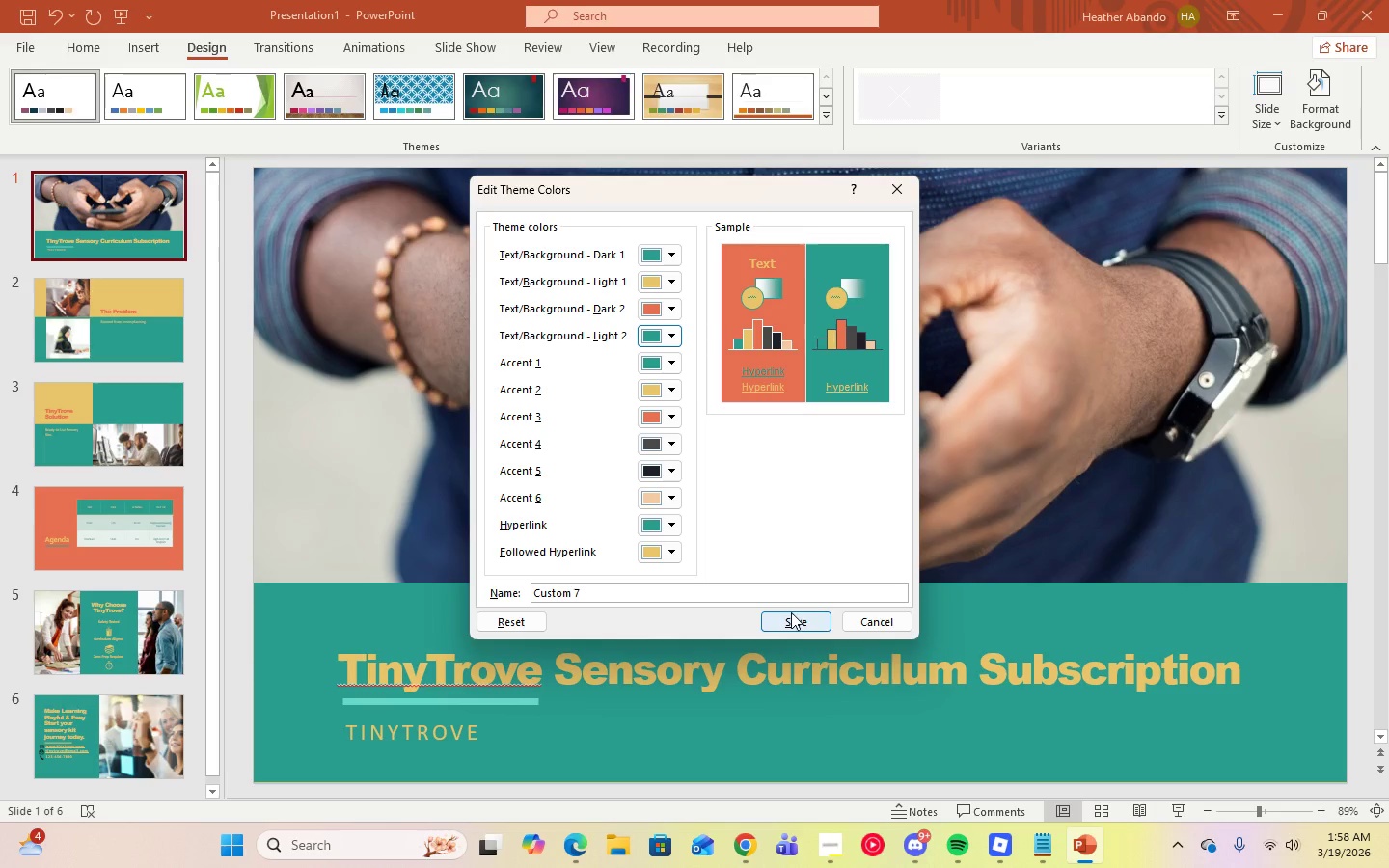 
left_click([795, 622])
 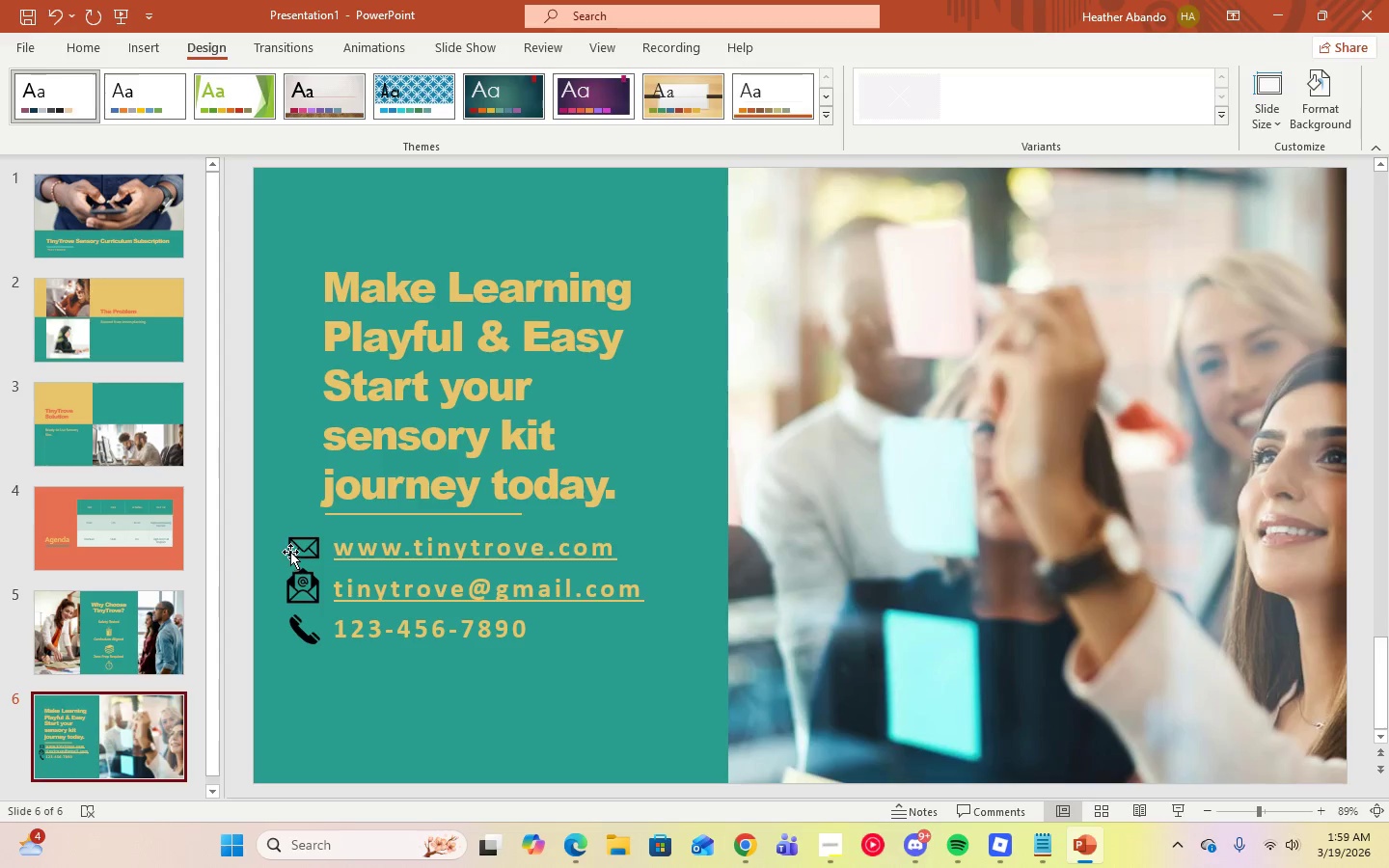 
wait(5.42)
 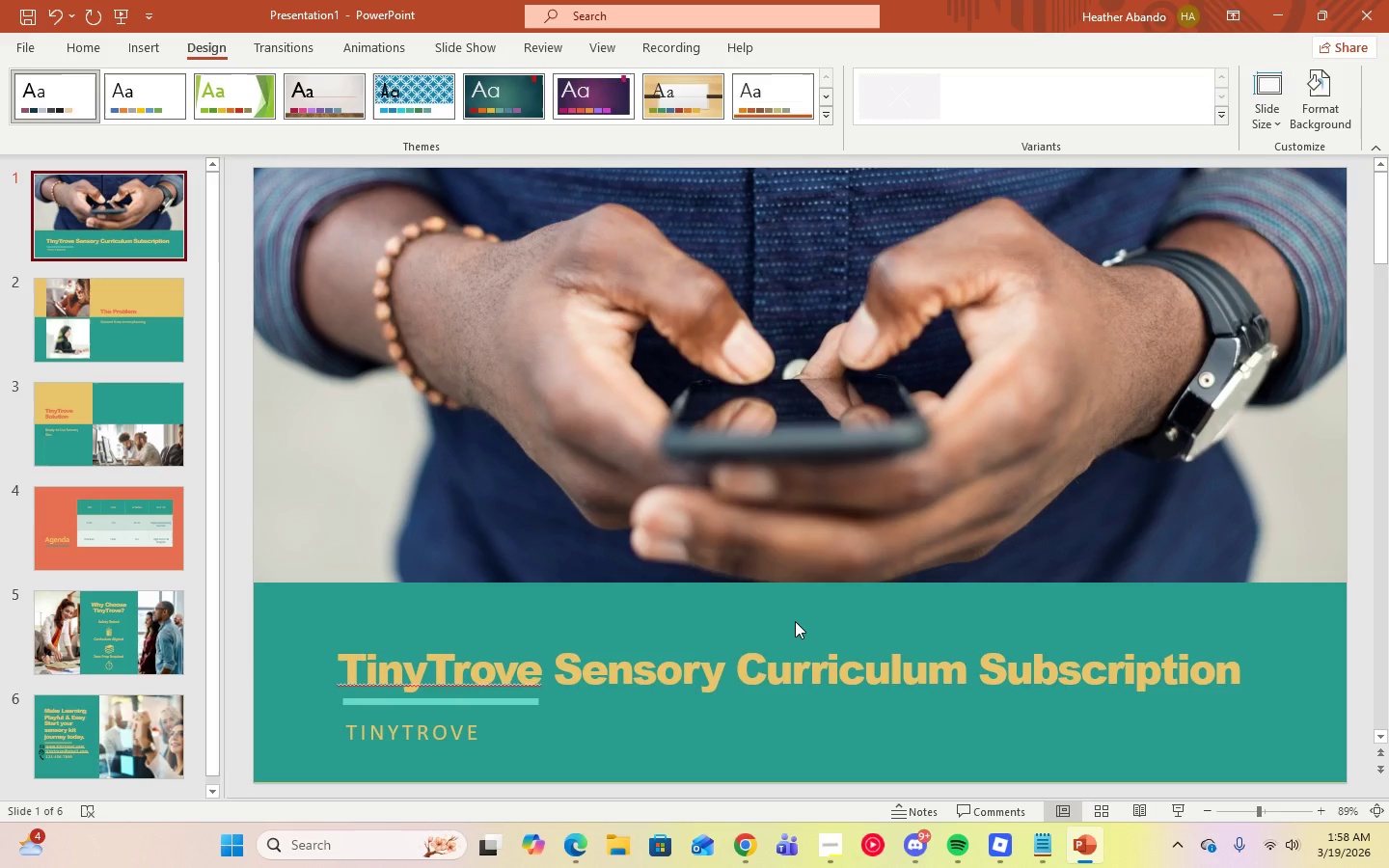 
left_click([1225, 117])
 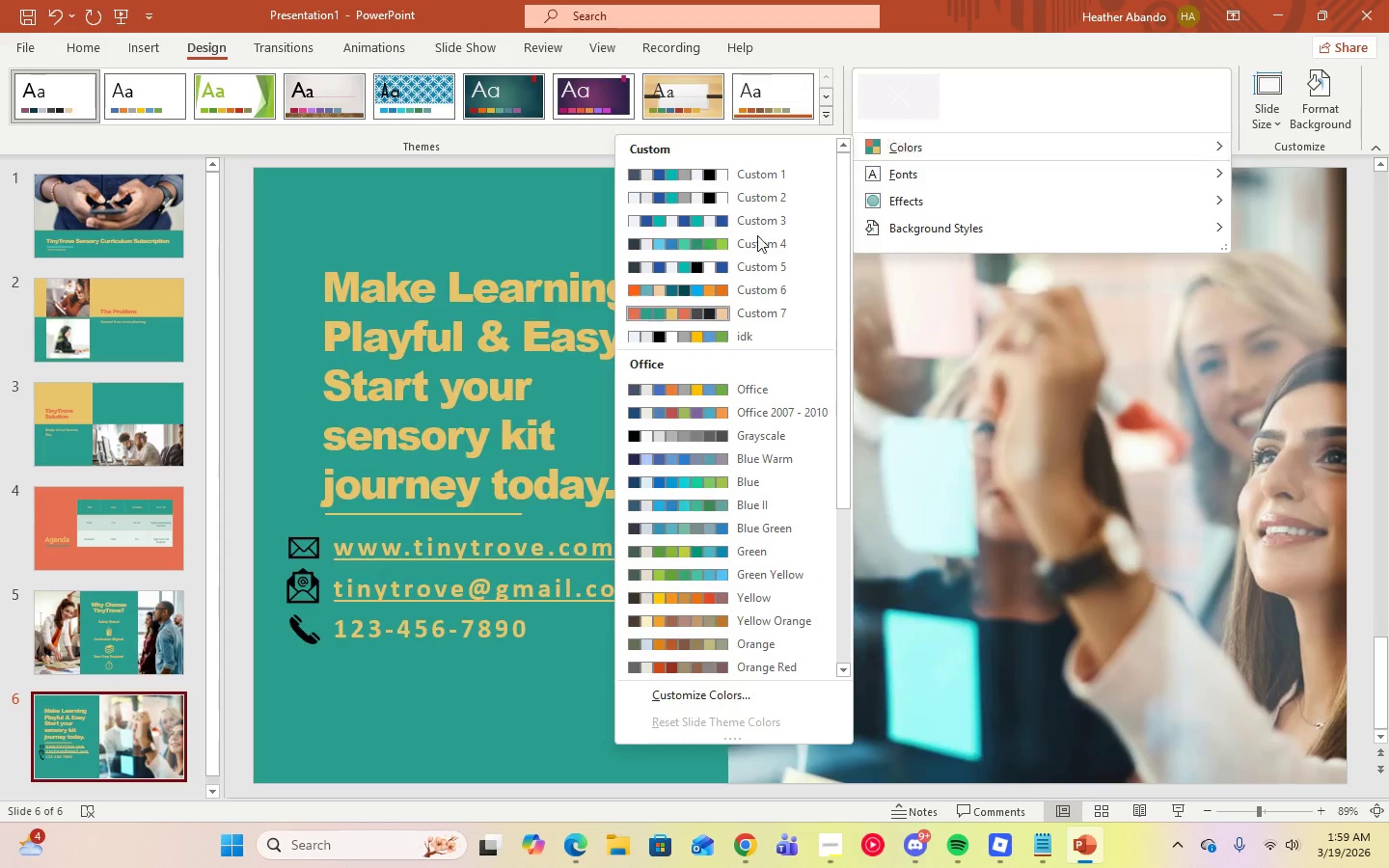 
left_click([540, 206])
 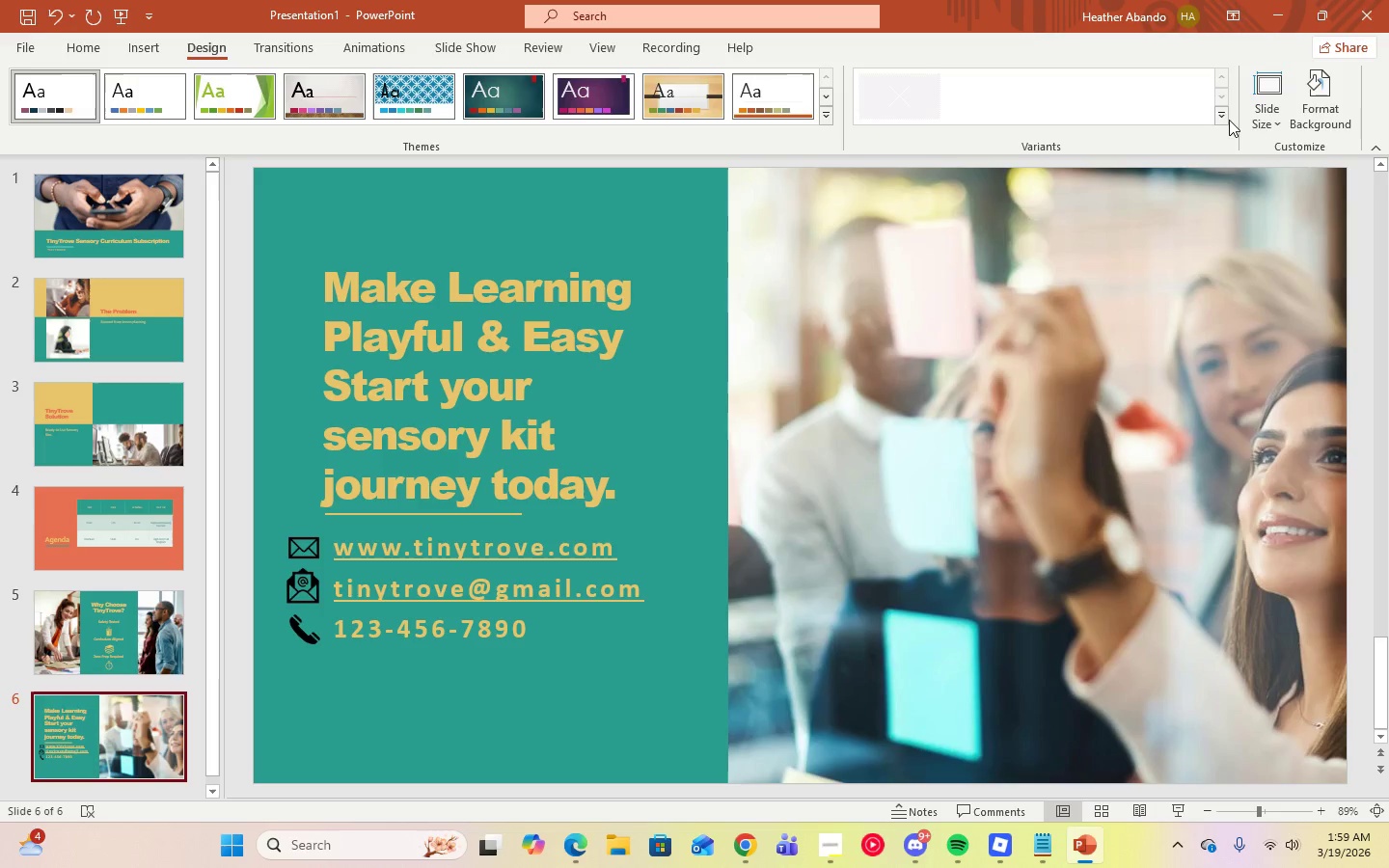 
left_click([1222, 120])
 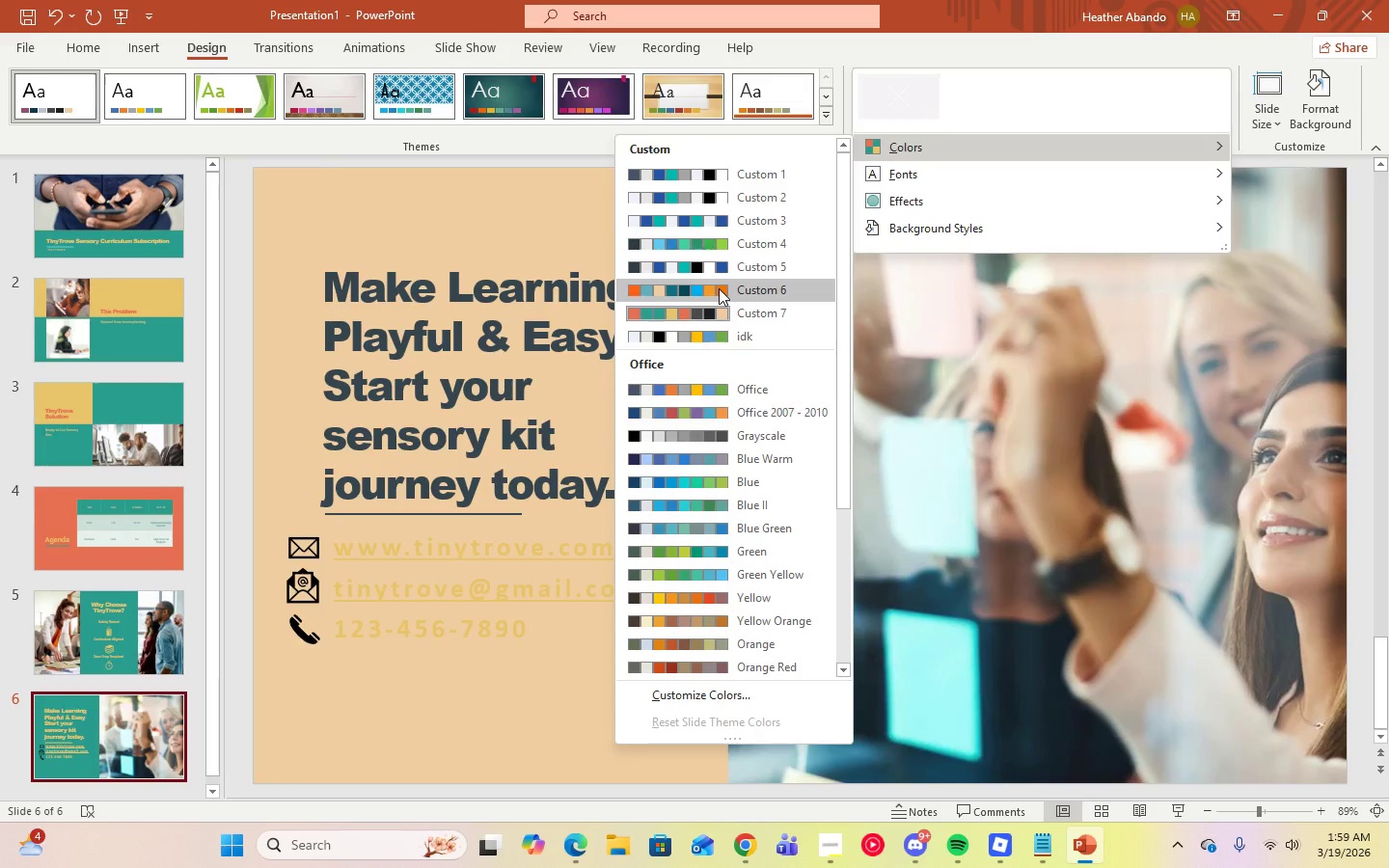 
wait(5.69)
 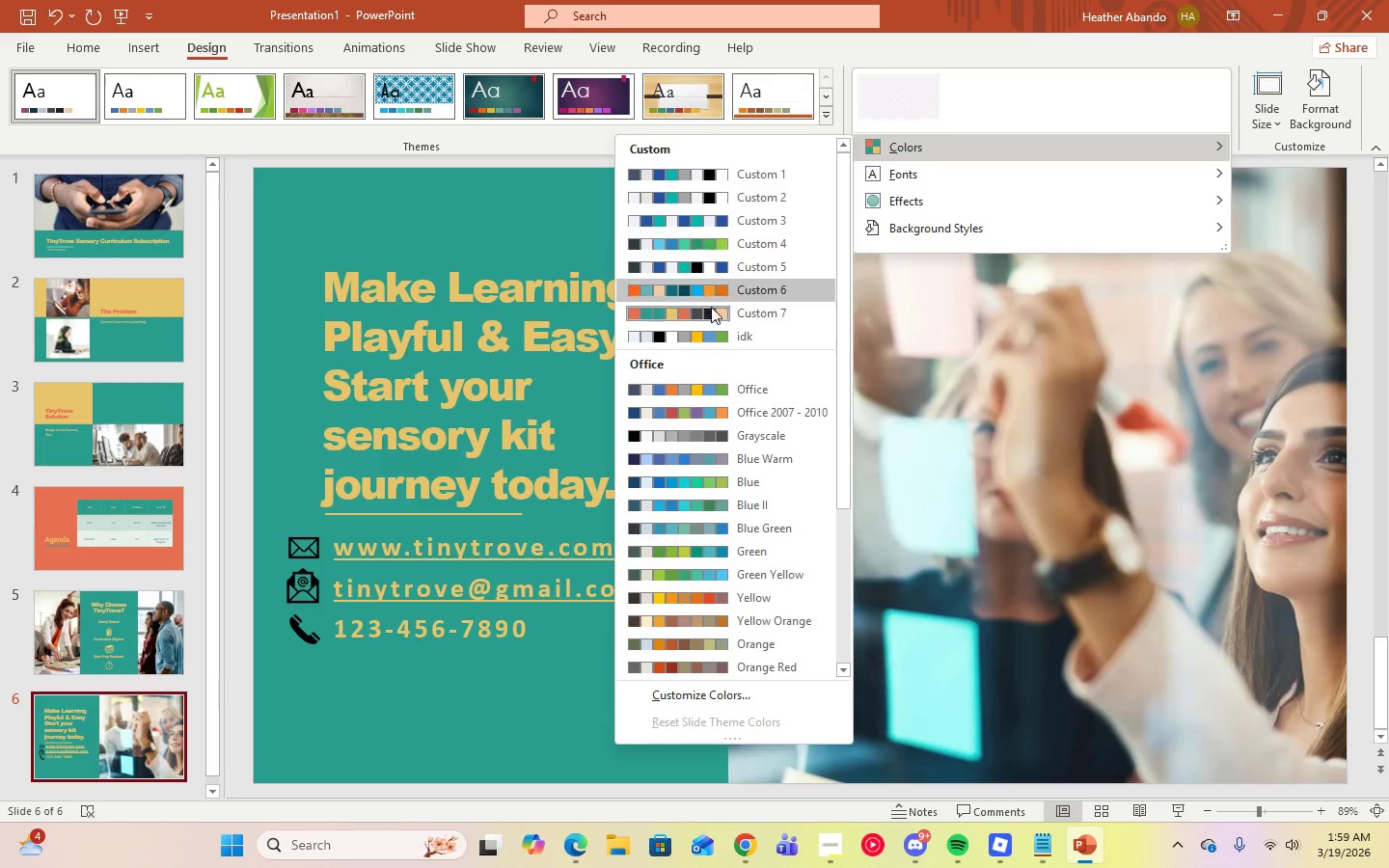 
left_click([719, 309])
 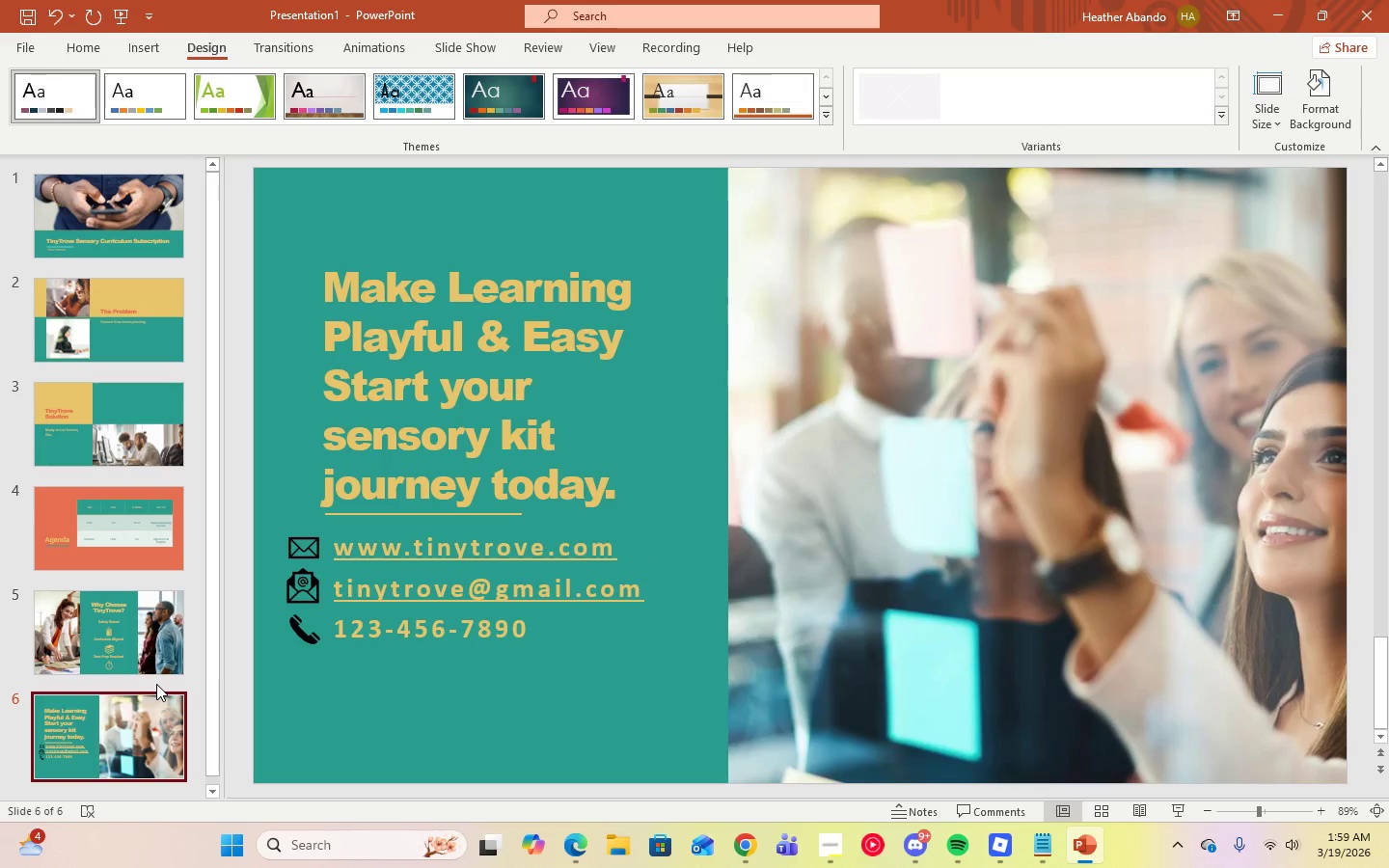 
left_click([143, 661])
 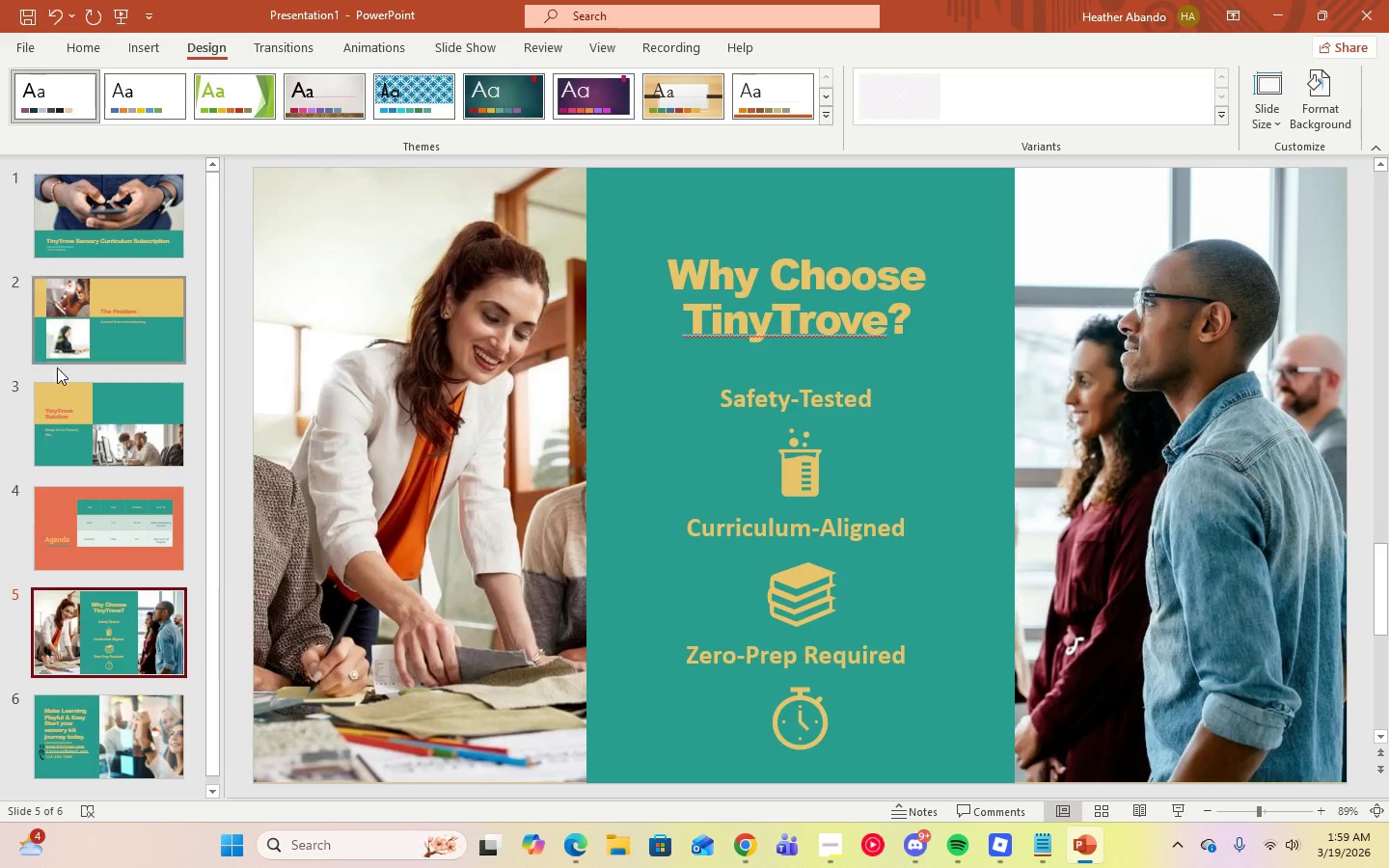 
left_click([87, 440])
 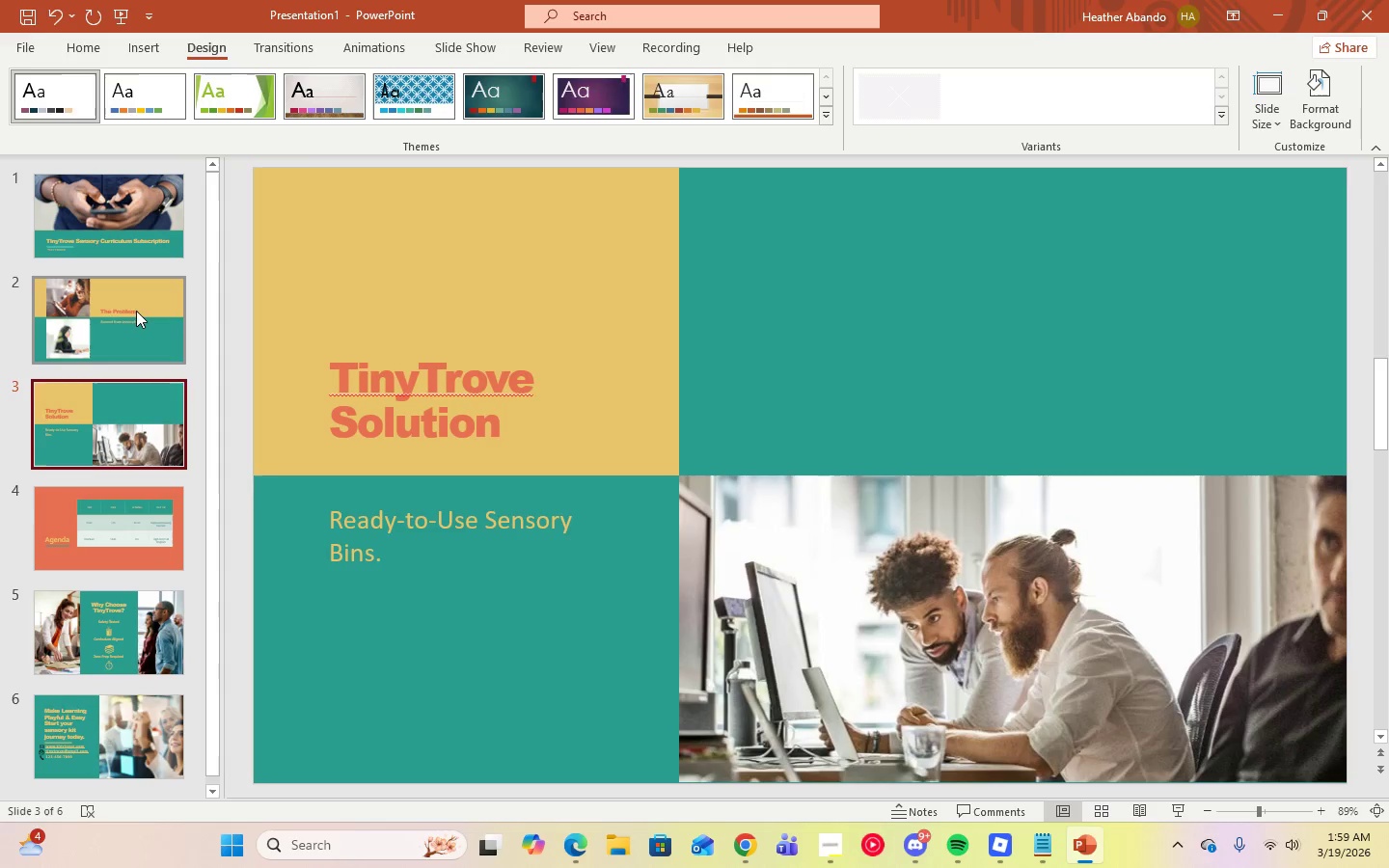 
left_click([136, 306])
 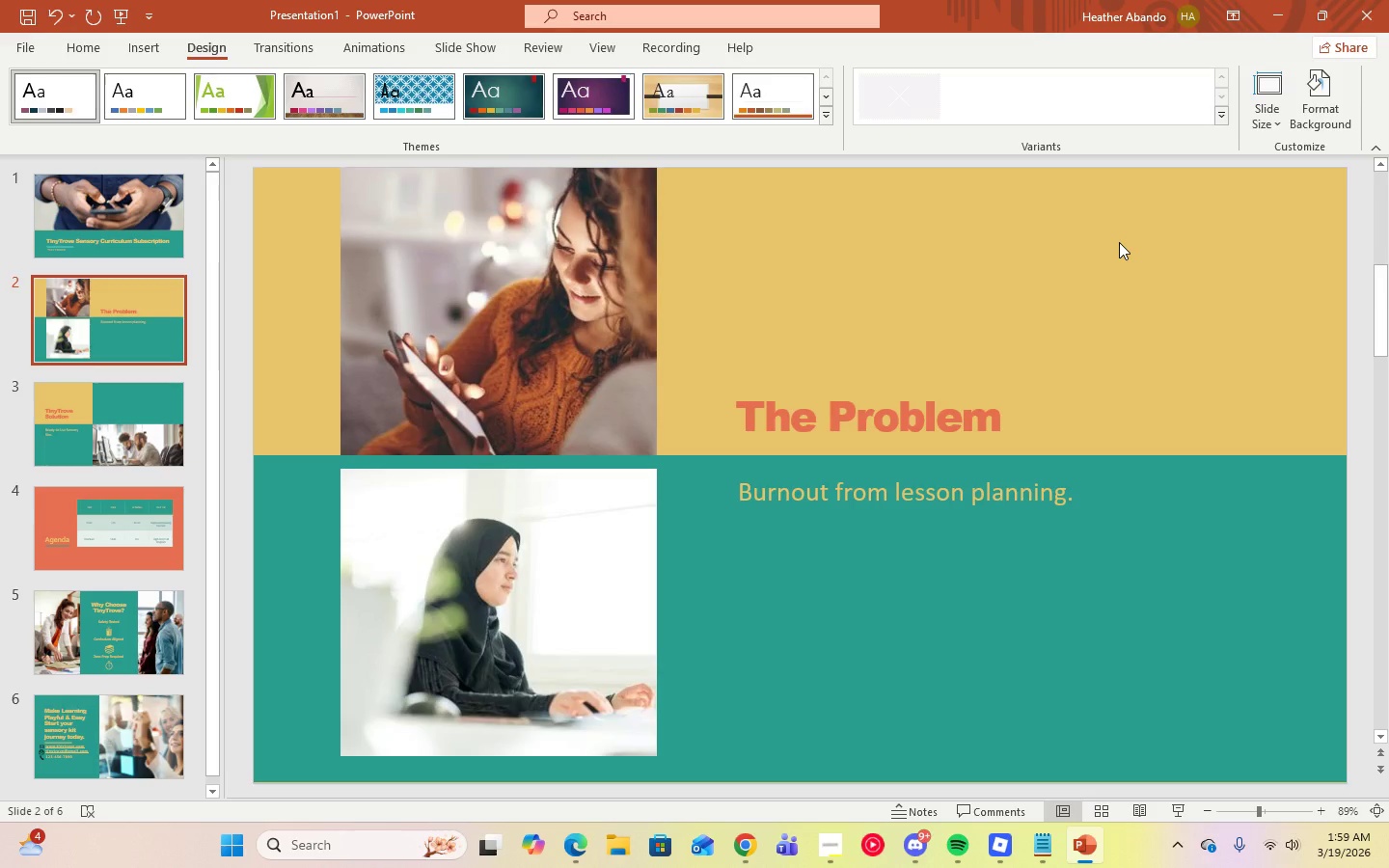 
wait(14.02)
 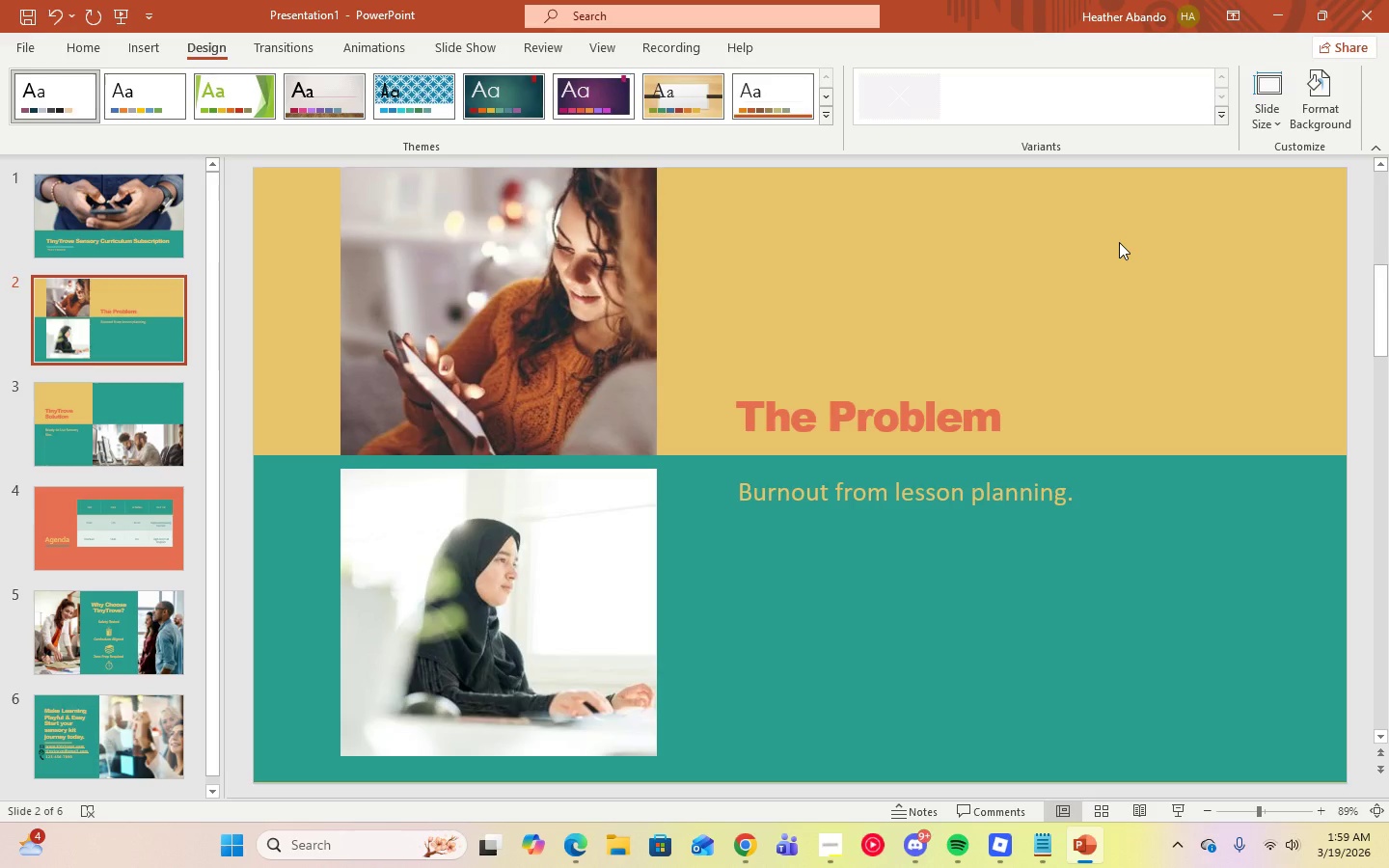 
left_click([81, 730])
 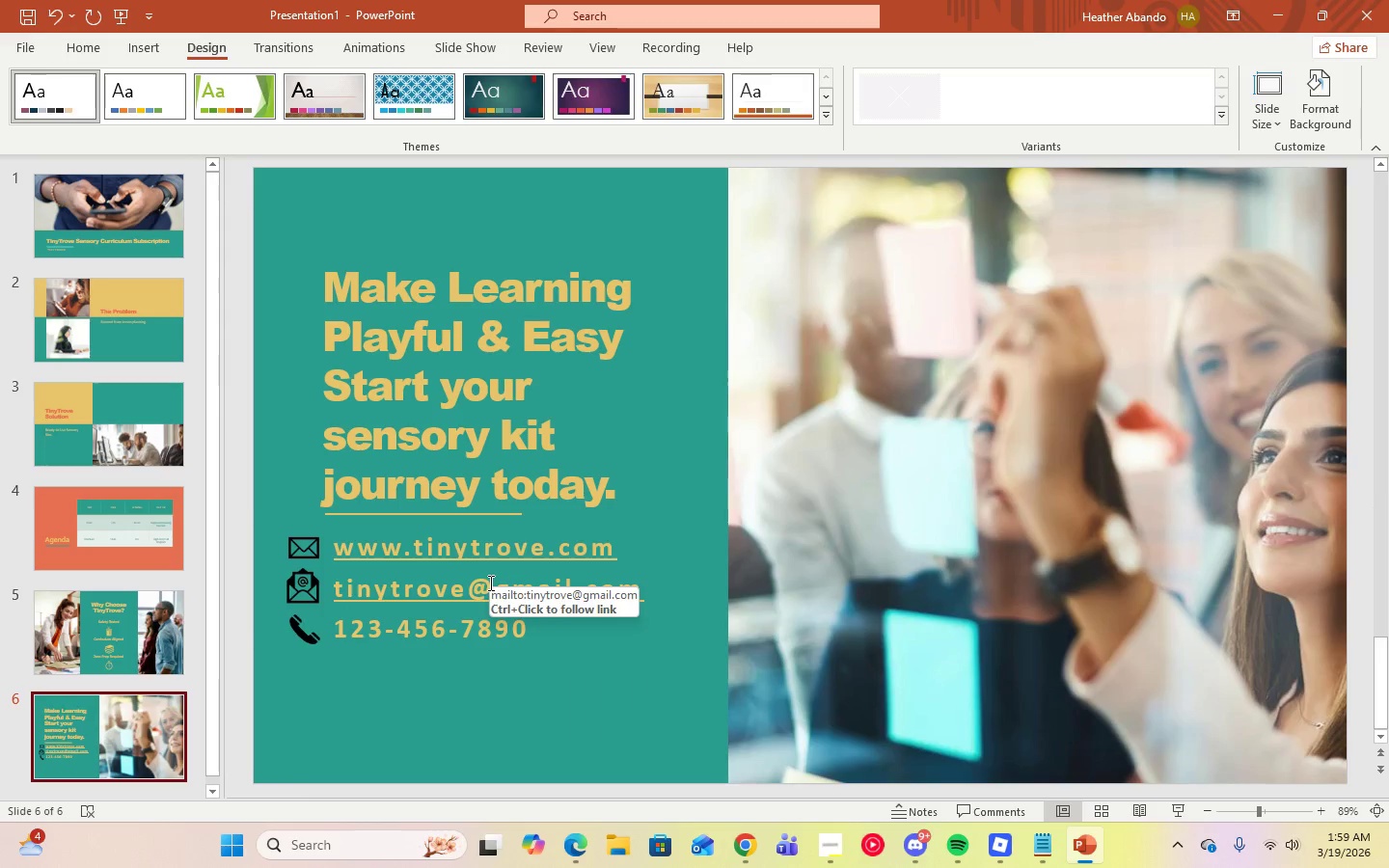 
left_click_drag(start_coordinate=[527, 625], to_coordinate=[356, 546])
 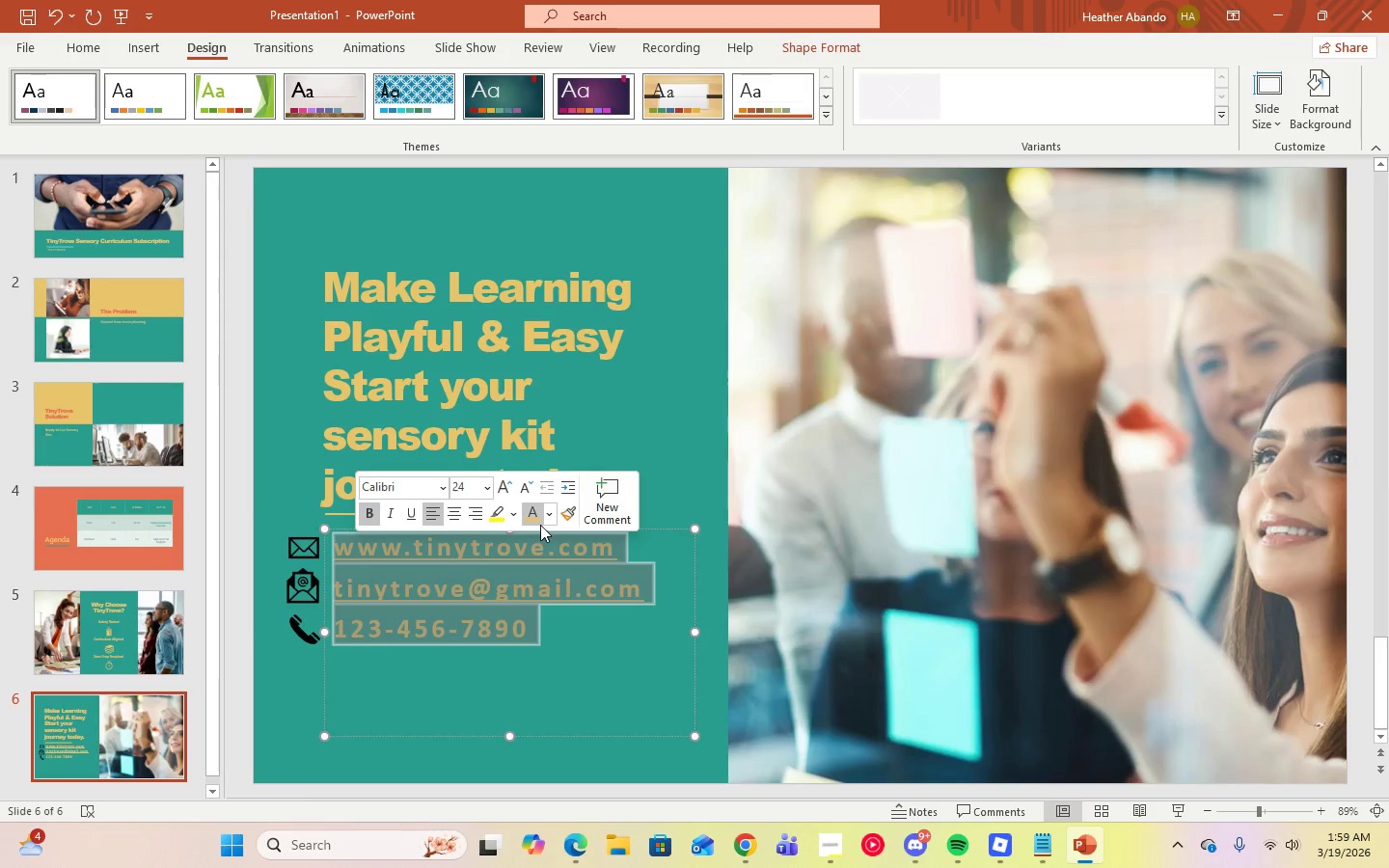 
left_click([546, 524])
 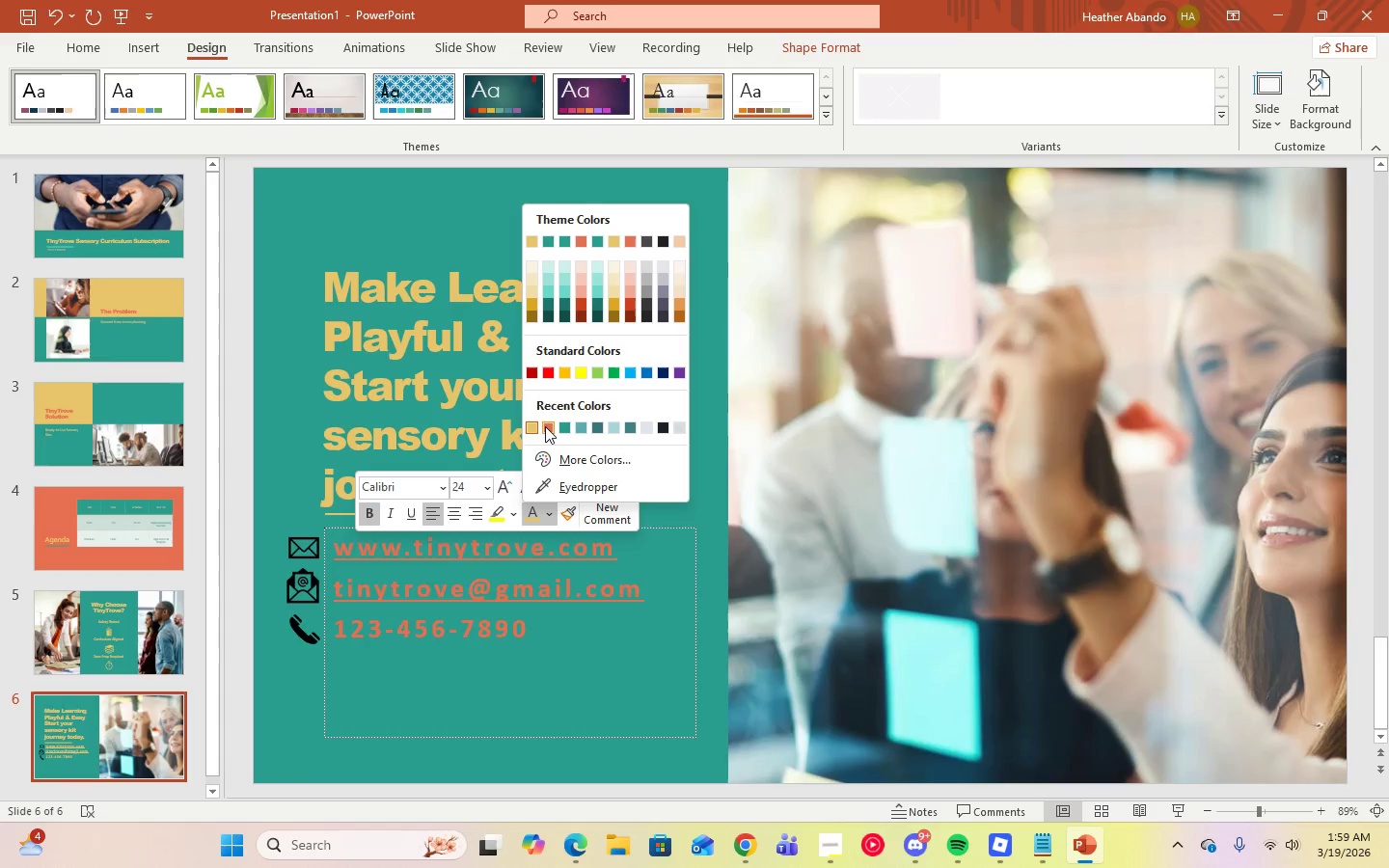 
left_click([531, 426])
 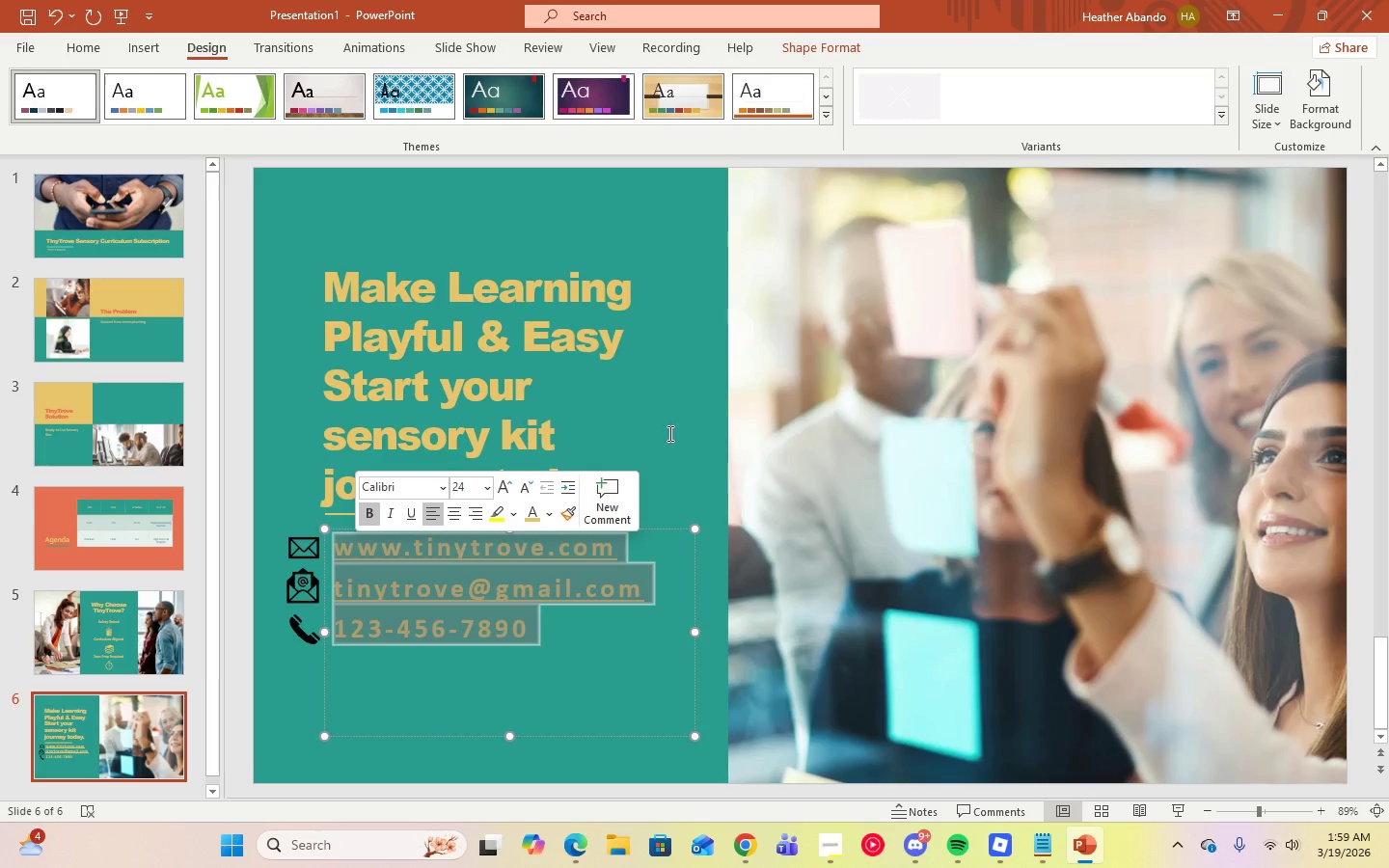 
left_click([668, 433])
 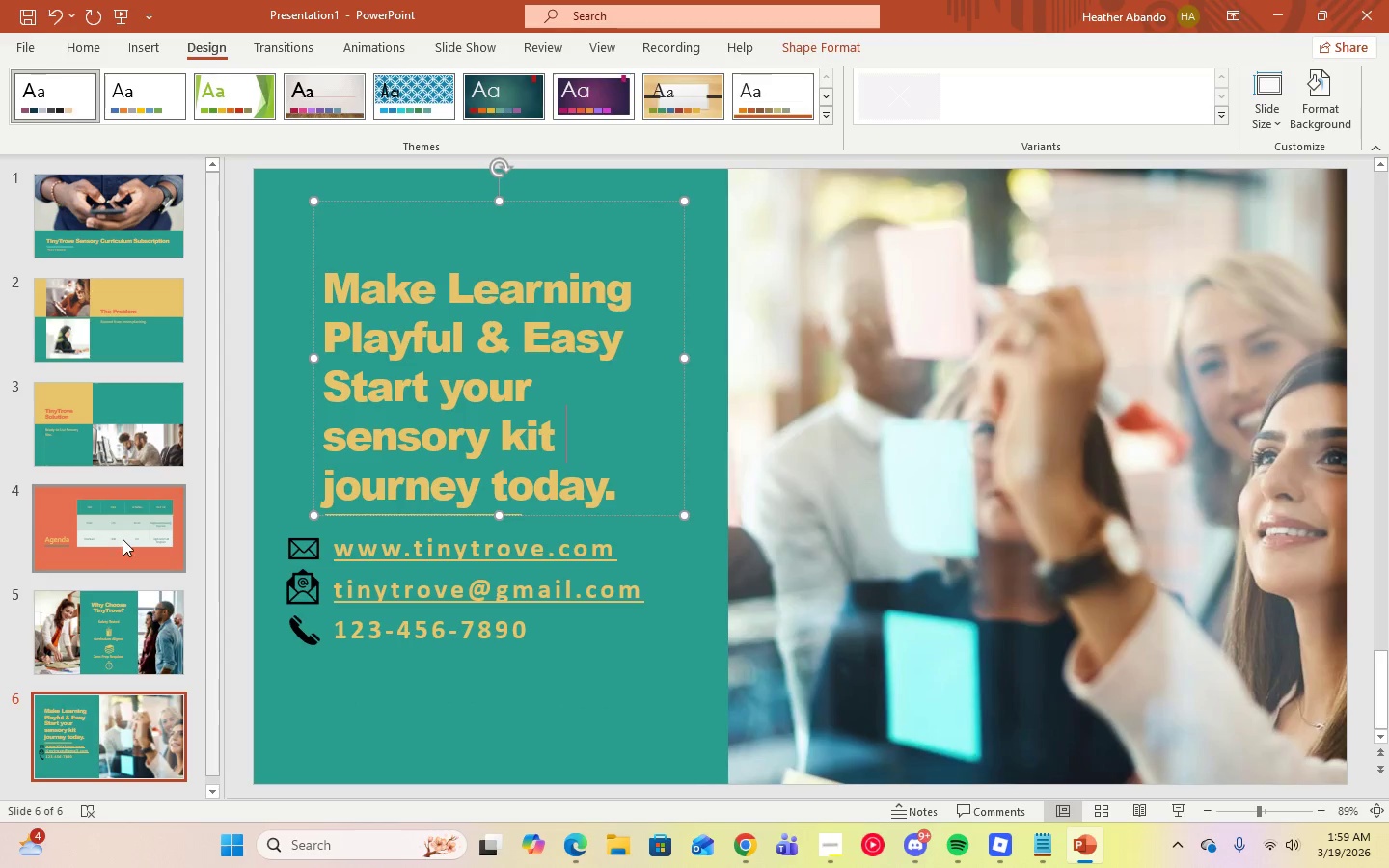 
left_click([124, 539])
 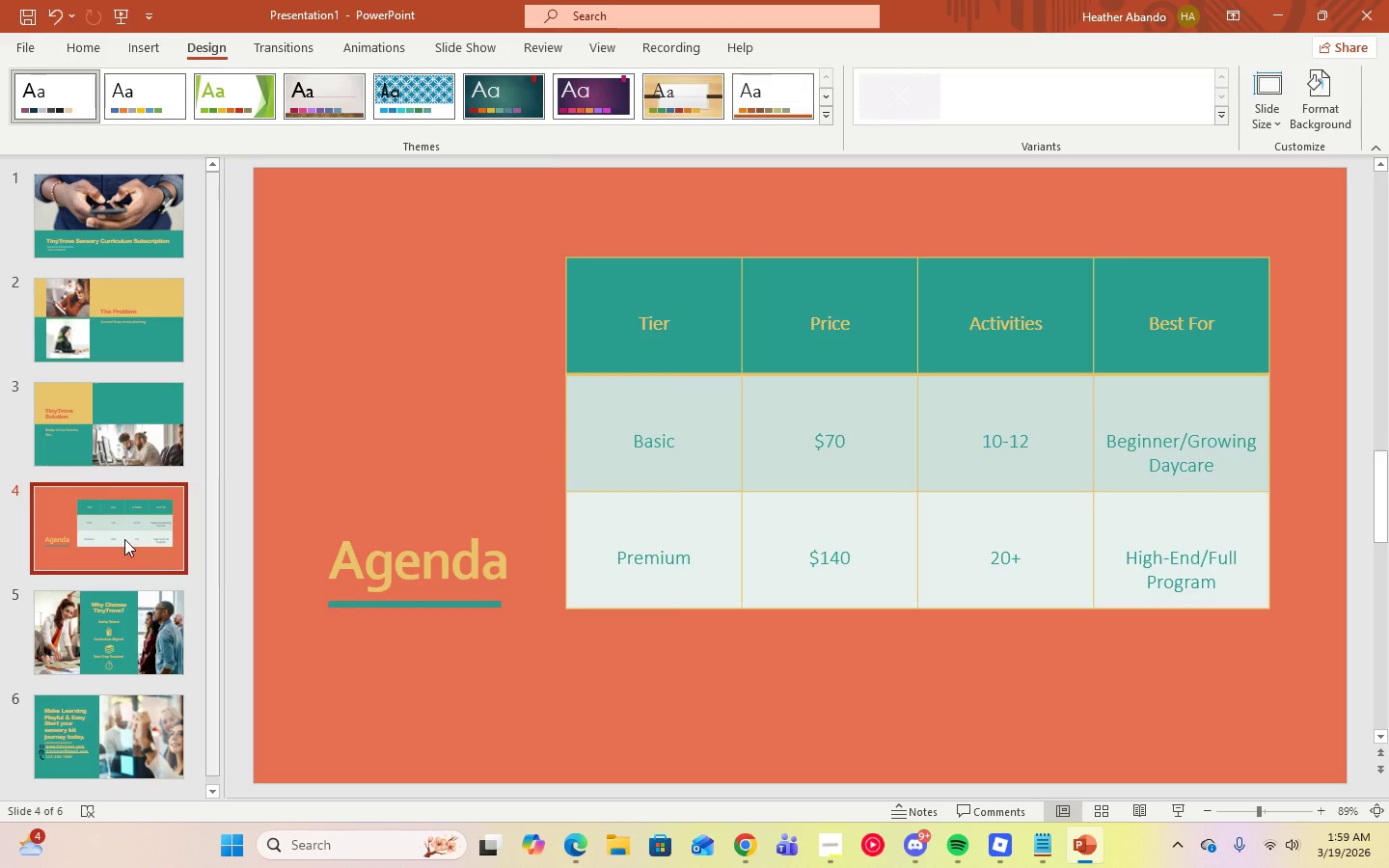 
left_click([106, 447])
 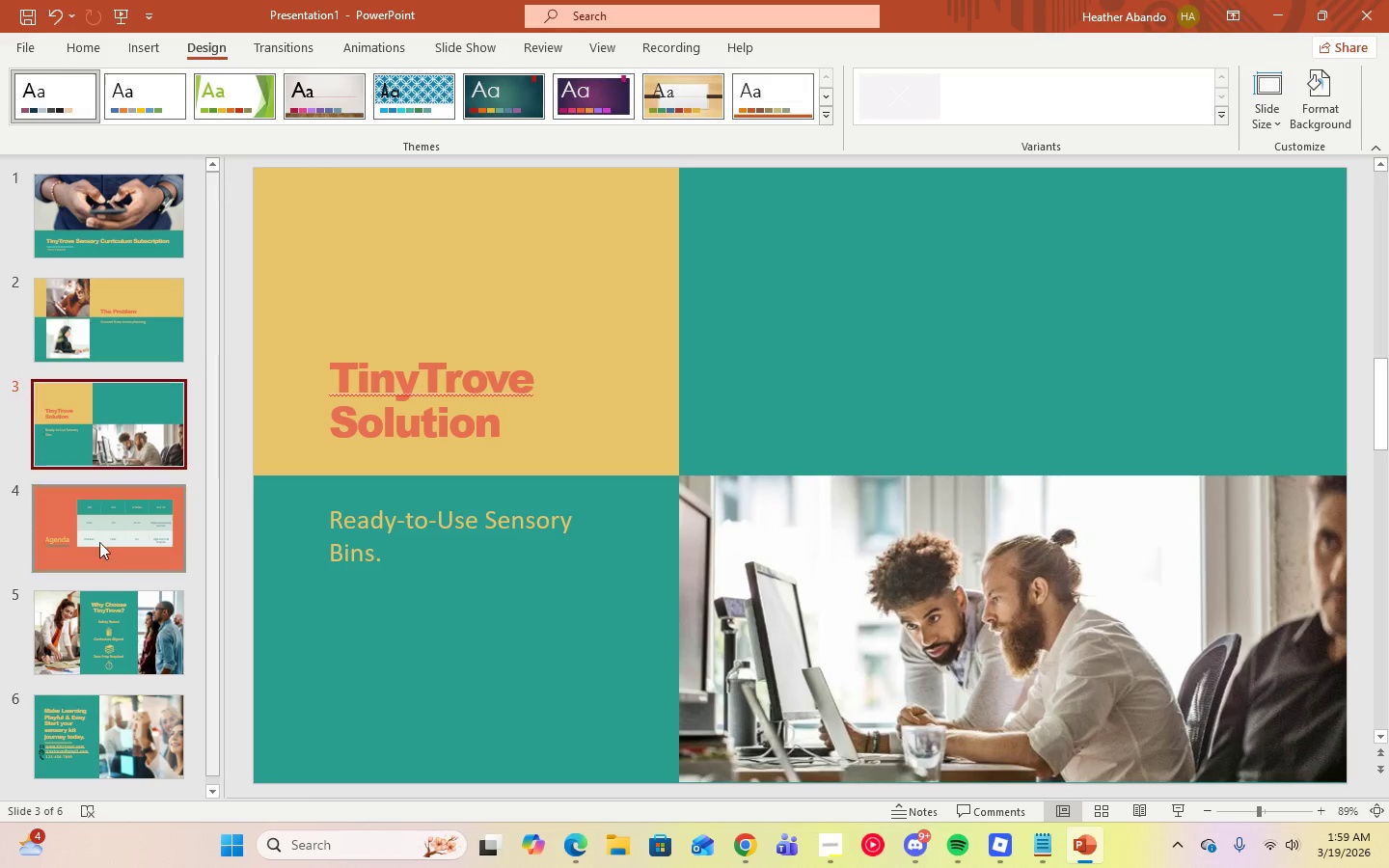 
left_click([81, 634])
 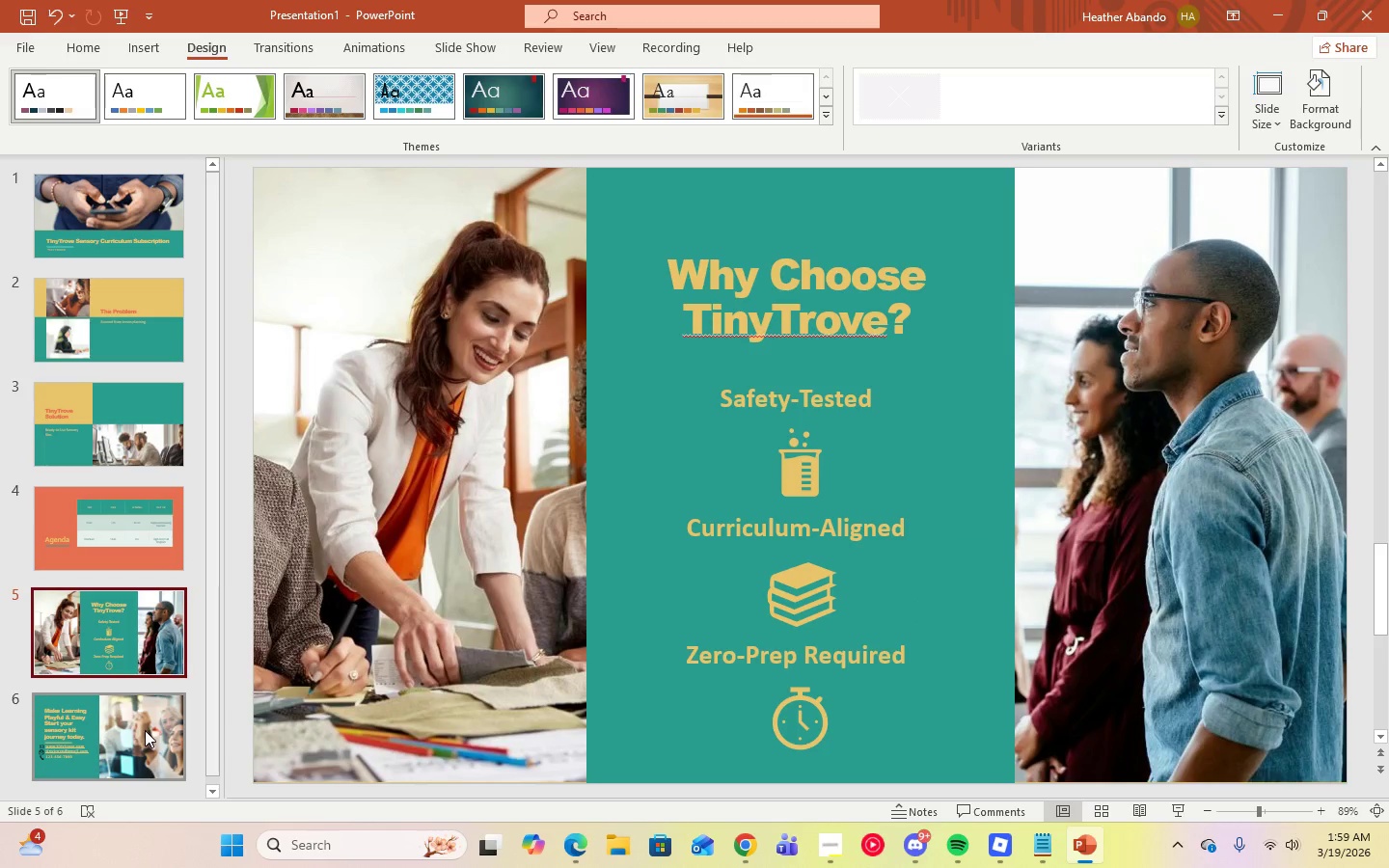 
left_click([144, 730])
 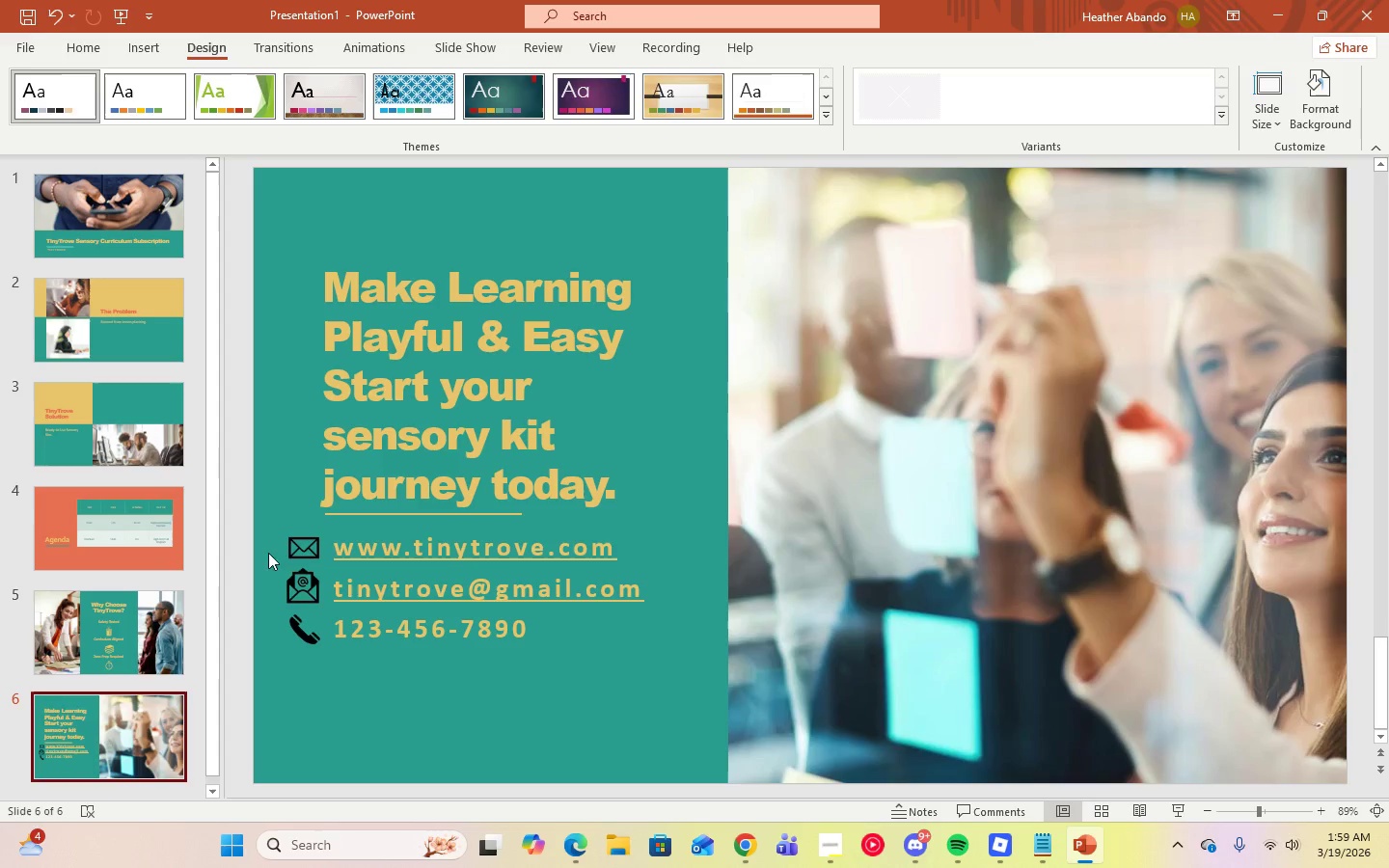 
left_click([295, 549])
 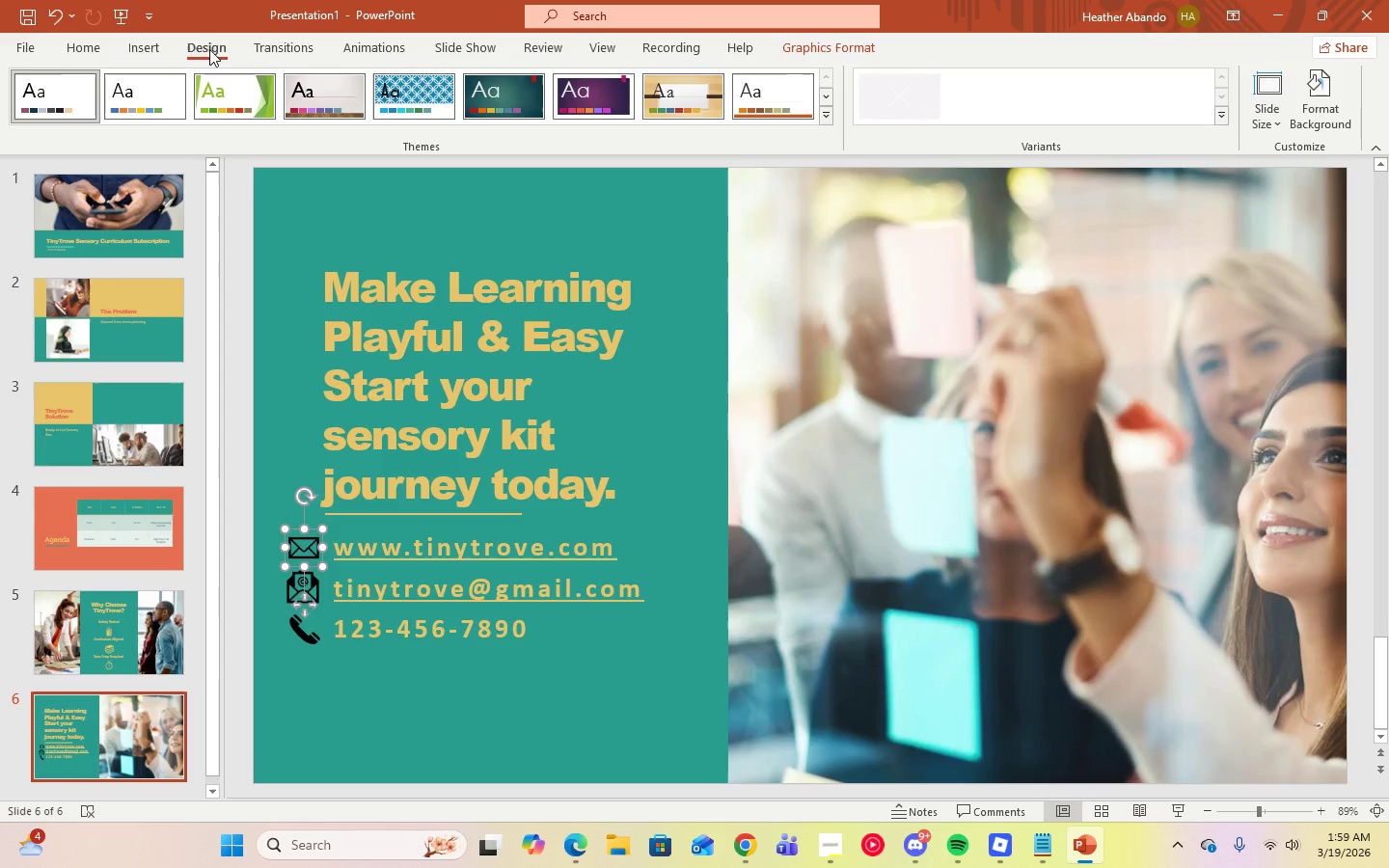 
left_click([88, 42])
 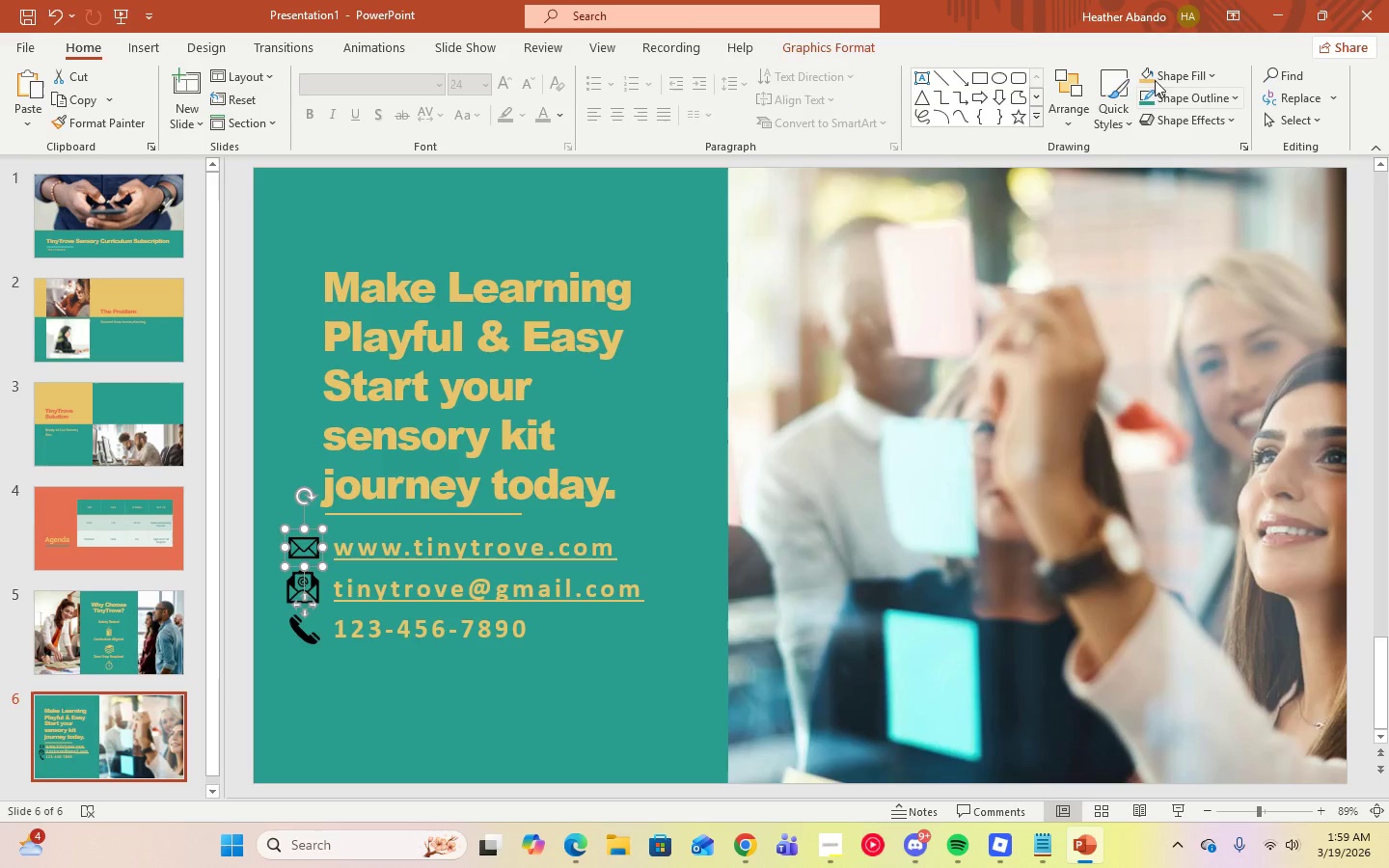 
left_click([1152, 75])
 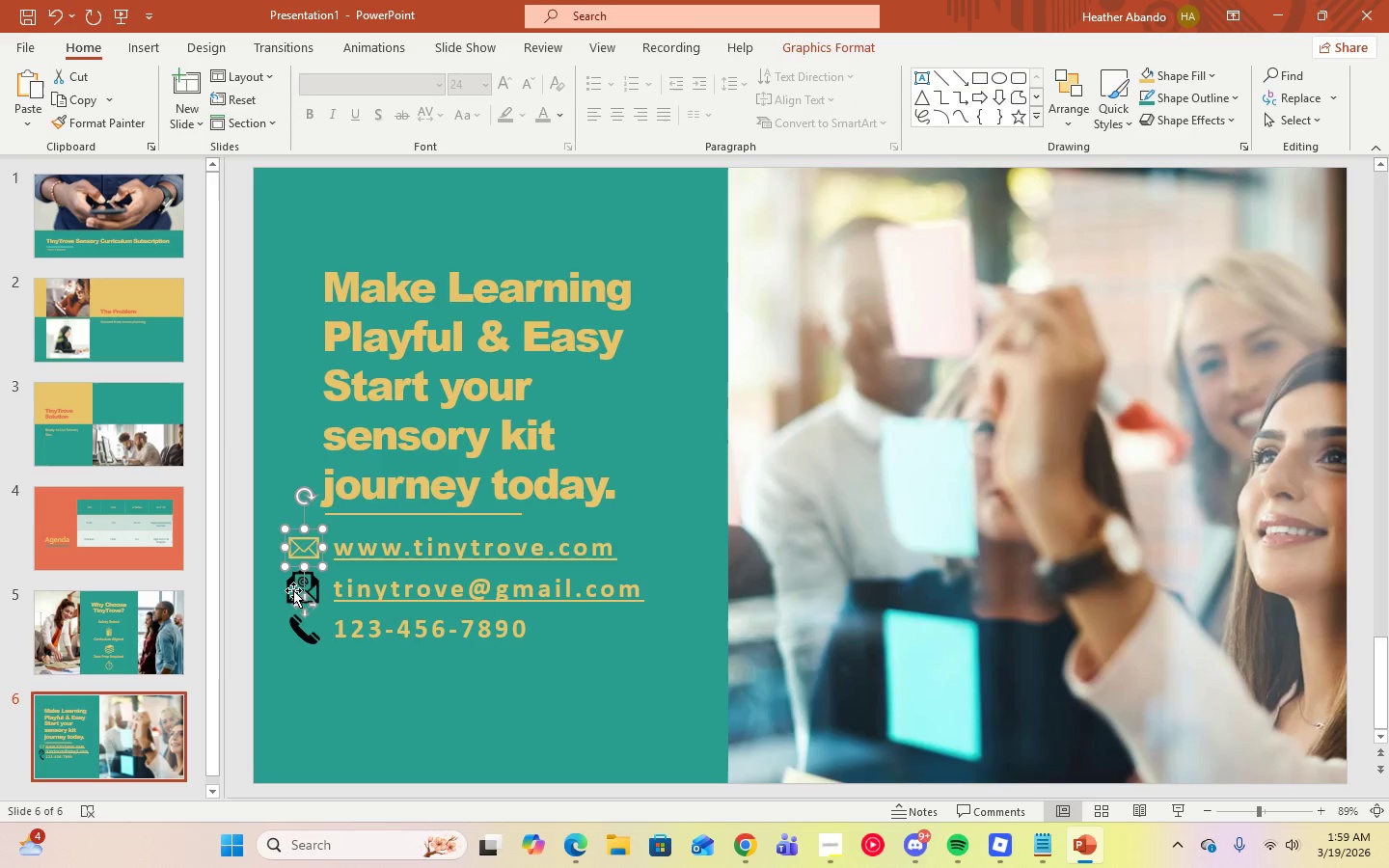 
left_click([313, 584])
 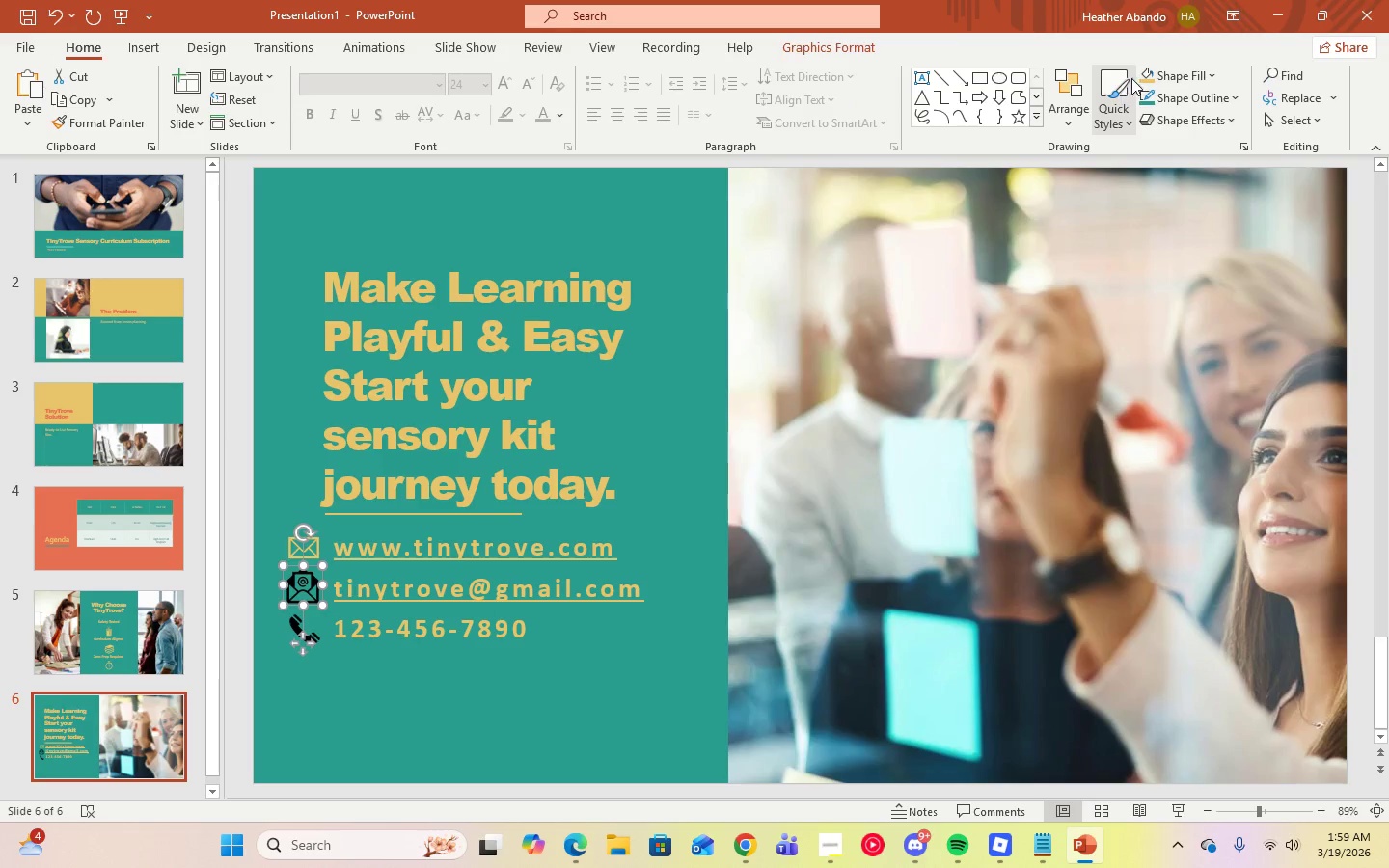 
left_click([1139, 75])
 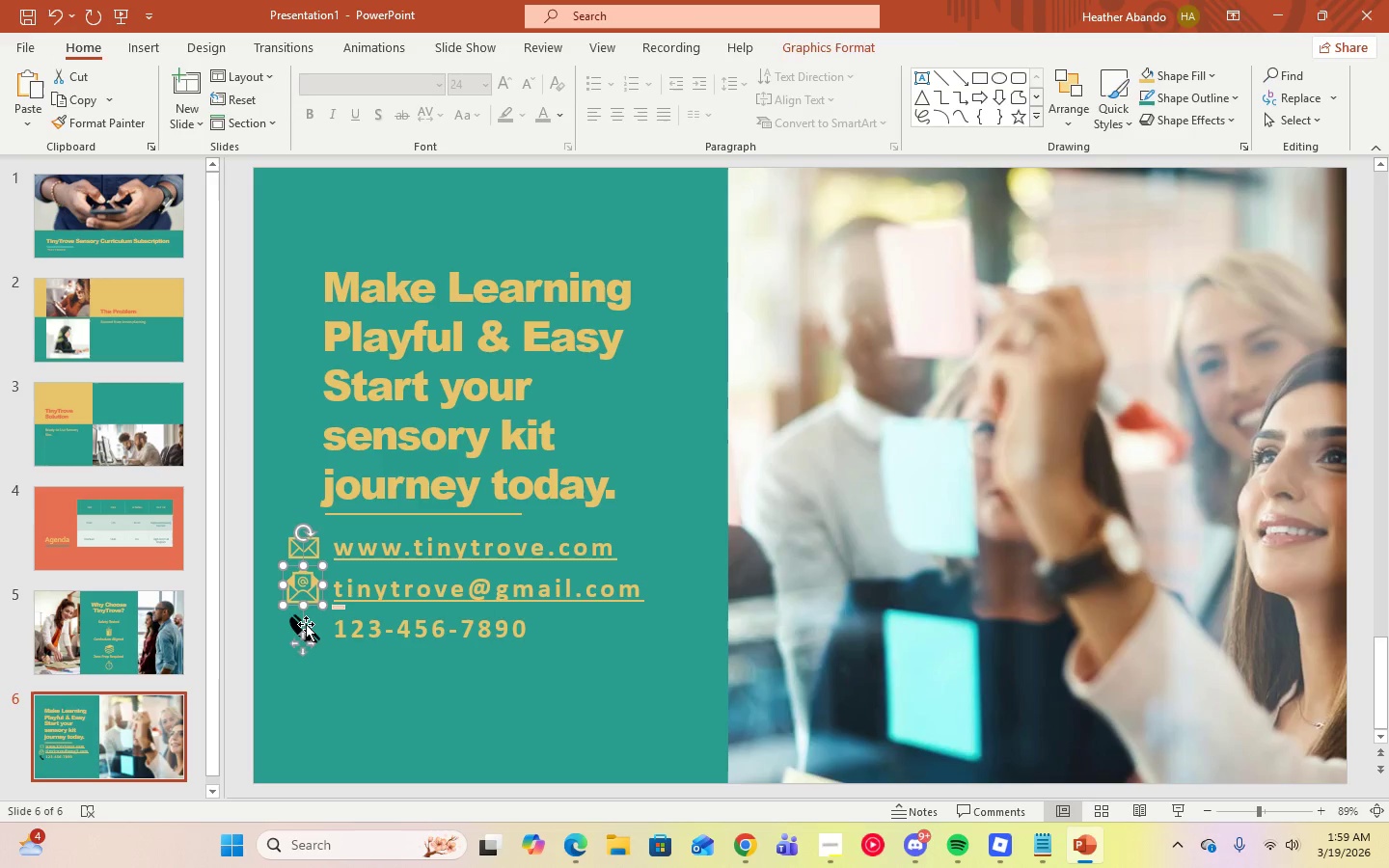 
left_click([307, 624])
 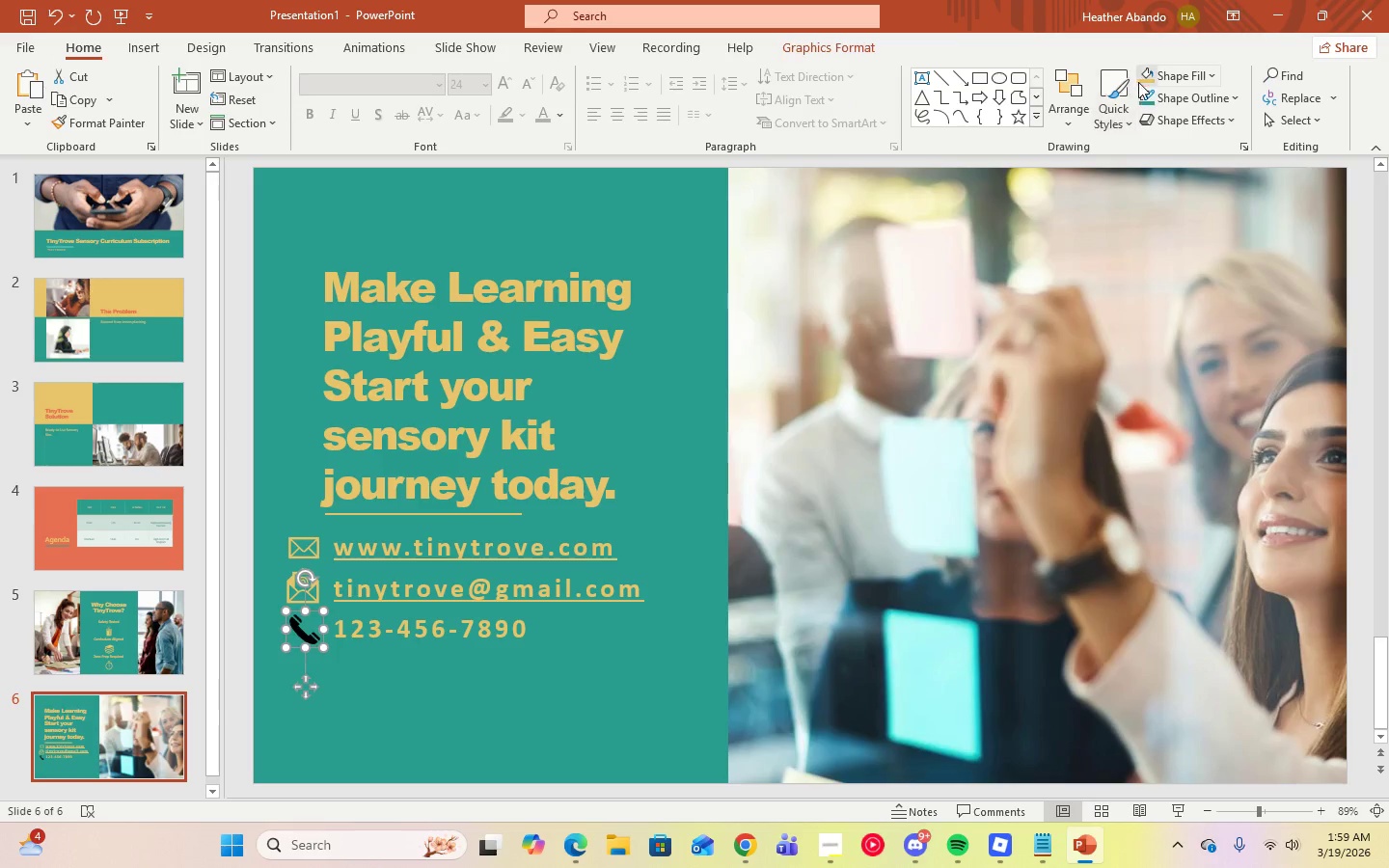 
left_click([1142, 79])
 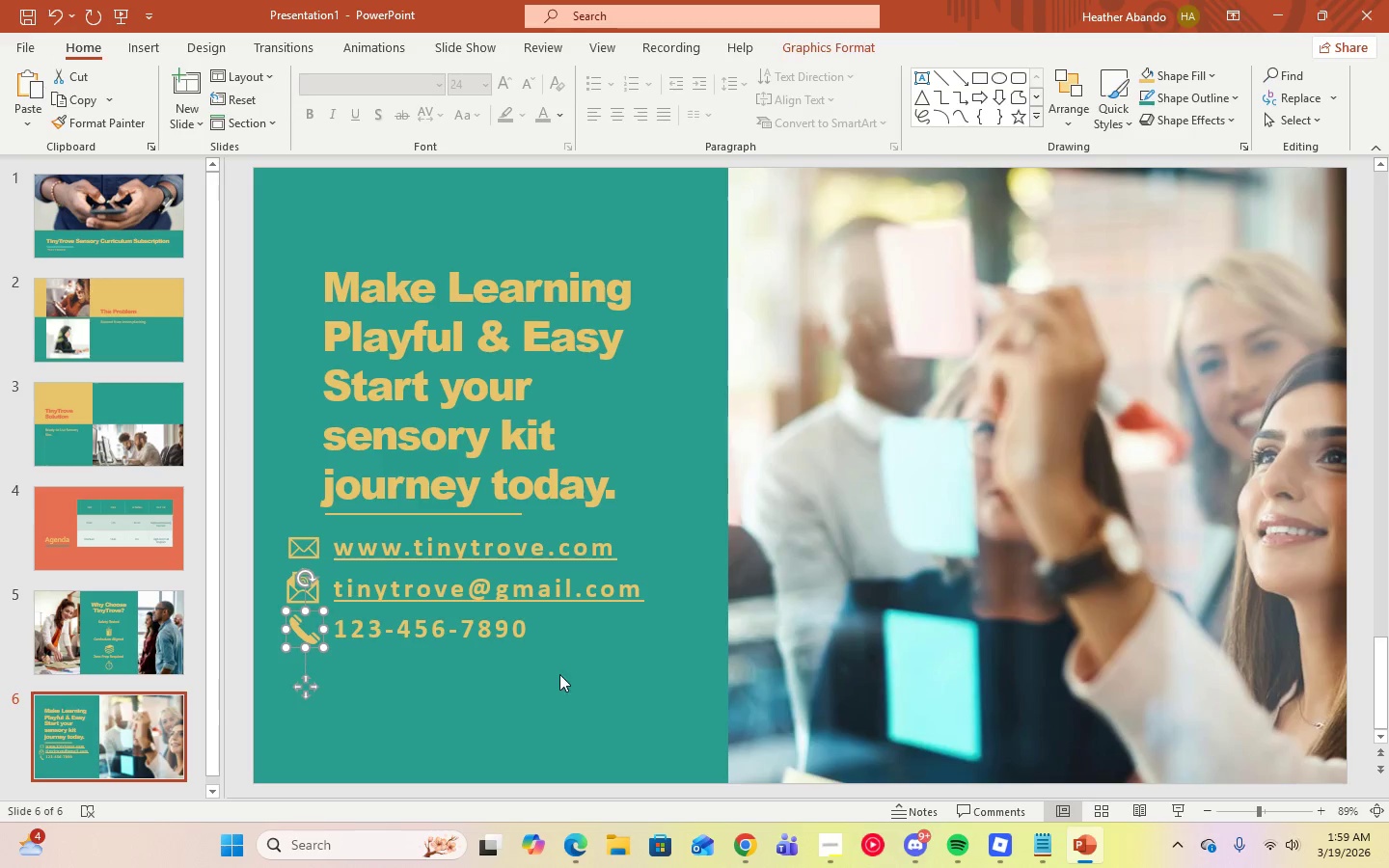 
left_click([558, 681])
 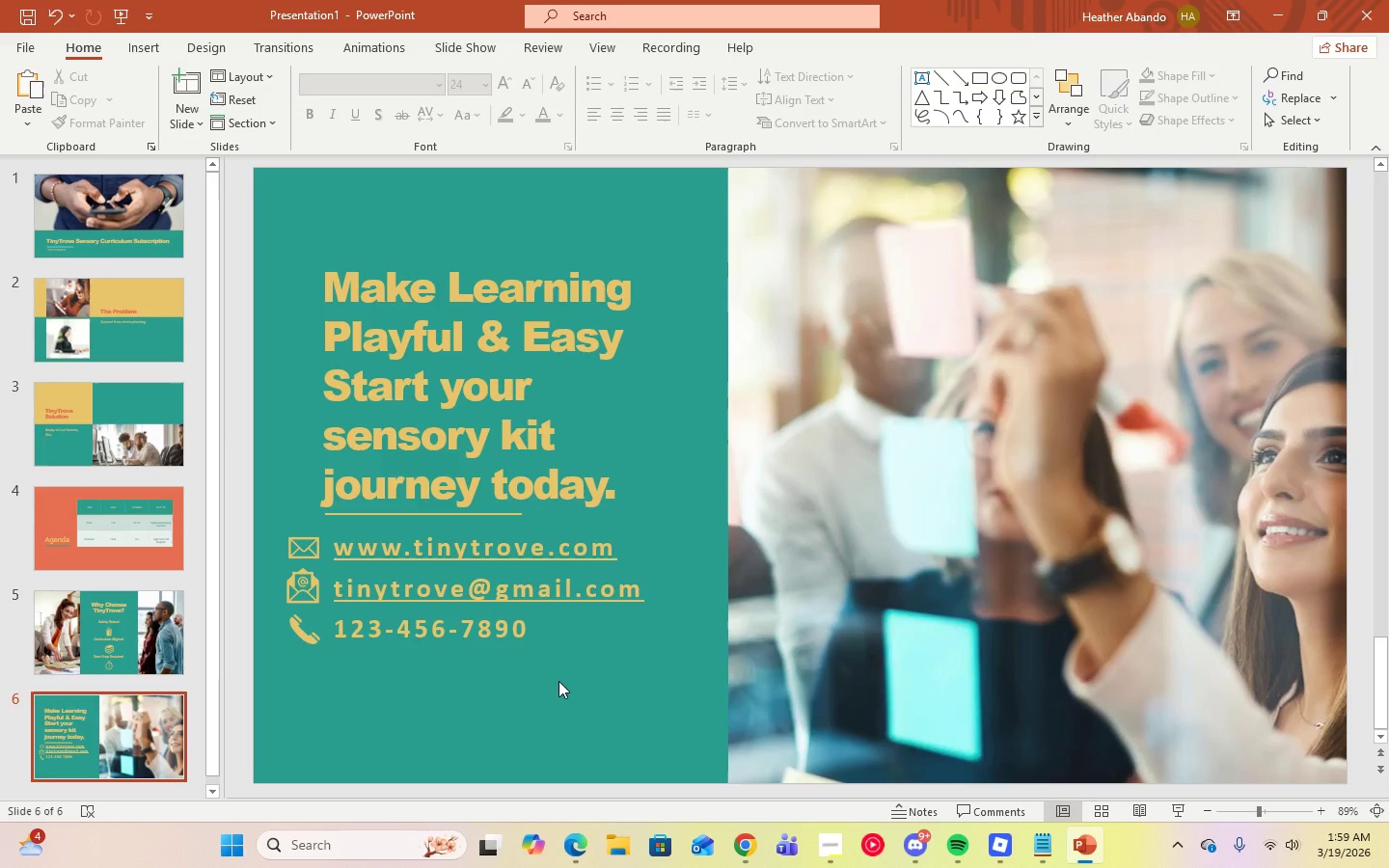 
scroll: coordinate [558, 681], scroll_direction: up, amount: 1.0
 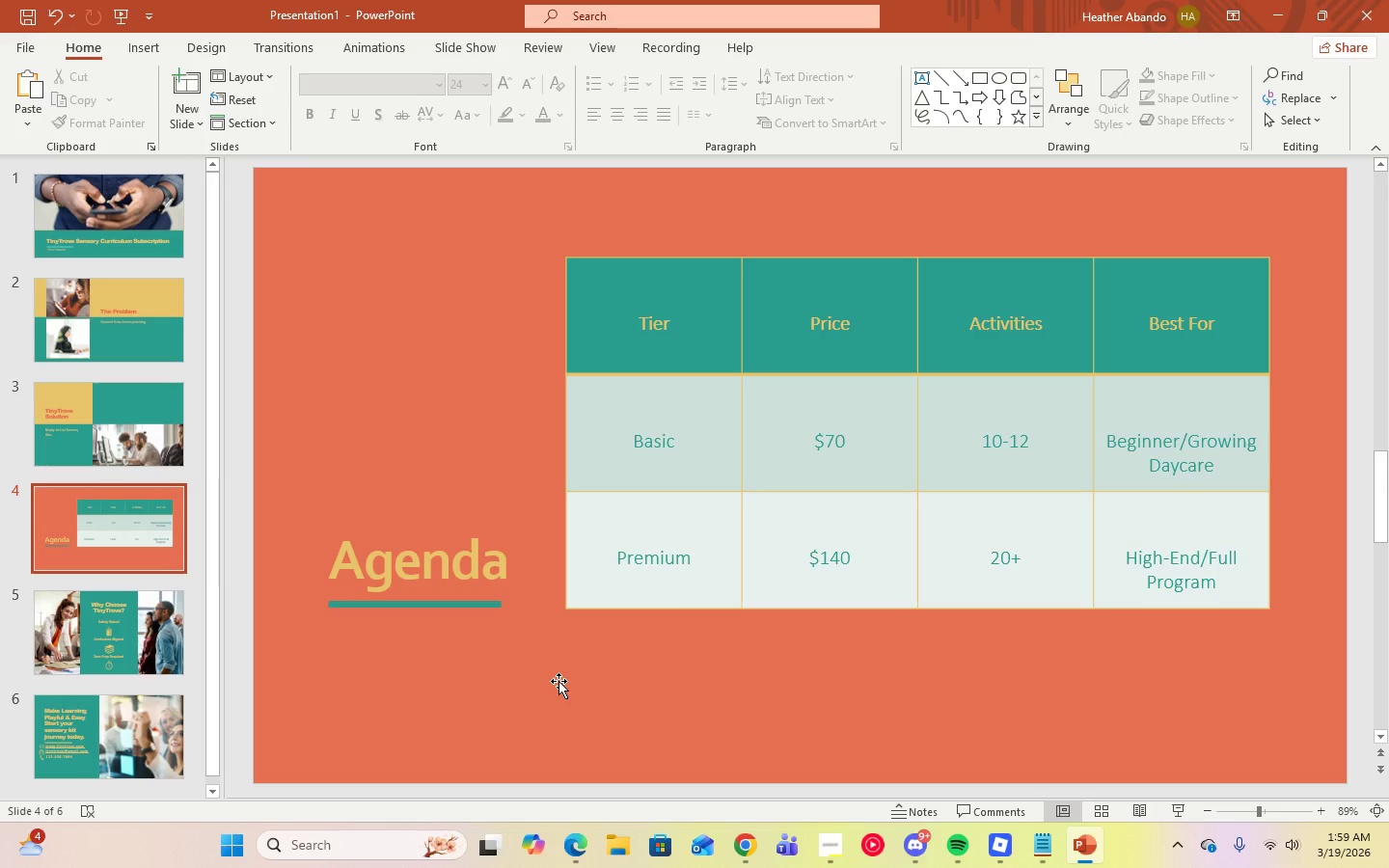 
scroll: coordinate [558, 681], scroll_direction: down, amount: 1.0
 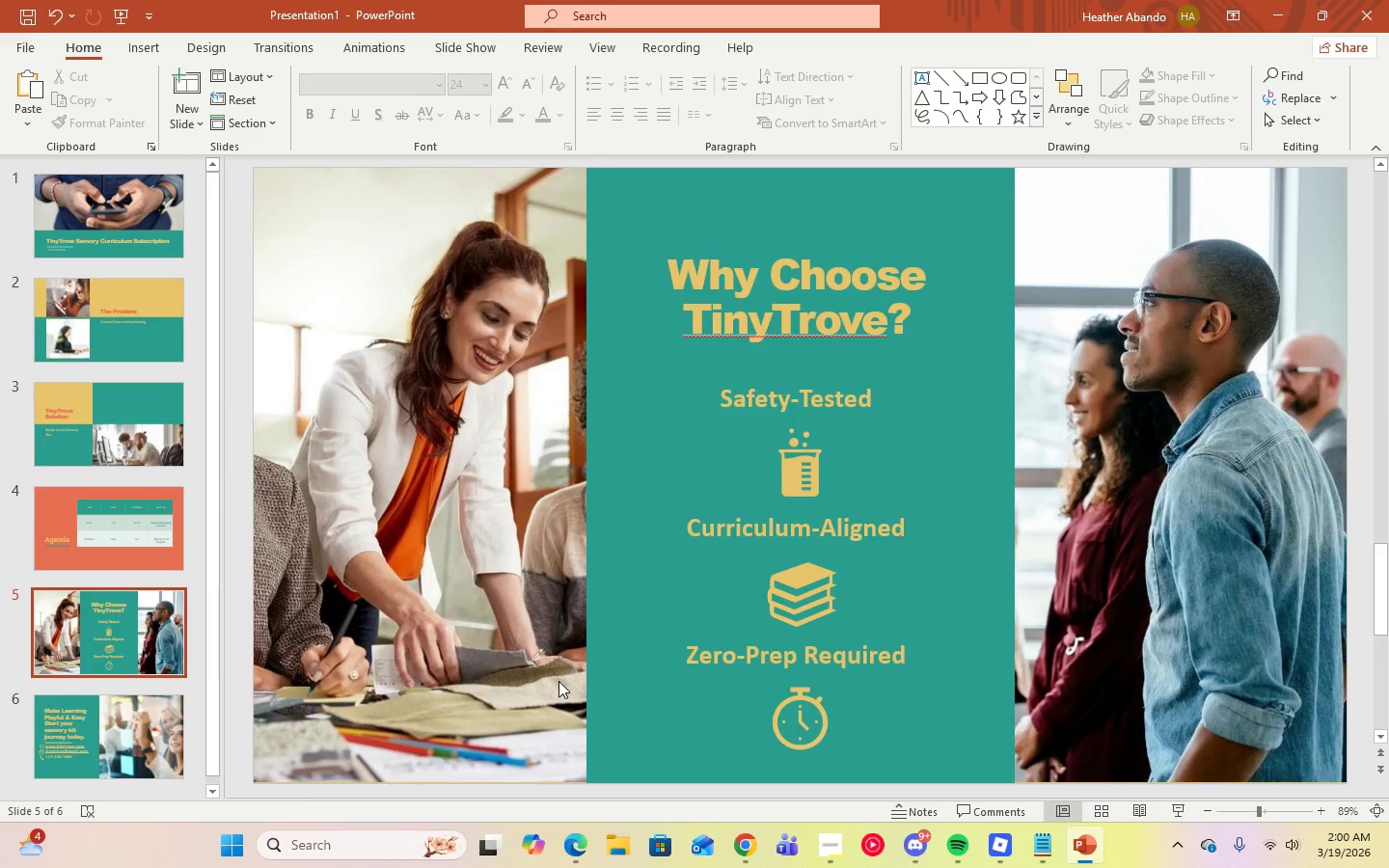 
scroll: coordinate [558, 681], scroll_direction: up, amount: 1.0
 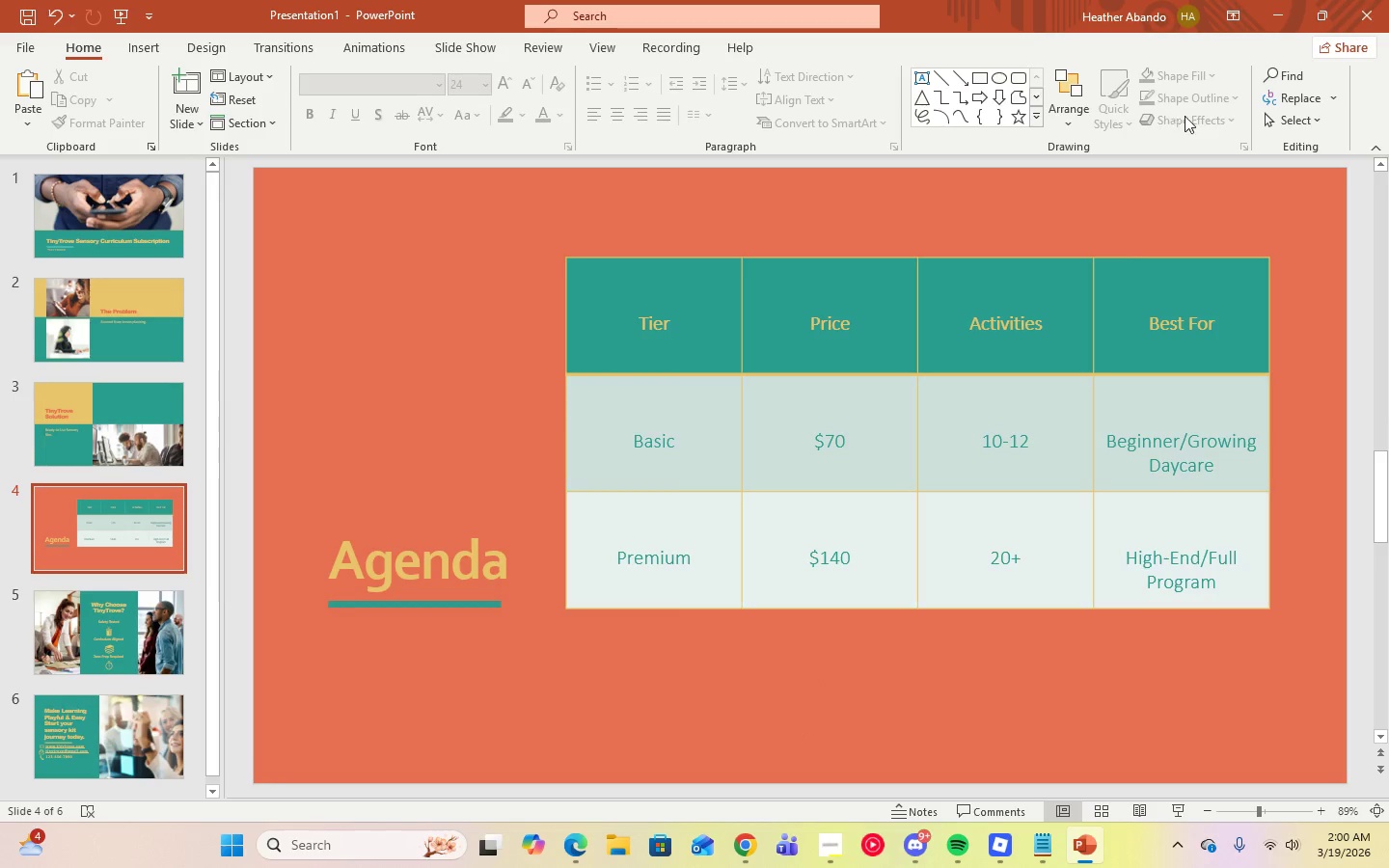 
left_click([196, 45])
 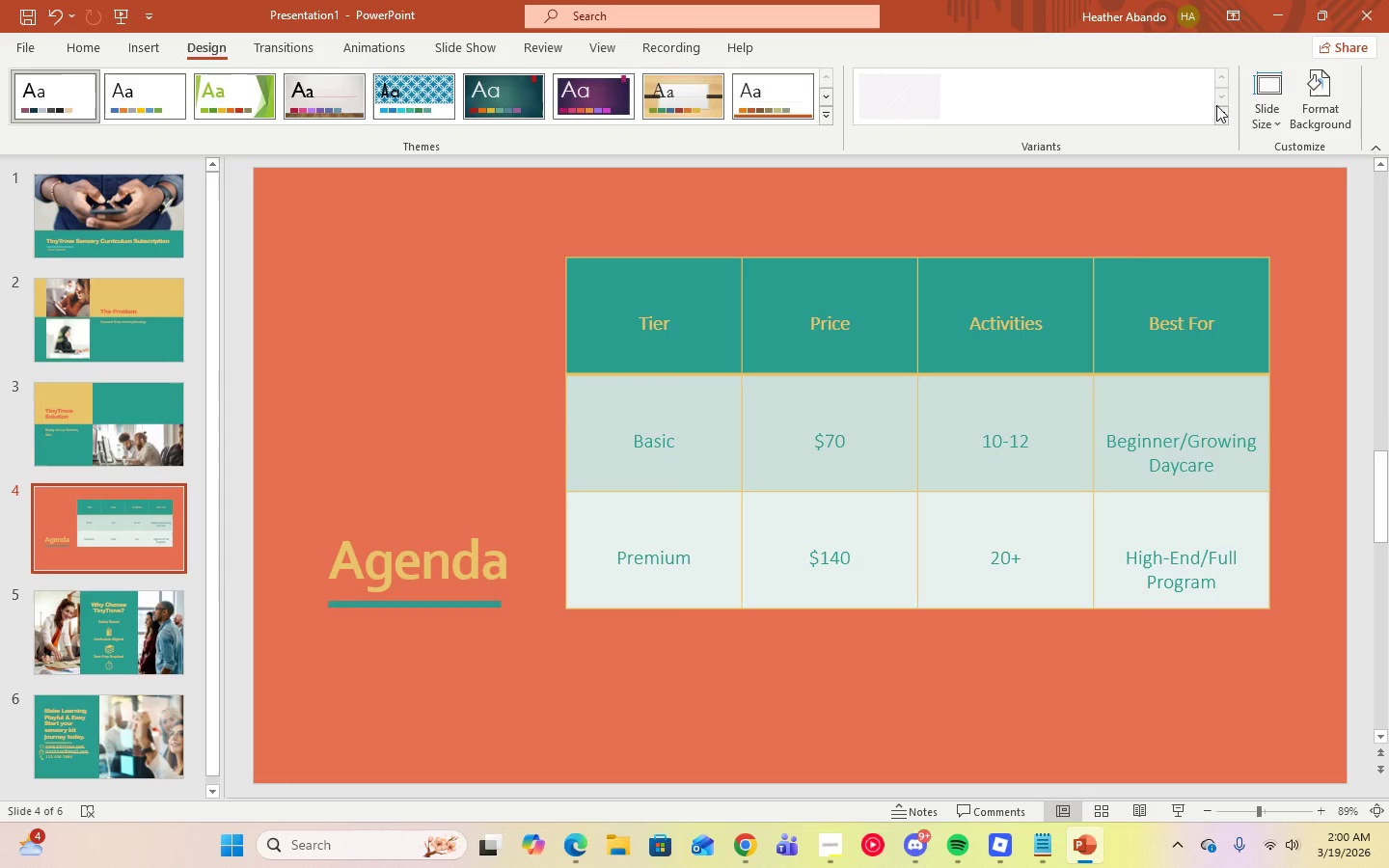 
left_click([1216, 108])
 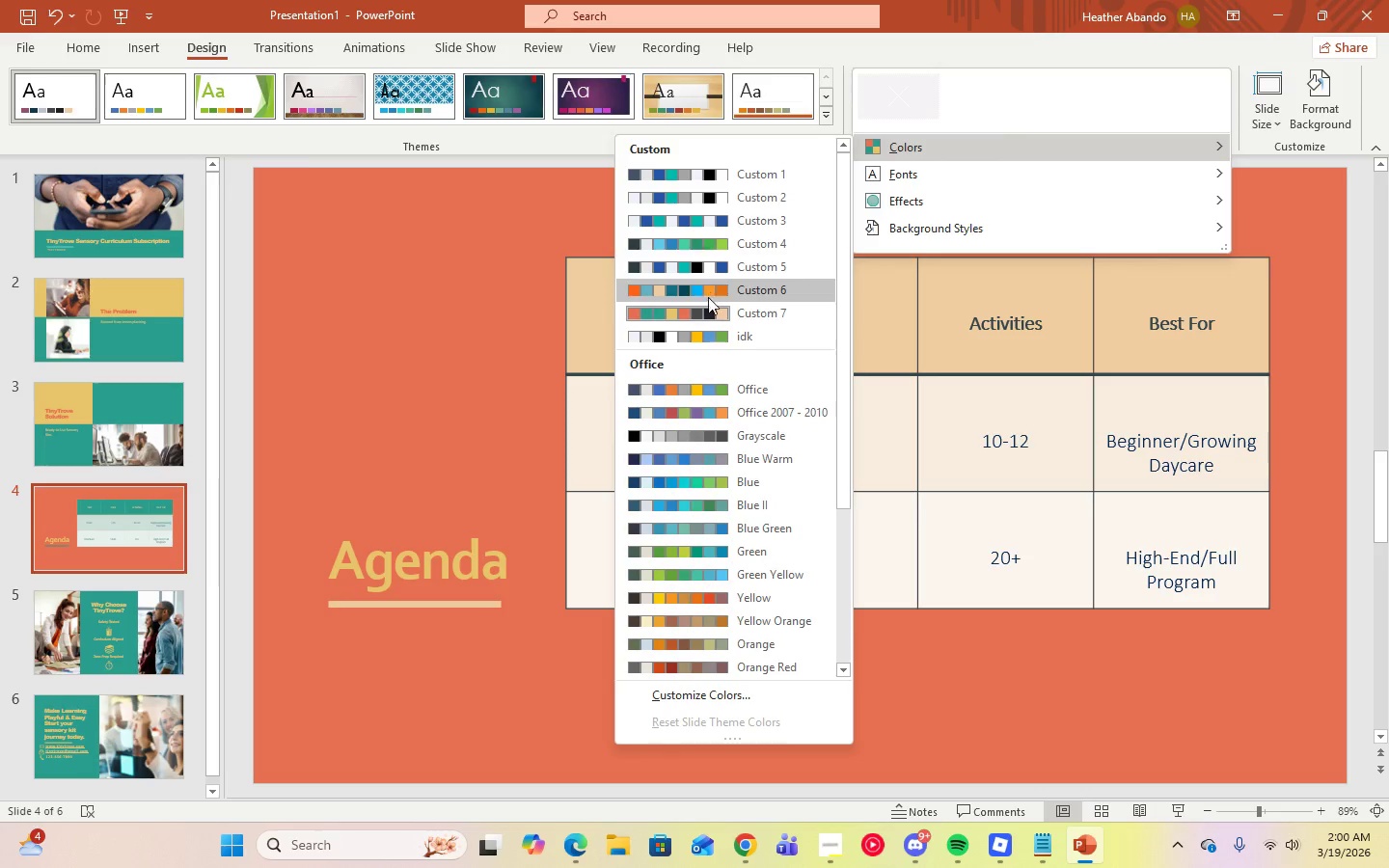 
right_click([712, 312])
 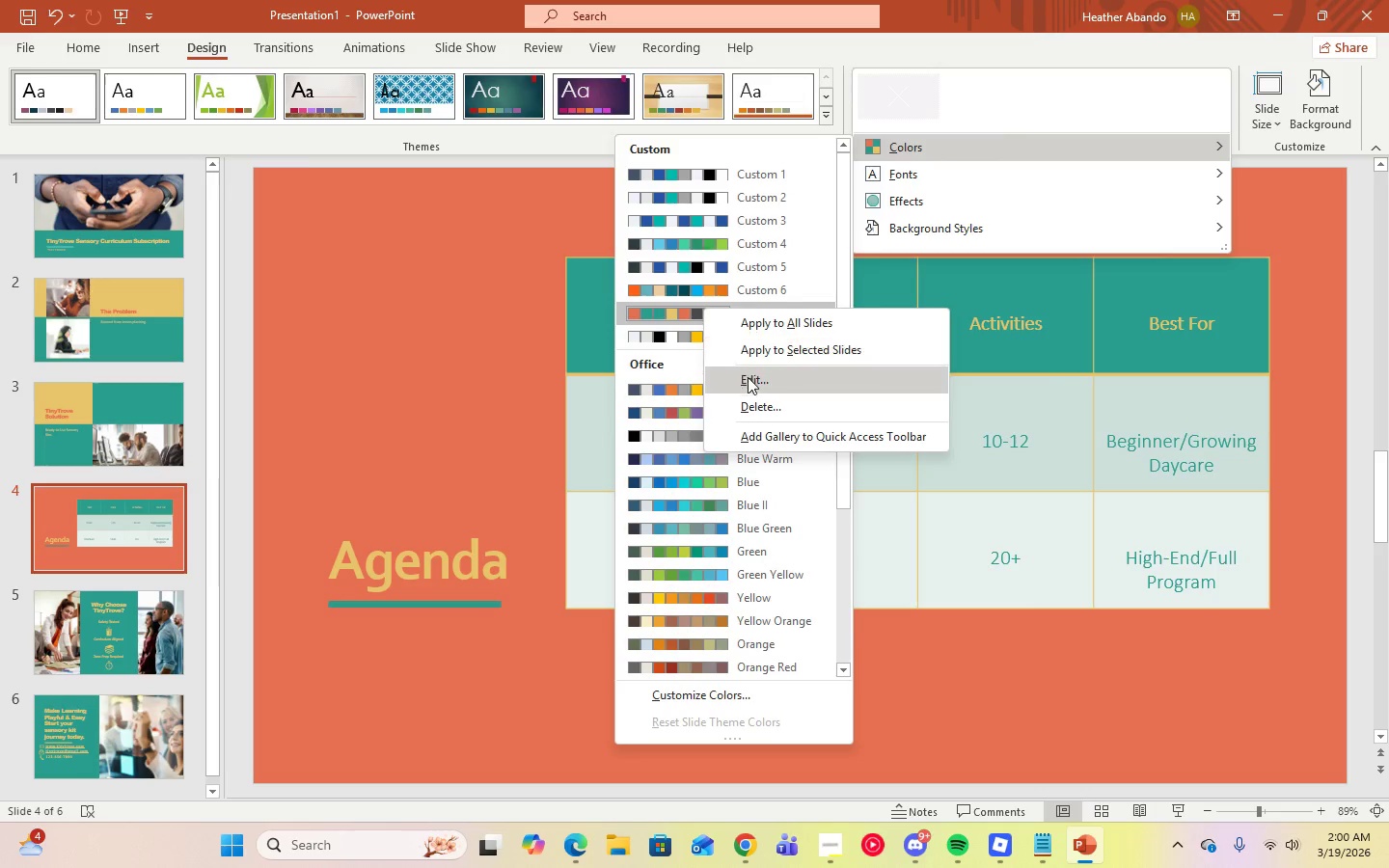 
left_click([749, 381])
 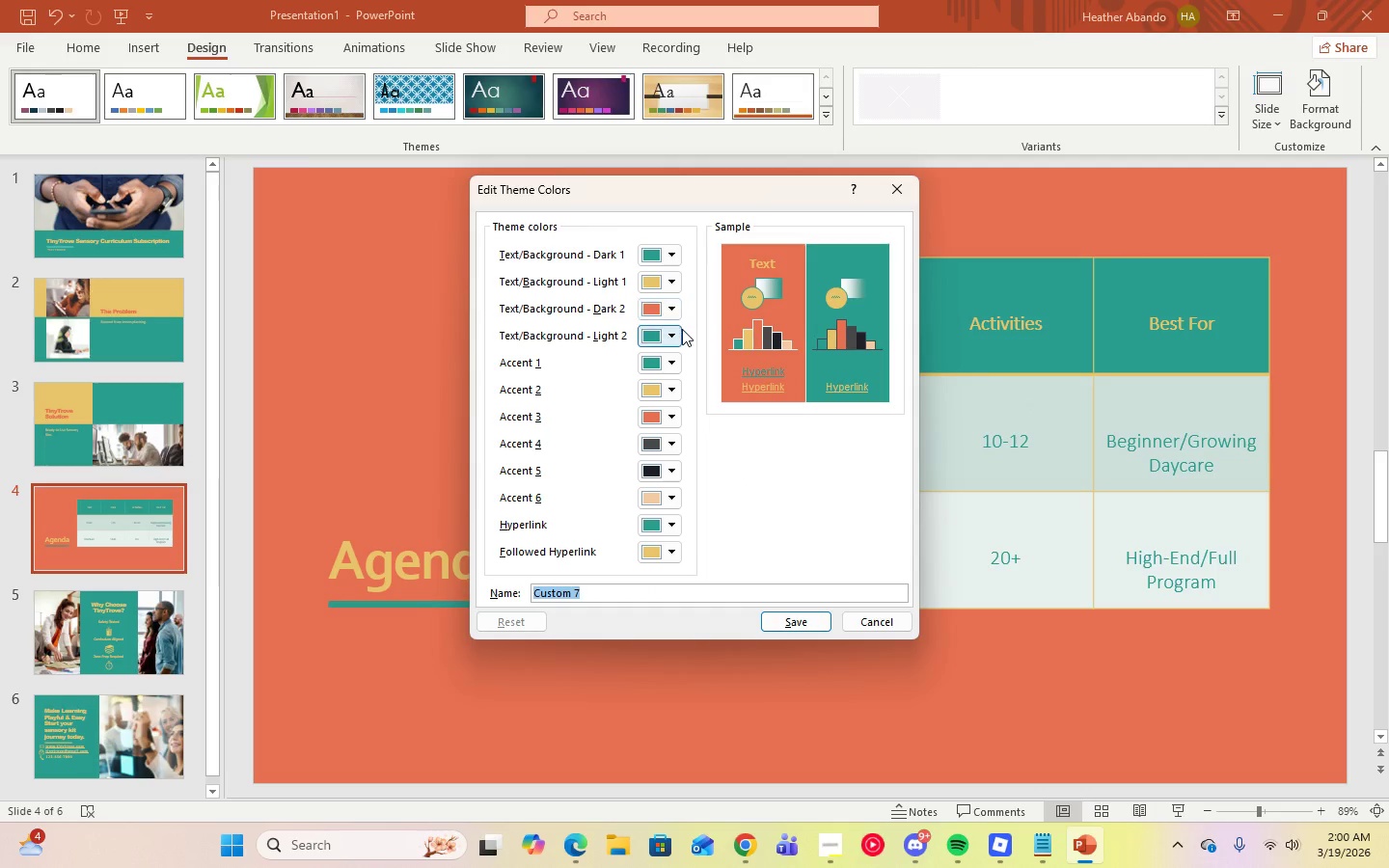 
left_click([671, 286])
 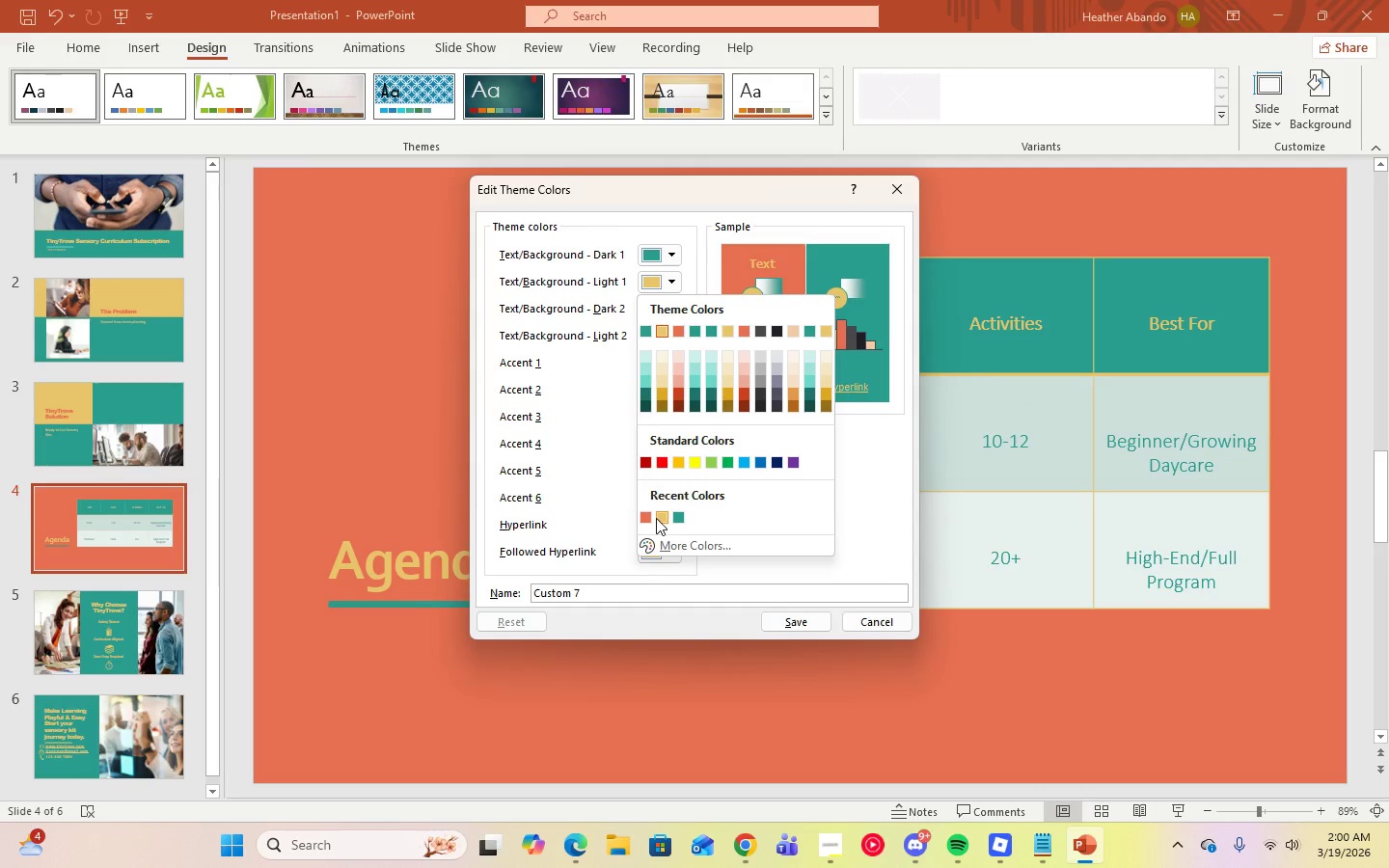 
left_click([646, 518])
 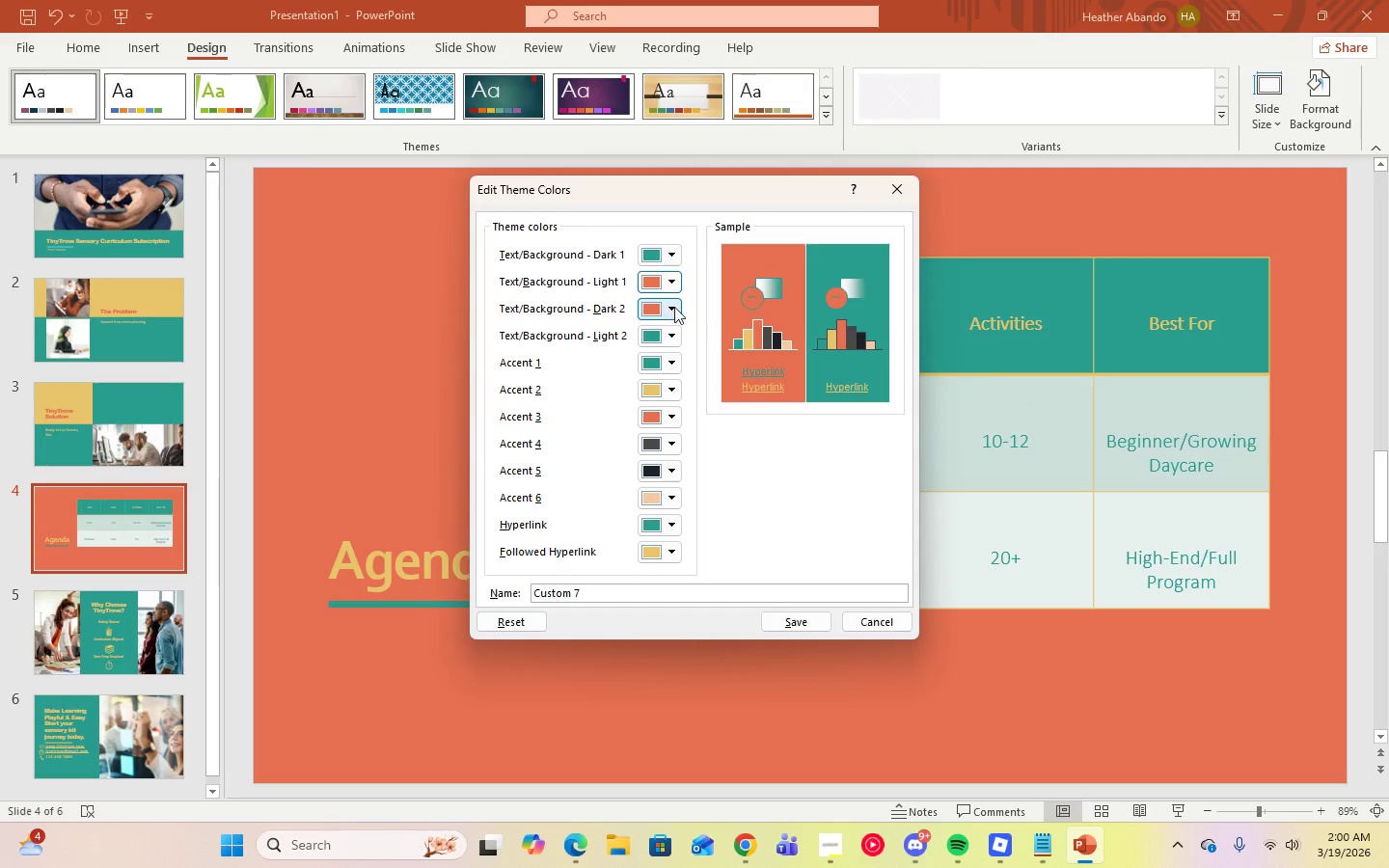 
left_click([674, 307])
 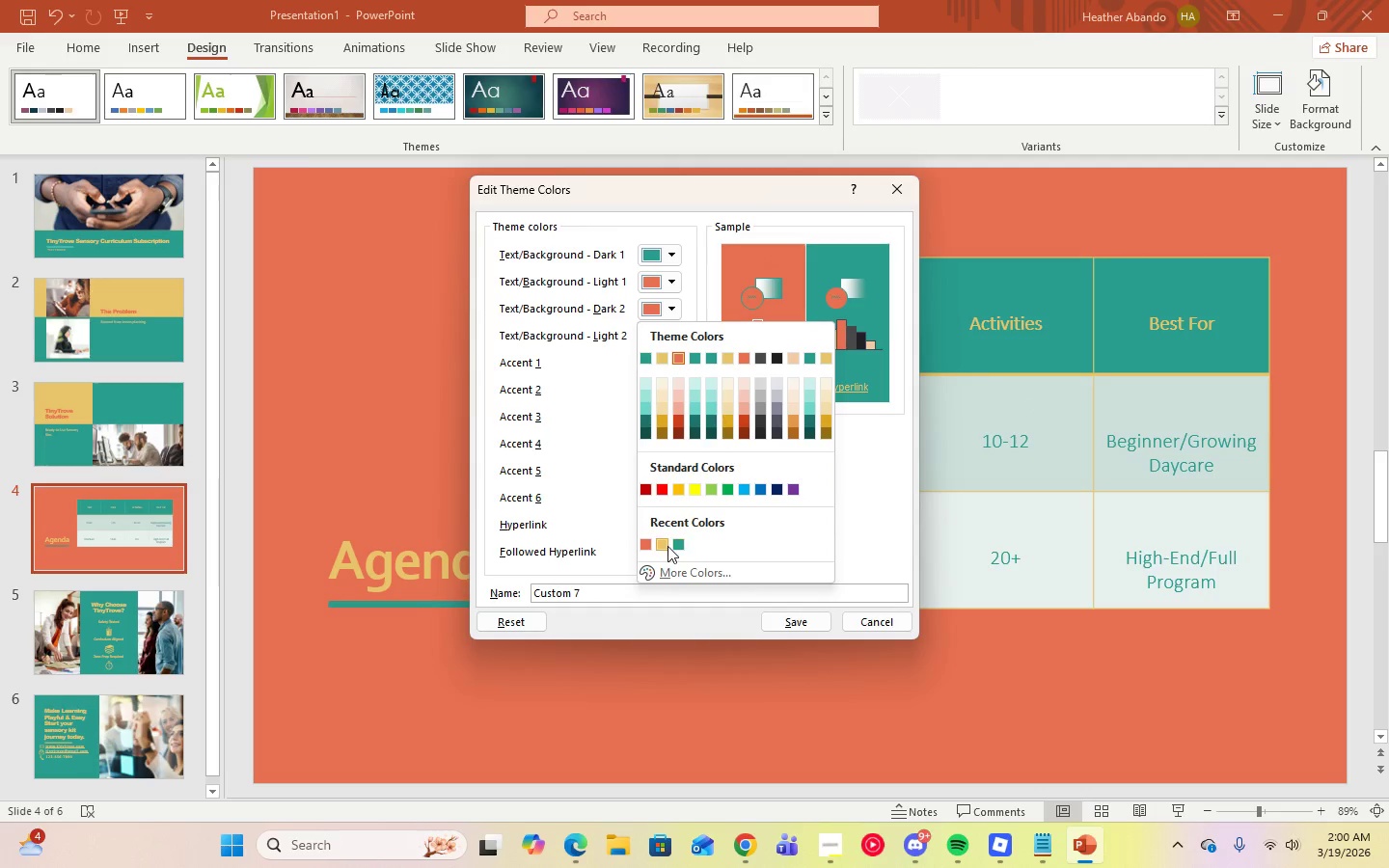 
left_click([667, 546])
 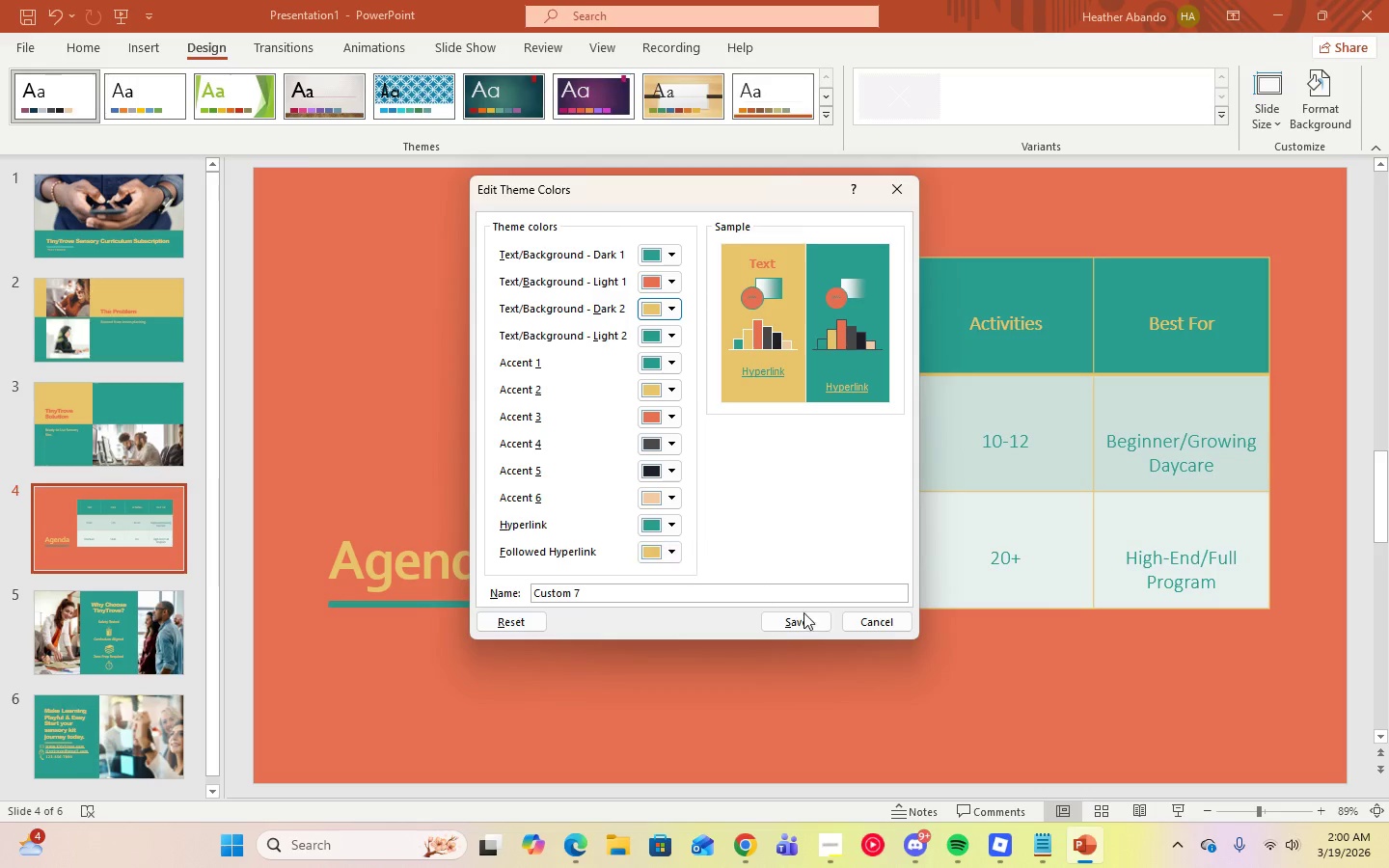 
left_click([812, 619])
 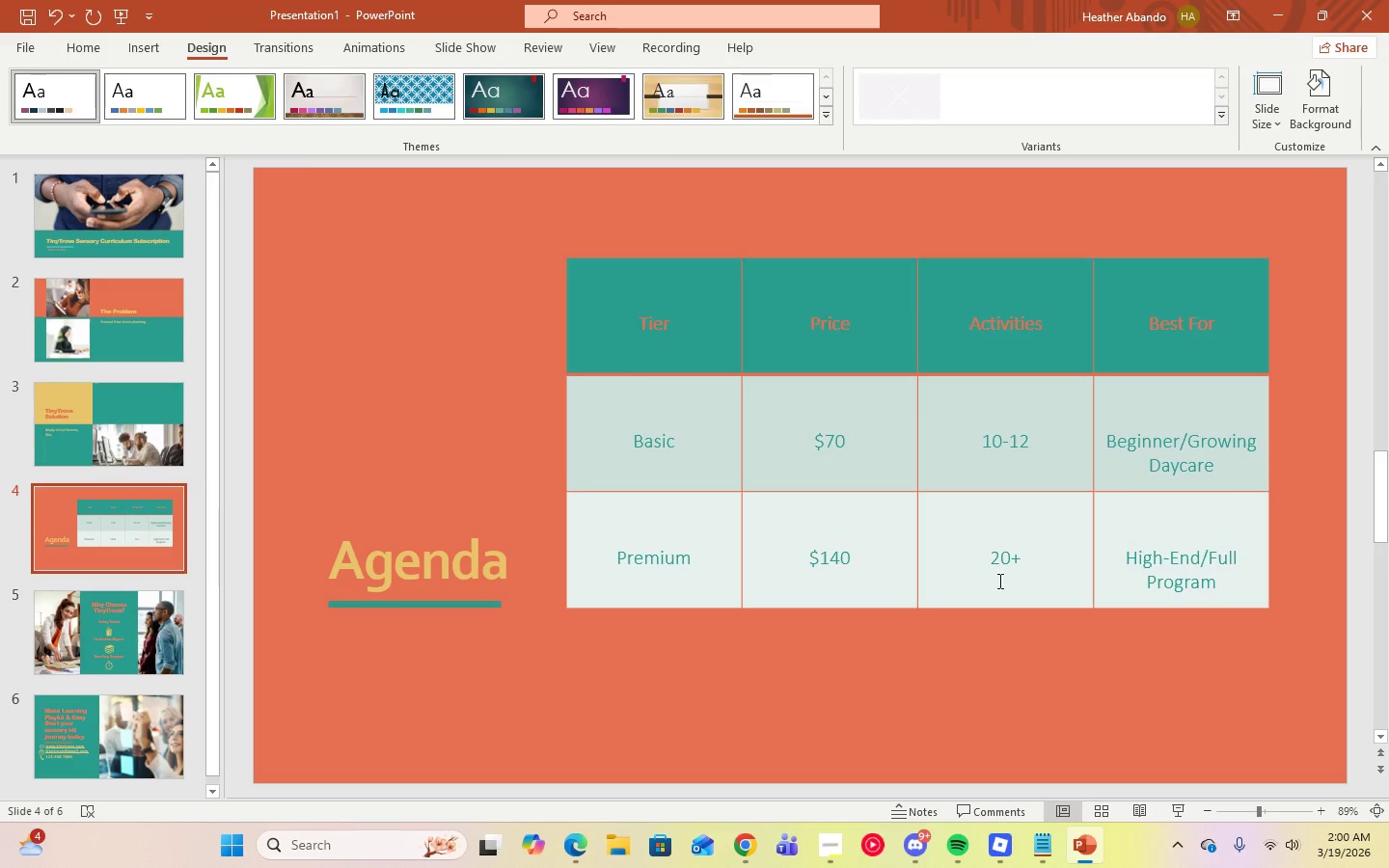 
wait(8.58)
 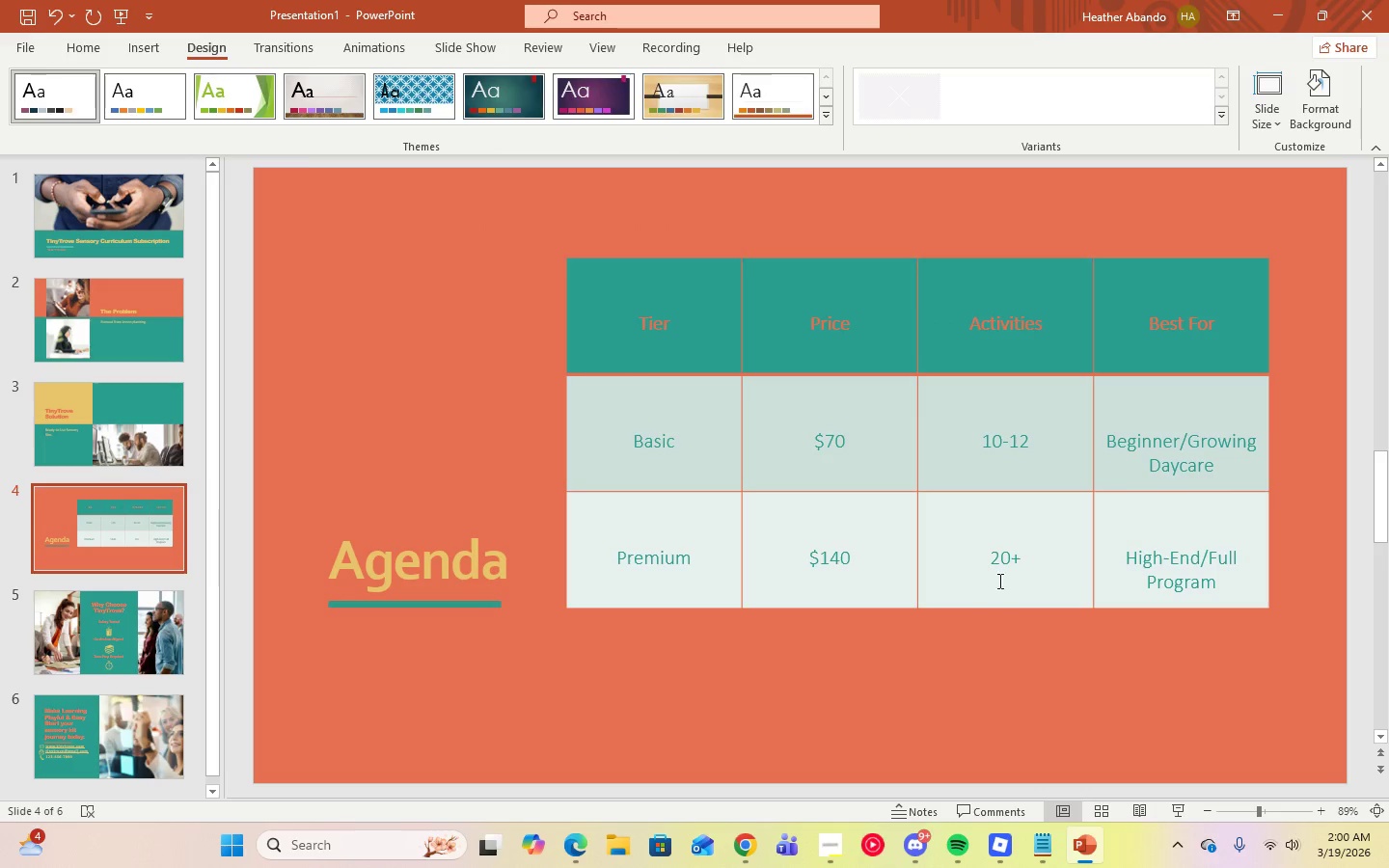 
left_click([79, 755])
 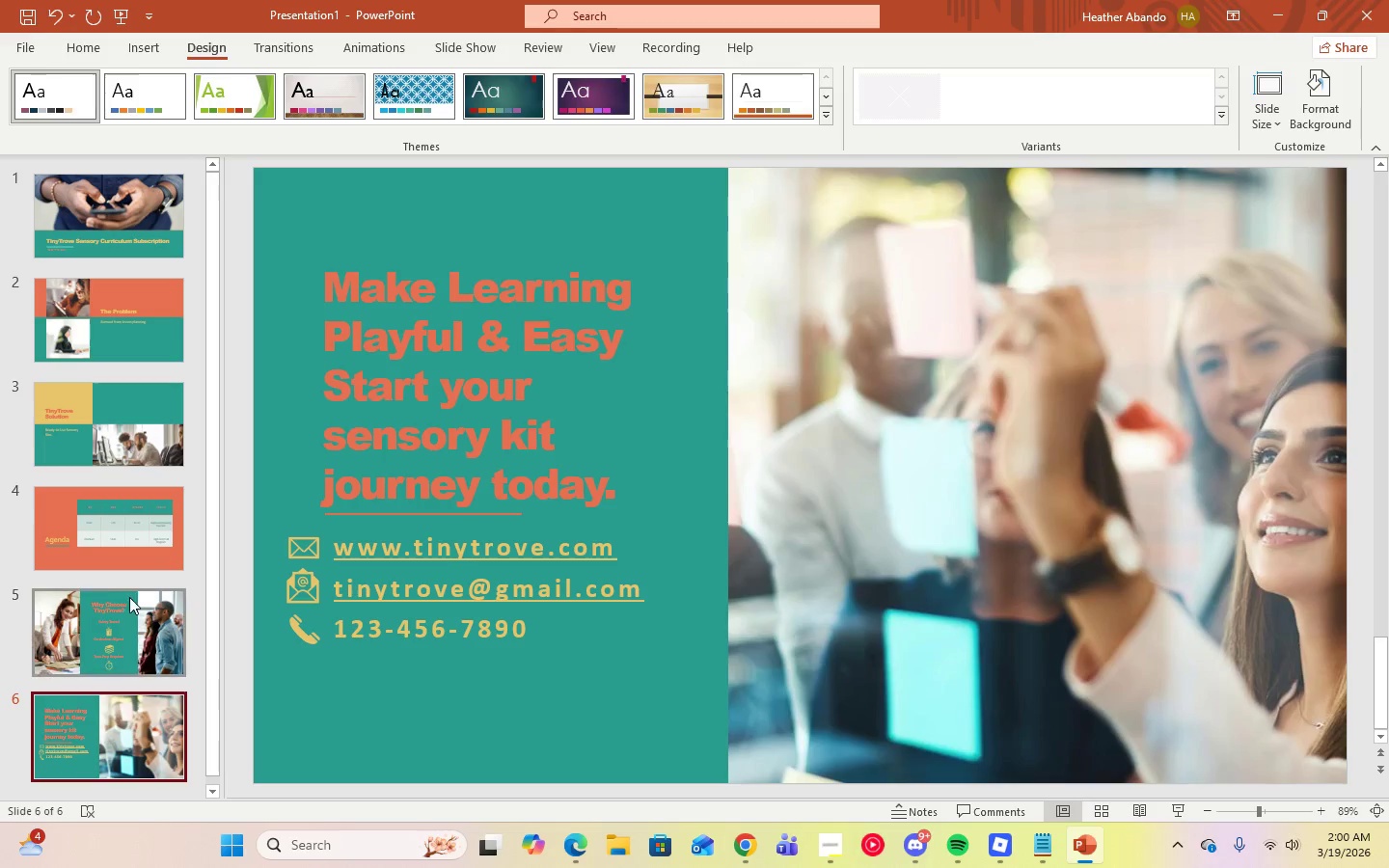 
left_click([131, 608])
 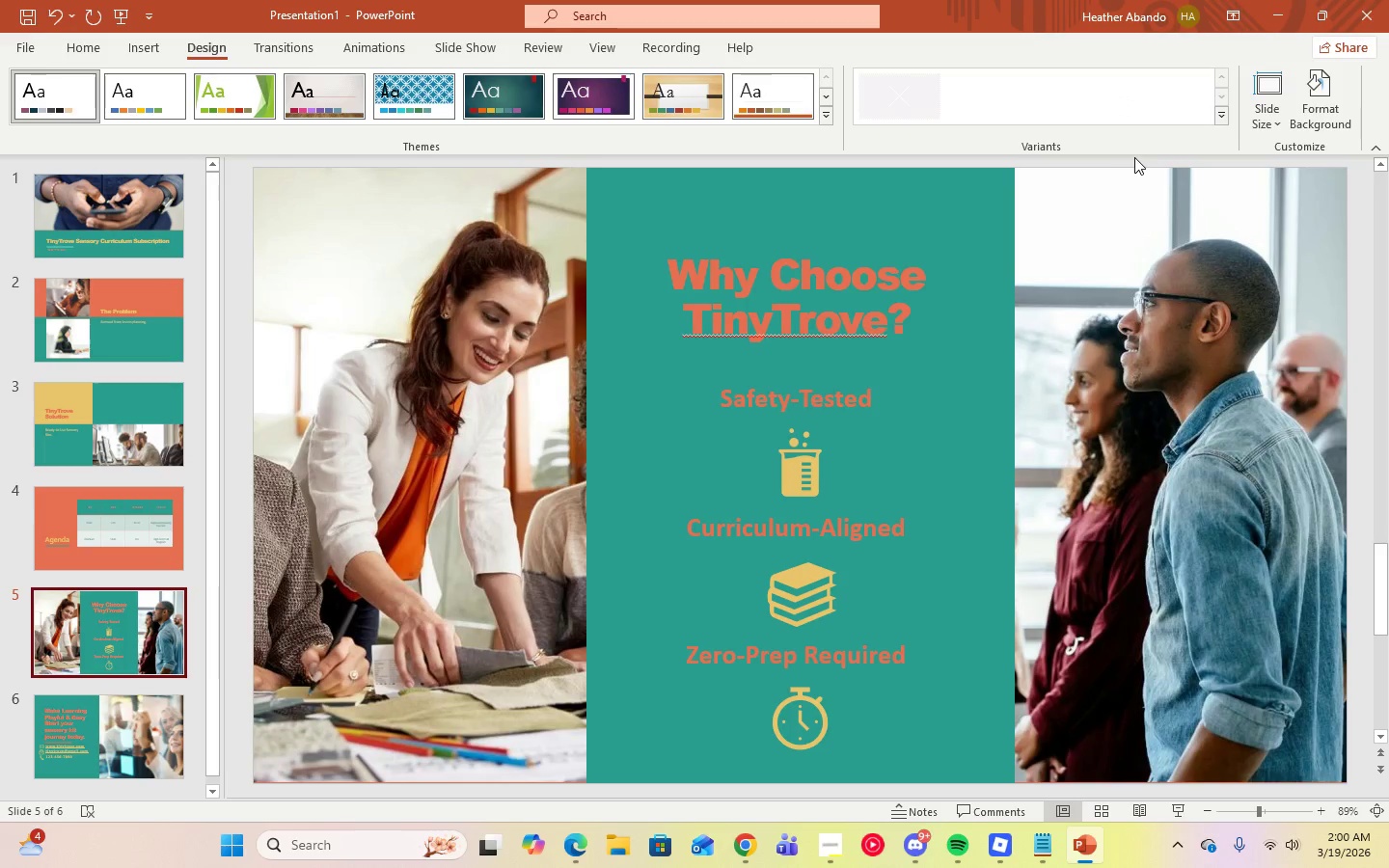 
left_click([1221, 119])
 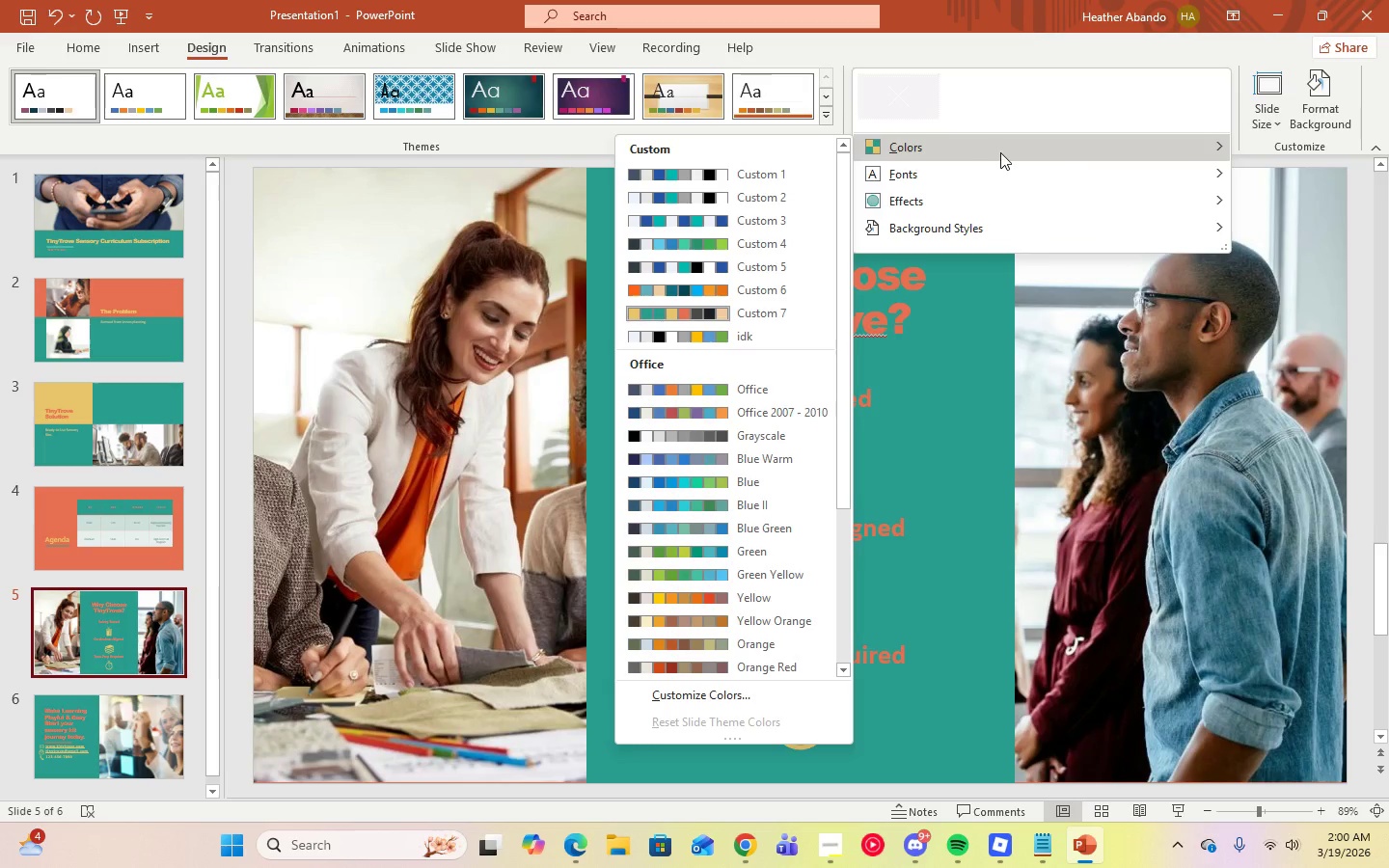 
right_click([788, 312])
 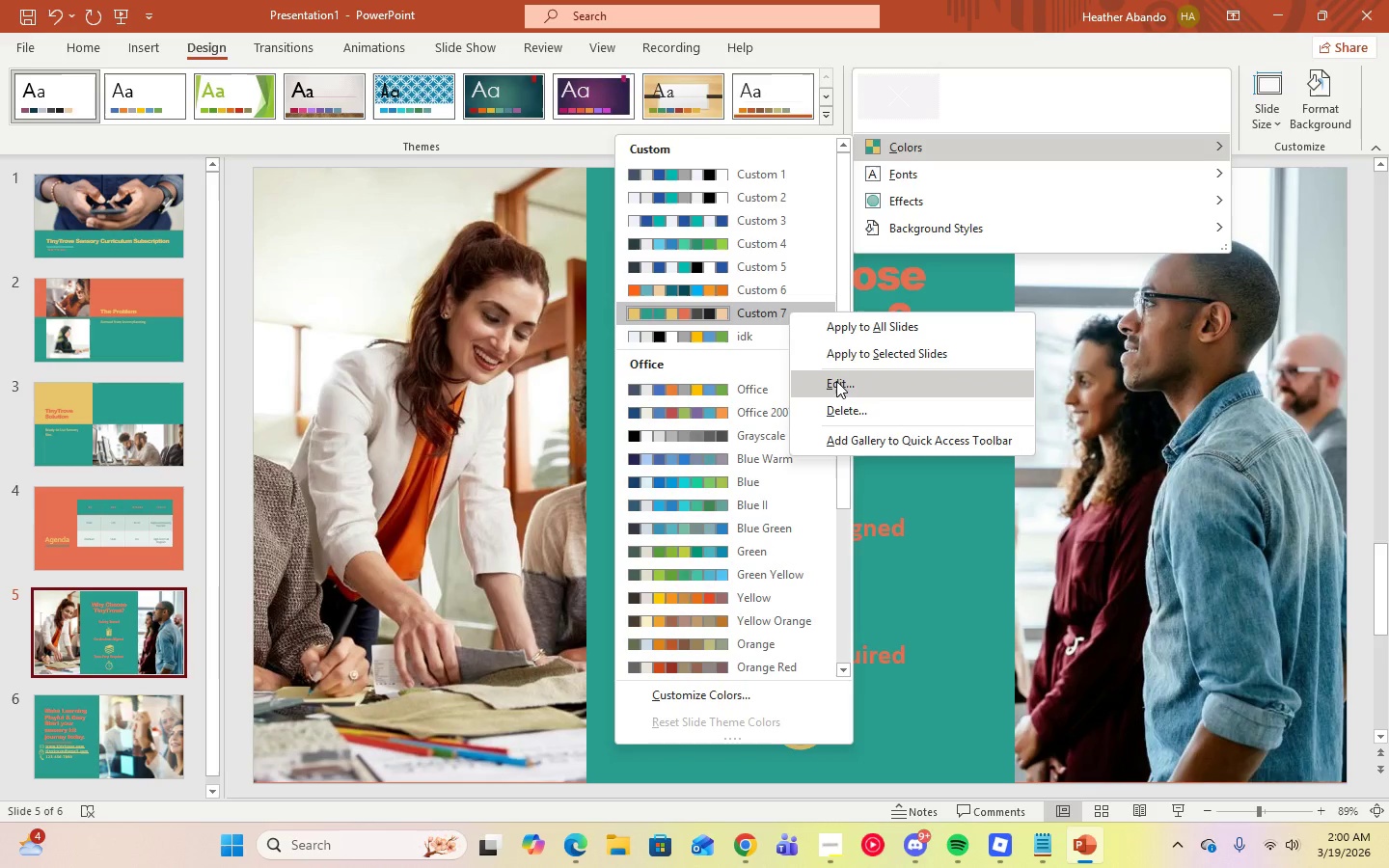 
left_click([836, 381])
 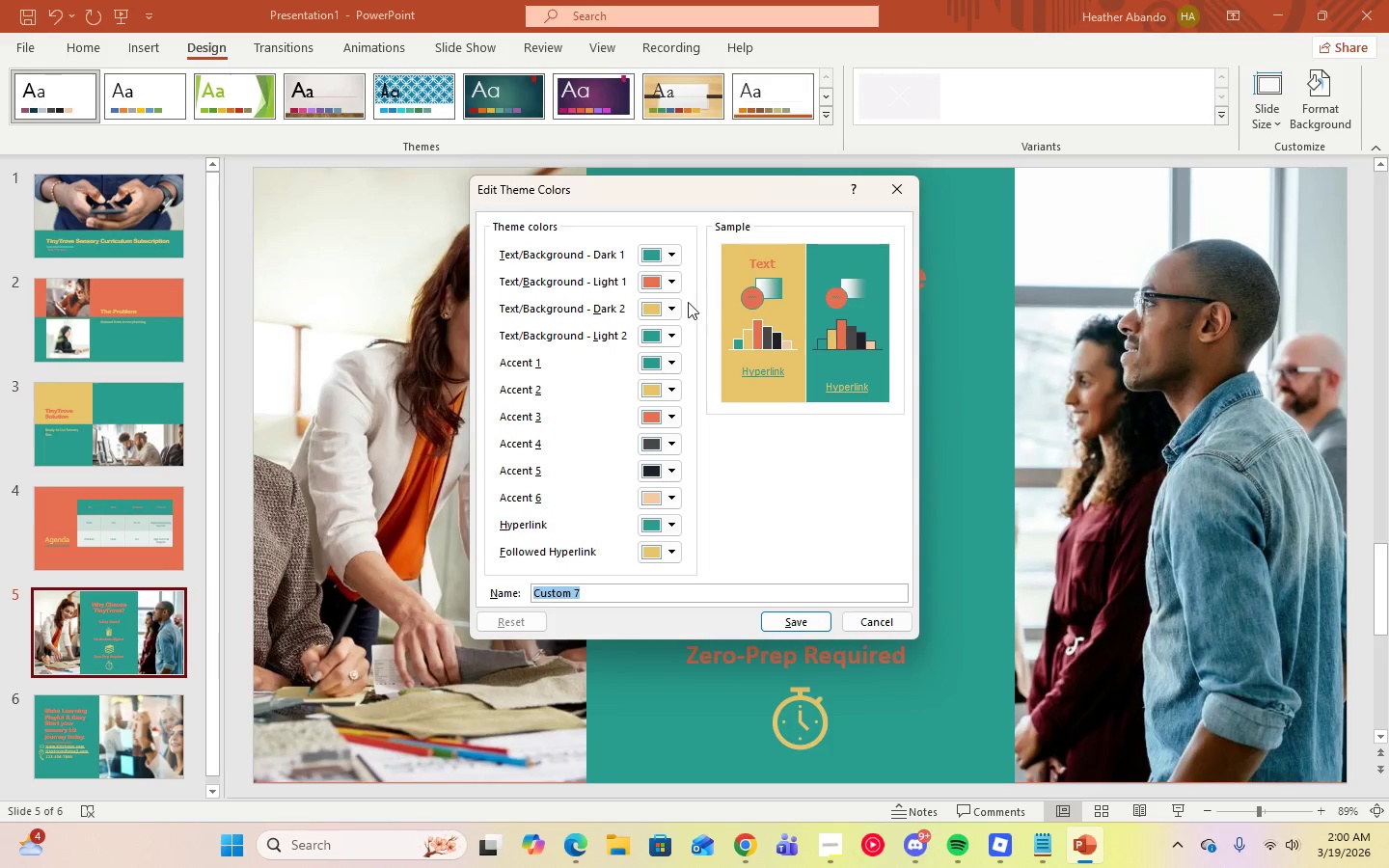 
left_click([668, 285])
 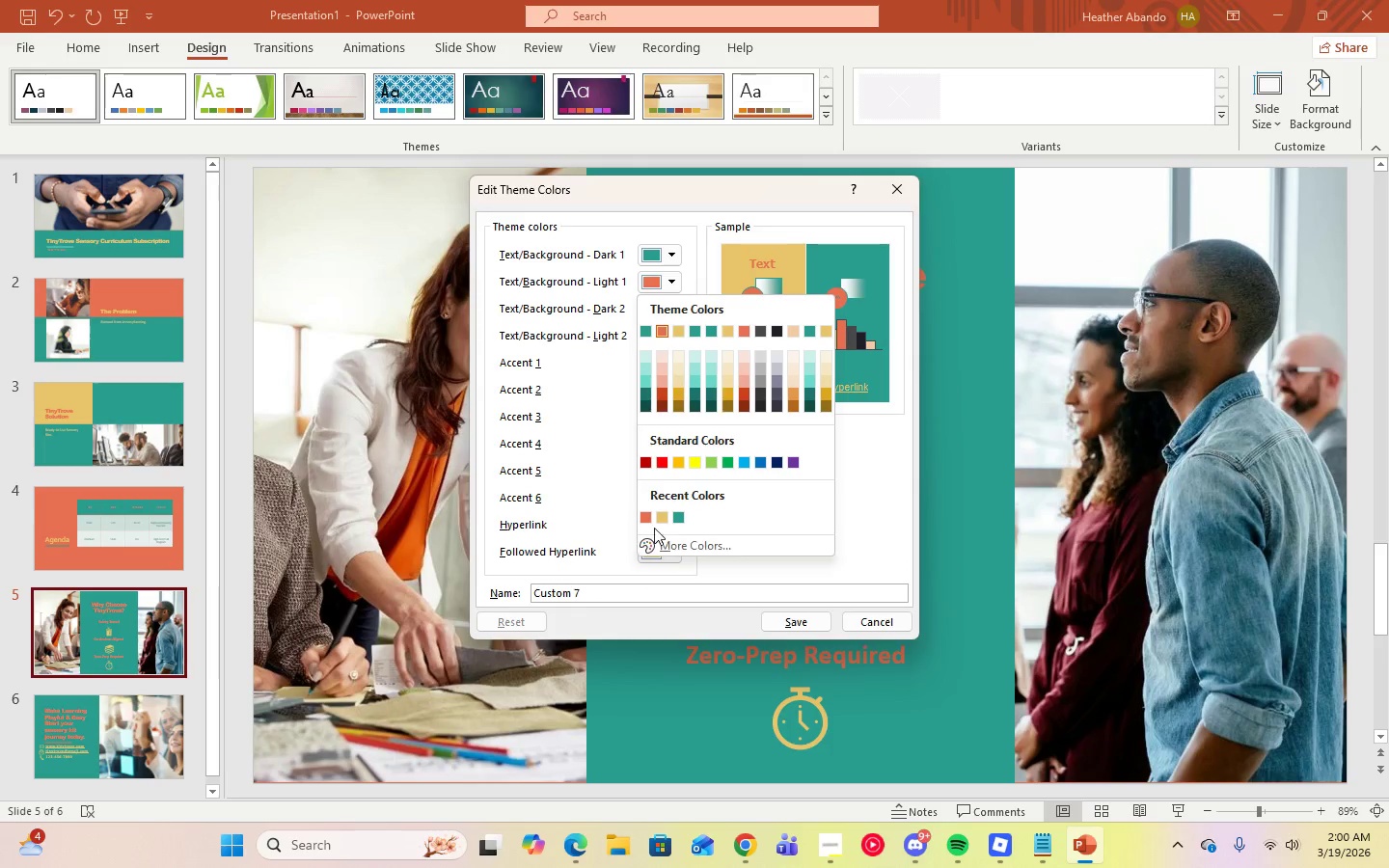 
left_click([662, 516])
 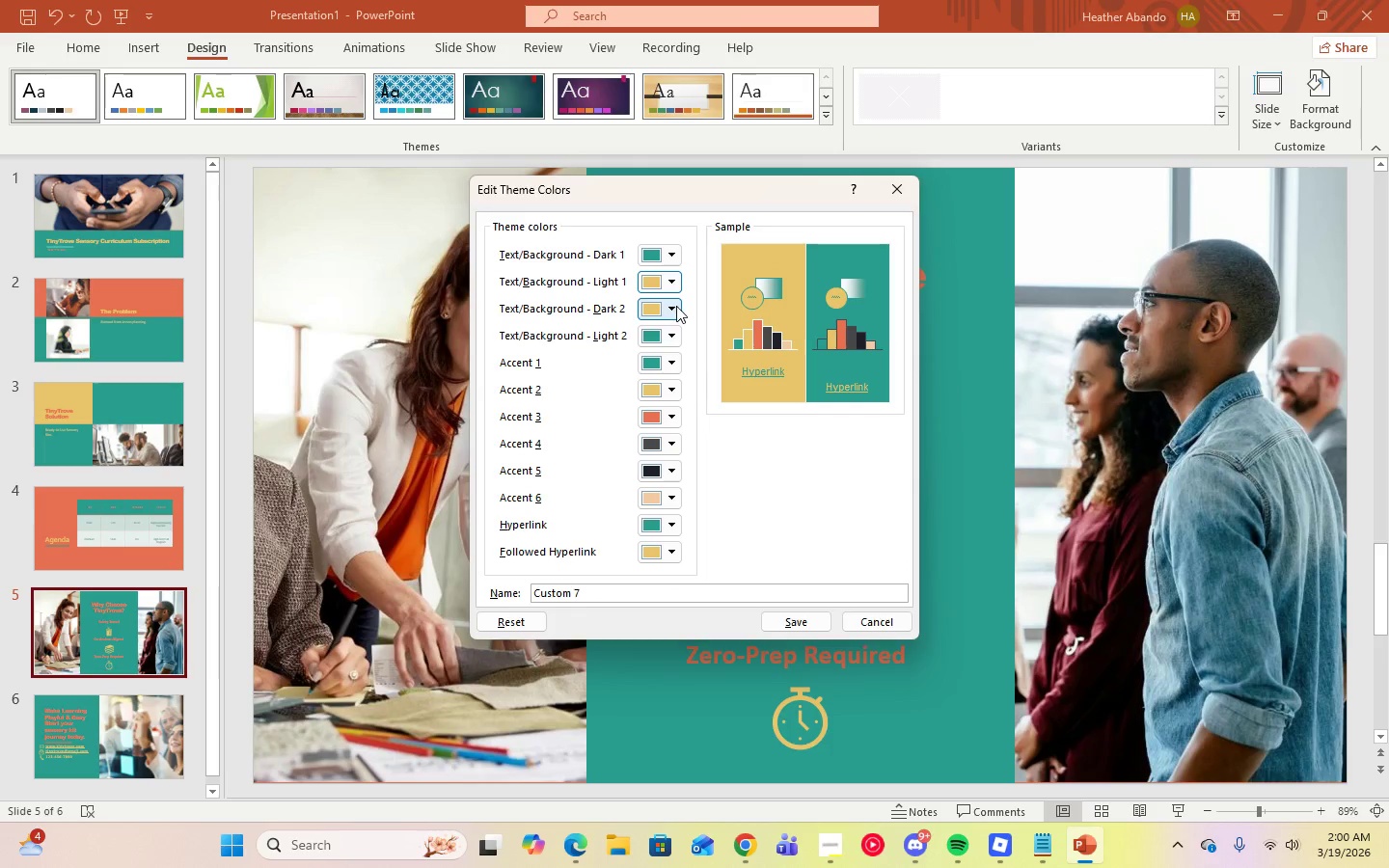 
left_click([676, 306])
 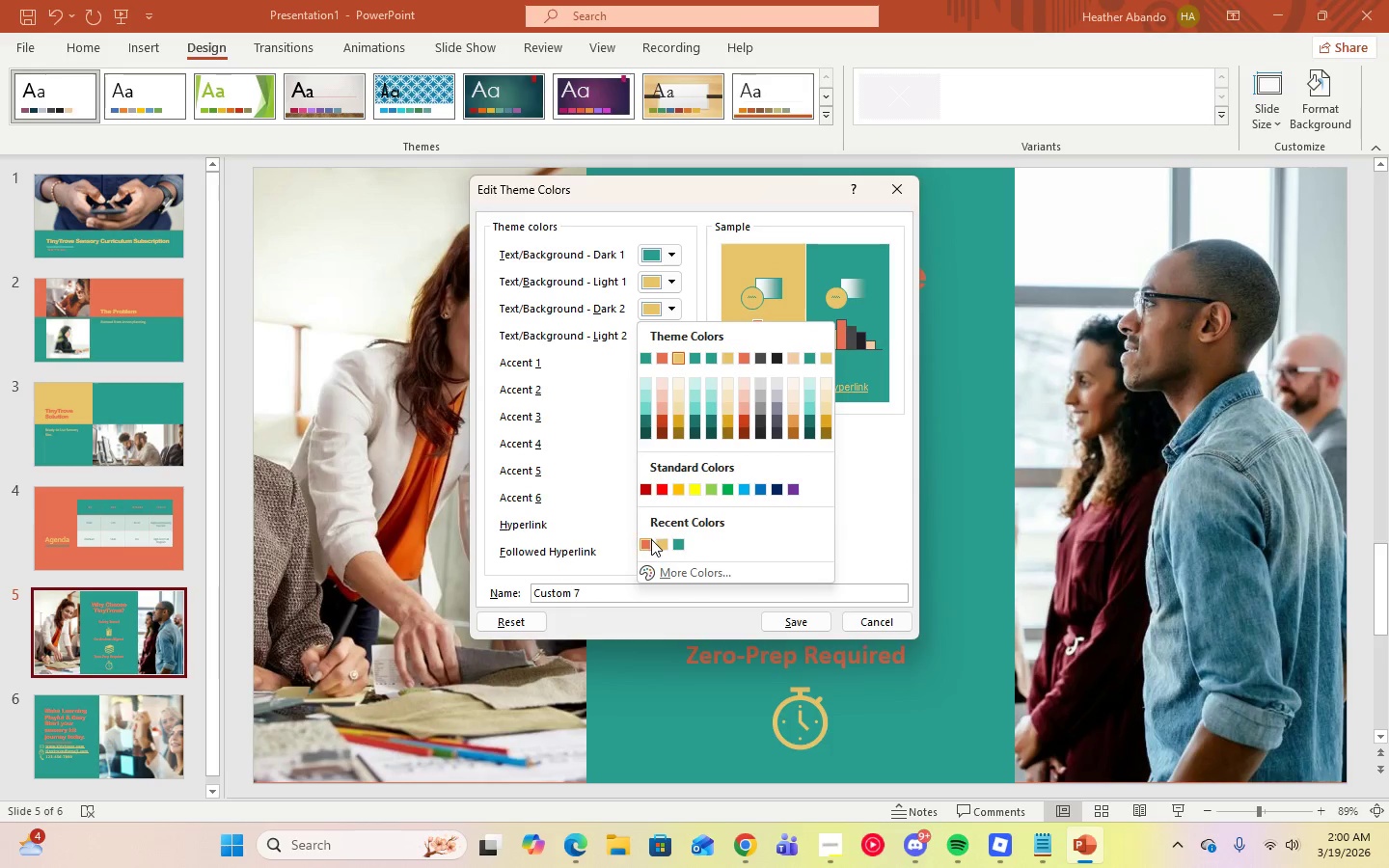 
left_click([648, 542])
 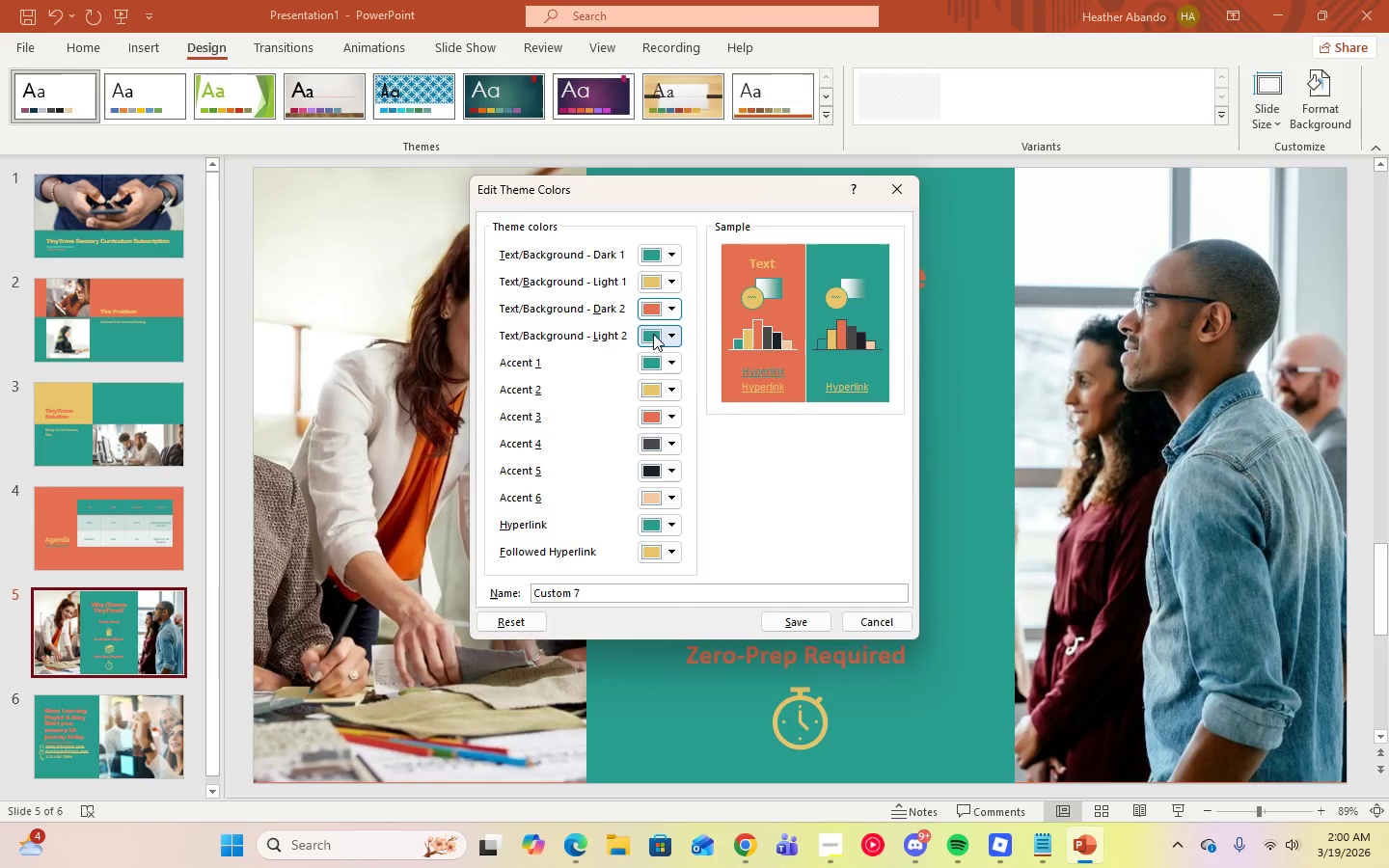 
left_click([675, 339])
 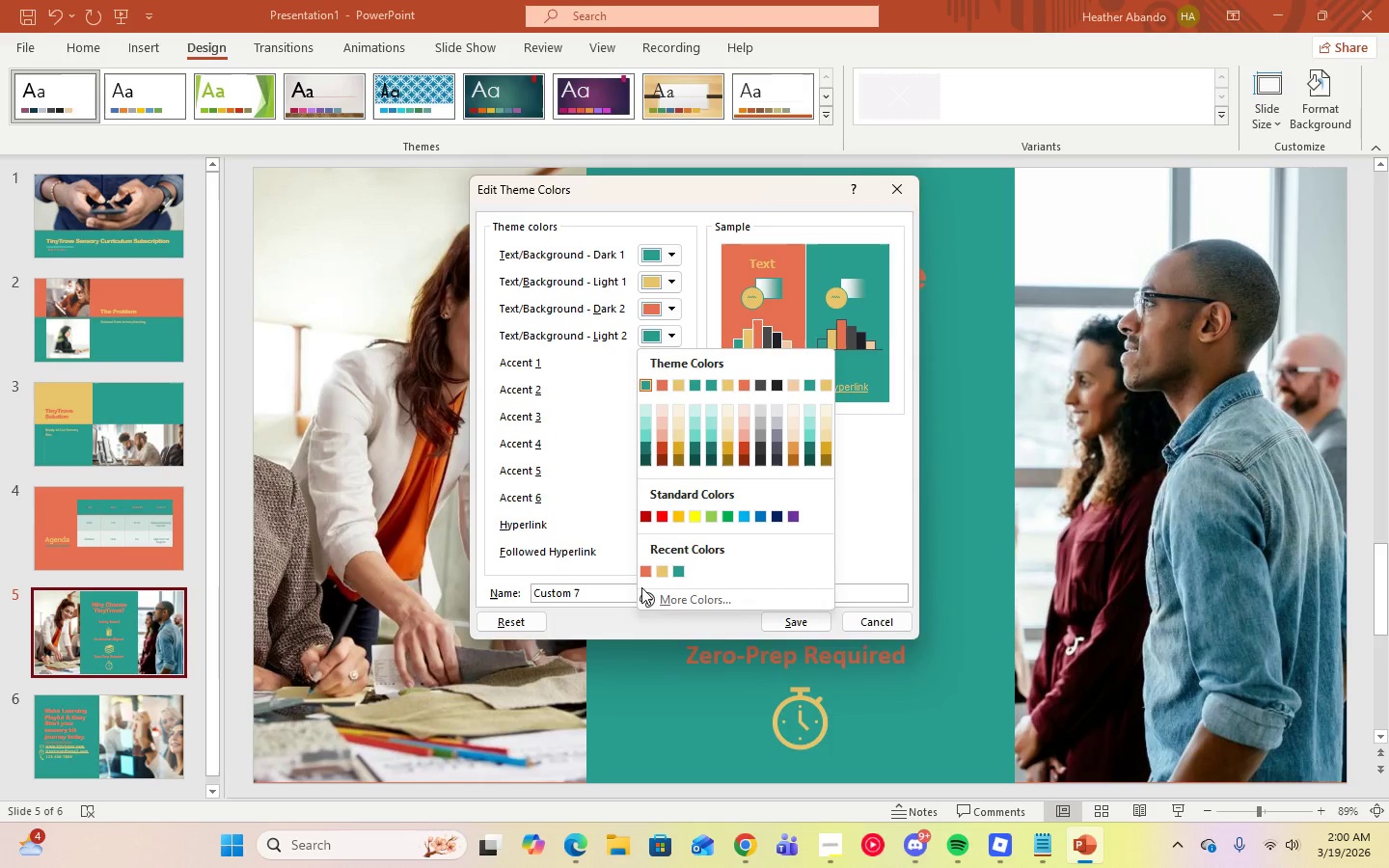 
left_click([642, 572])
 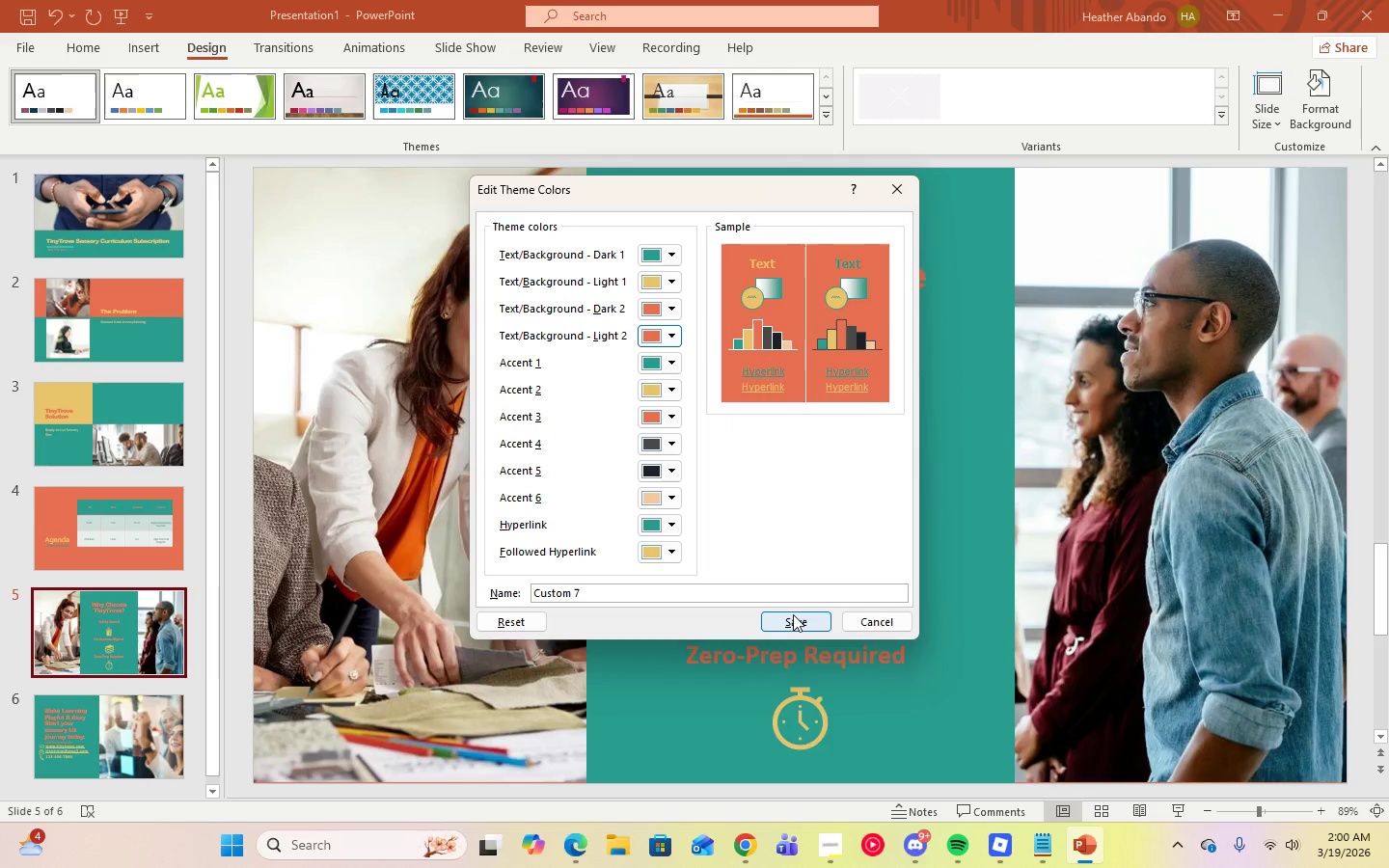 
left_click([793, 614])
 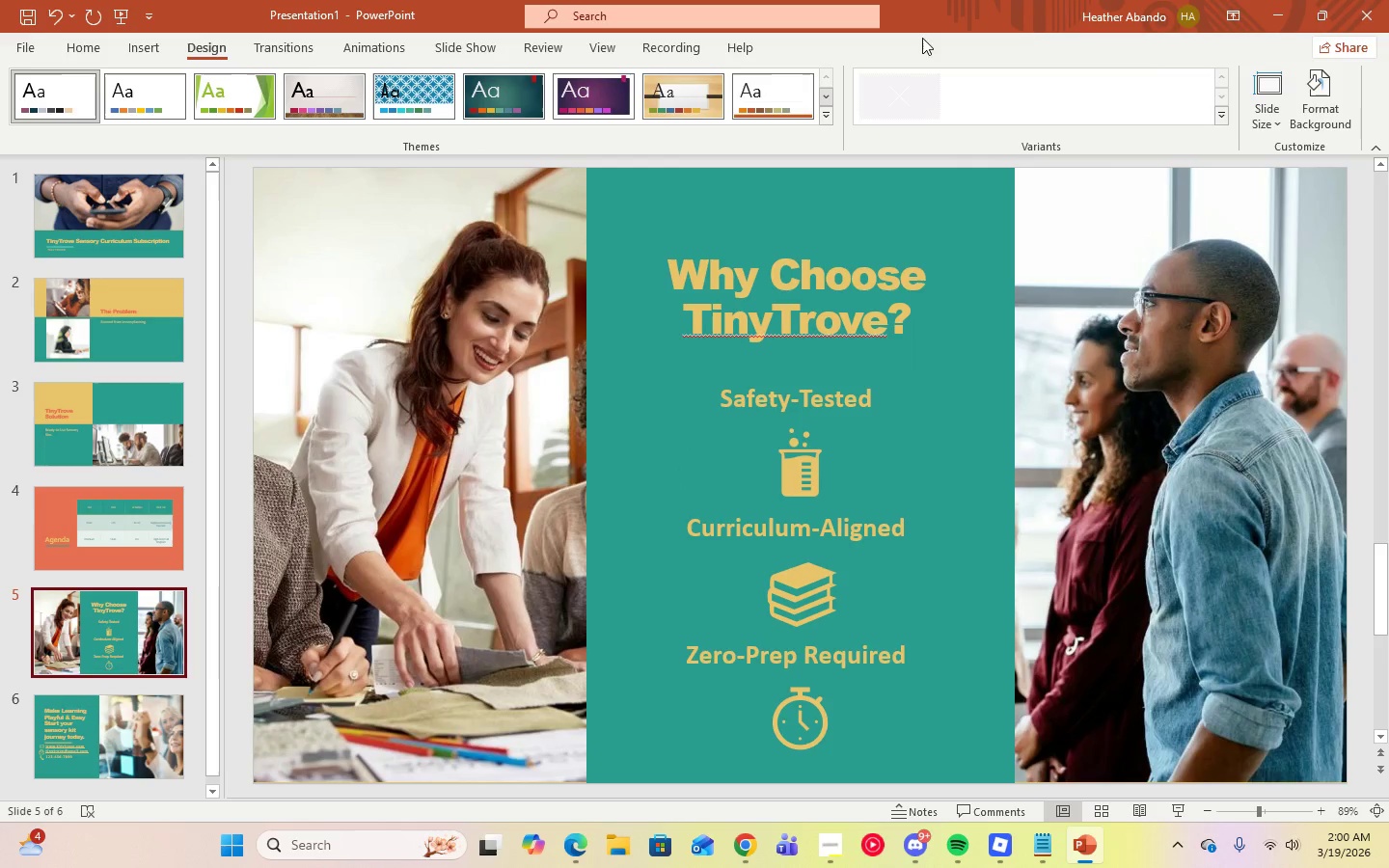 
left_click([1217, 122])
 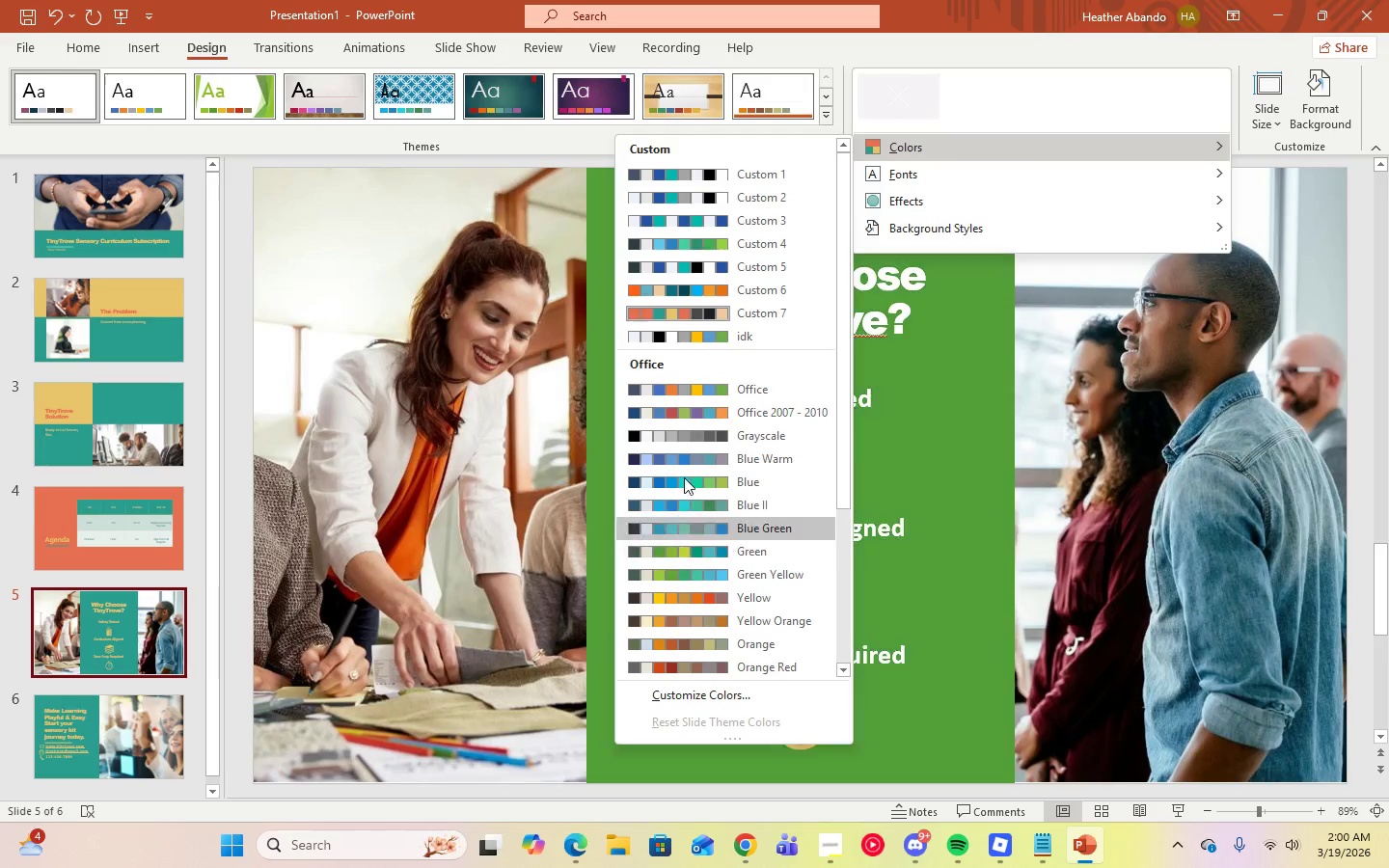 
right_click([716, 317])
 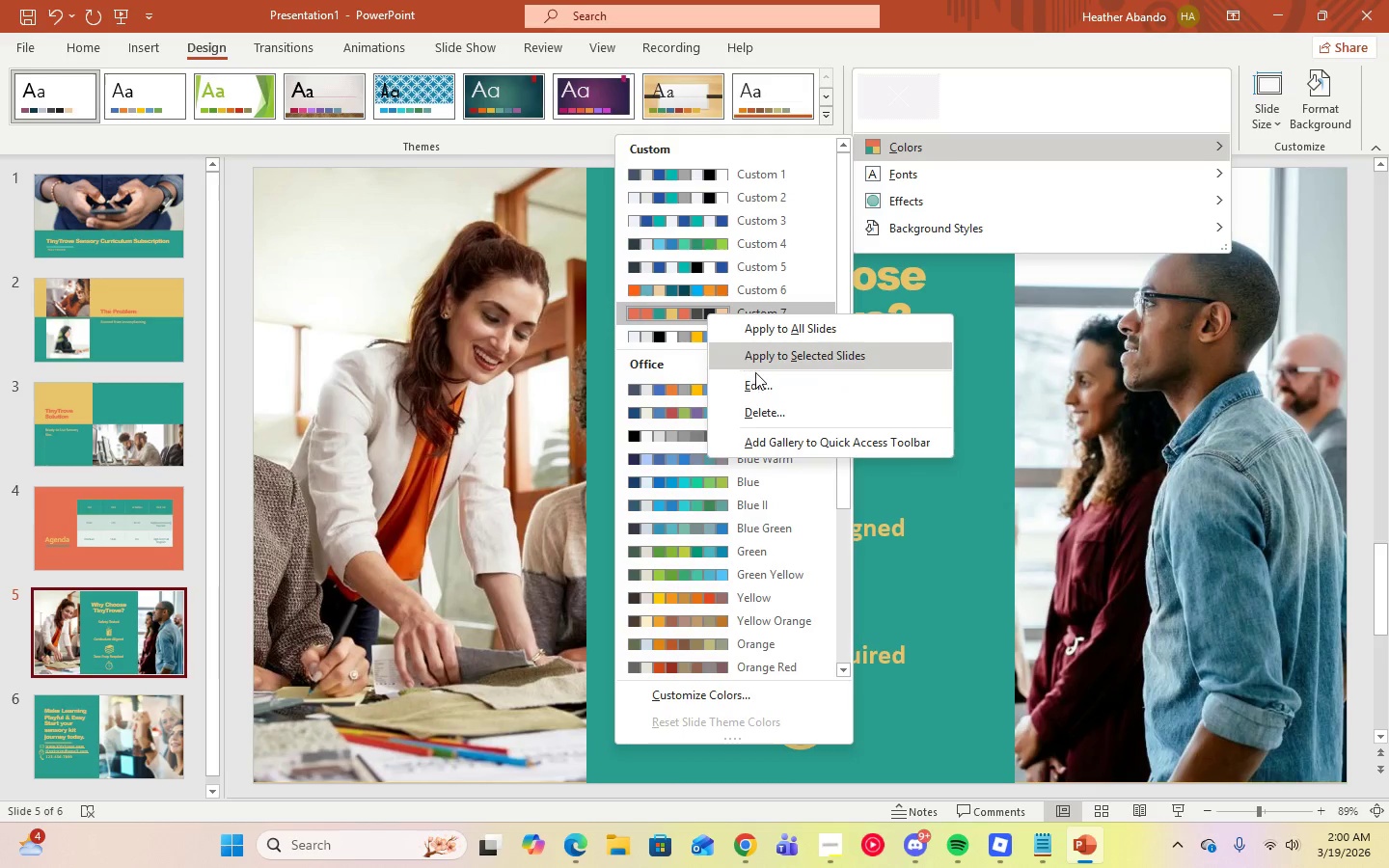 
left_click([758, 381])
 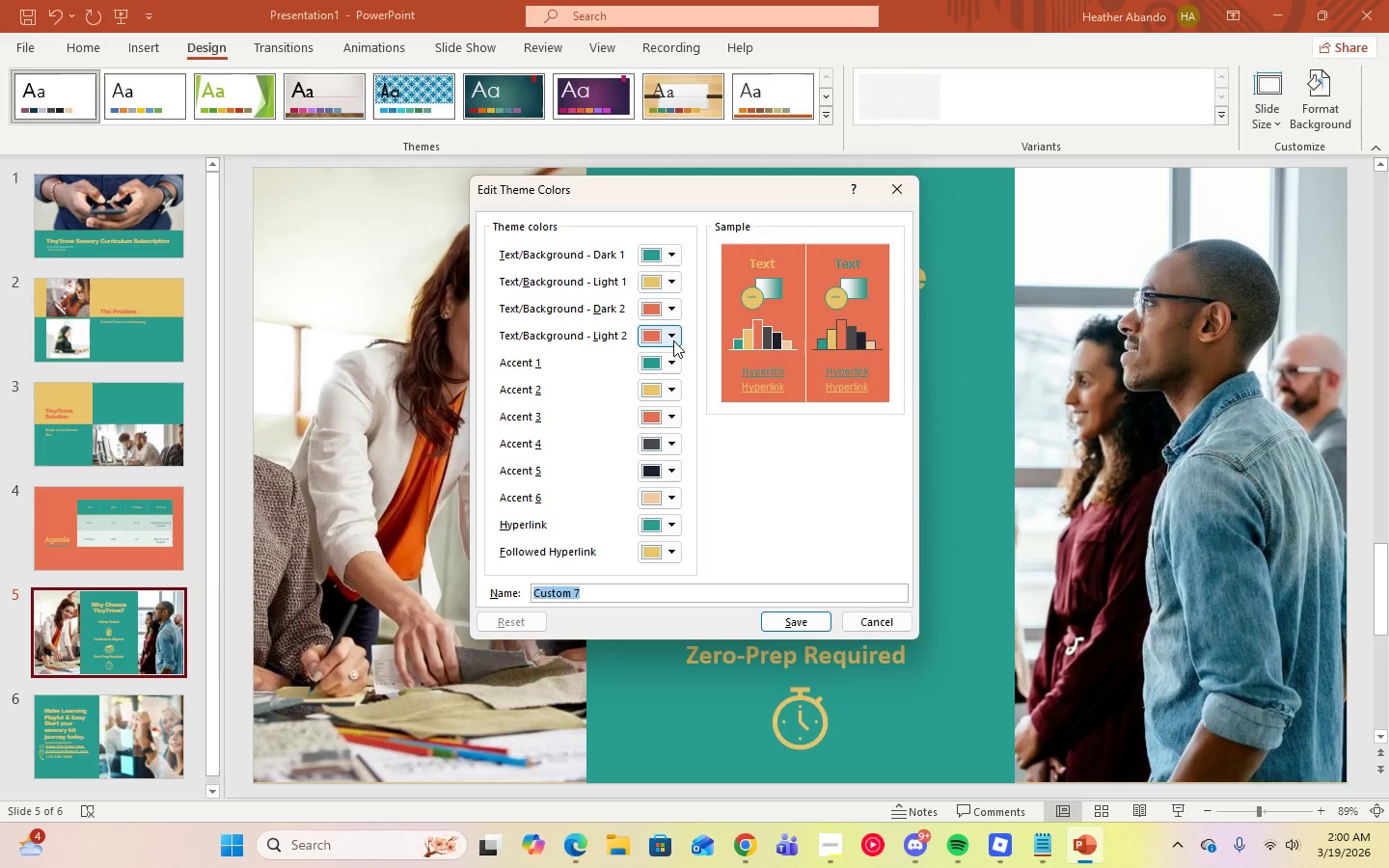 
left_click([673, 340])
 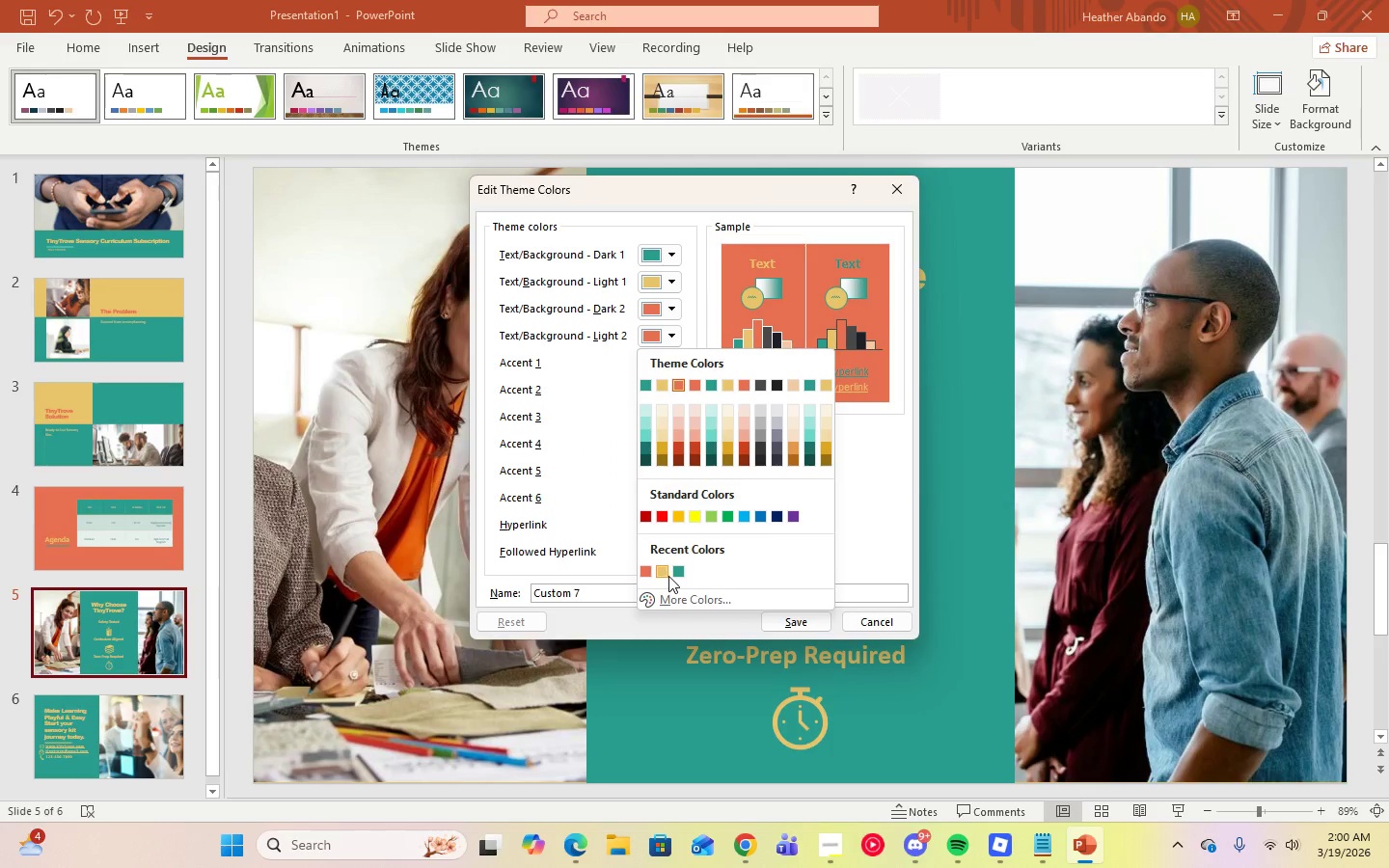 
left_click([677, 570])
 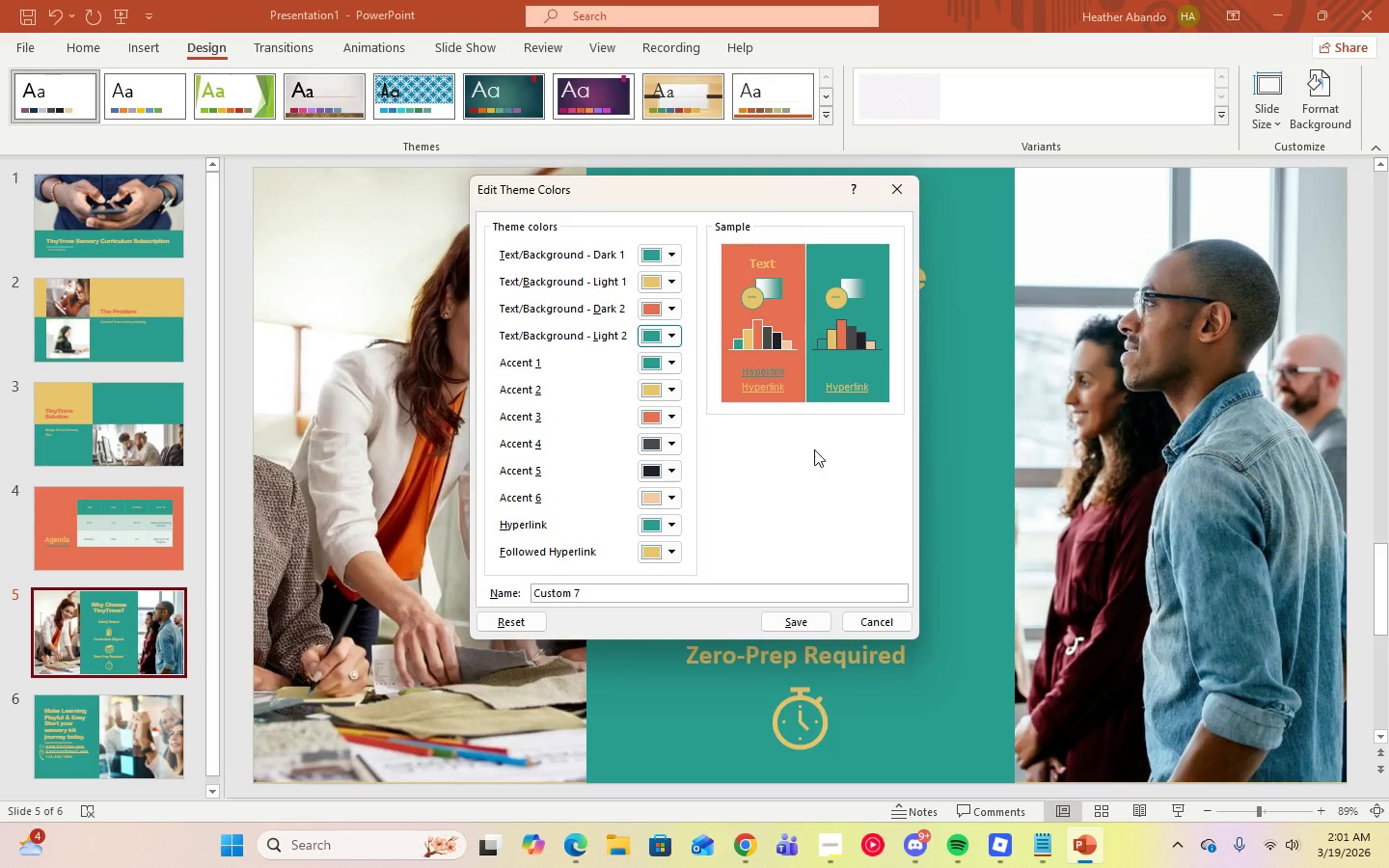 
left_click([674, 284])
 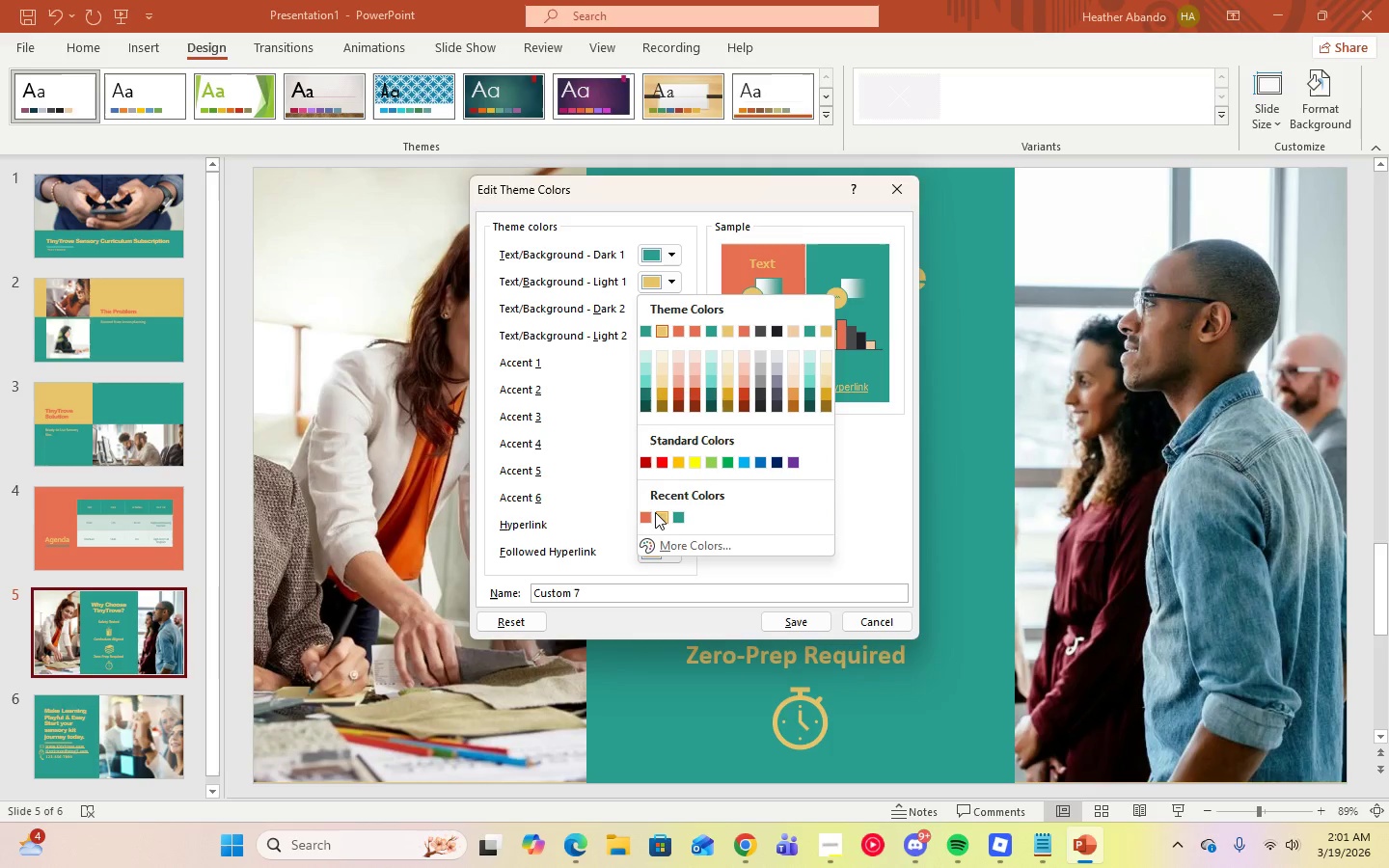 
left_click([646, 516])
 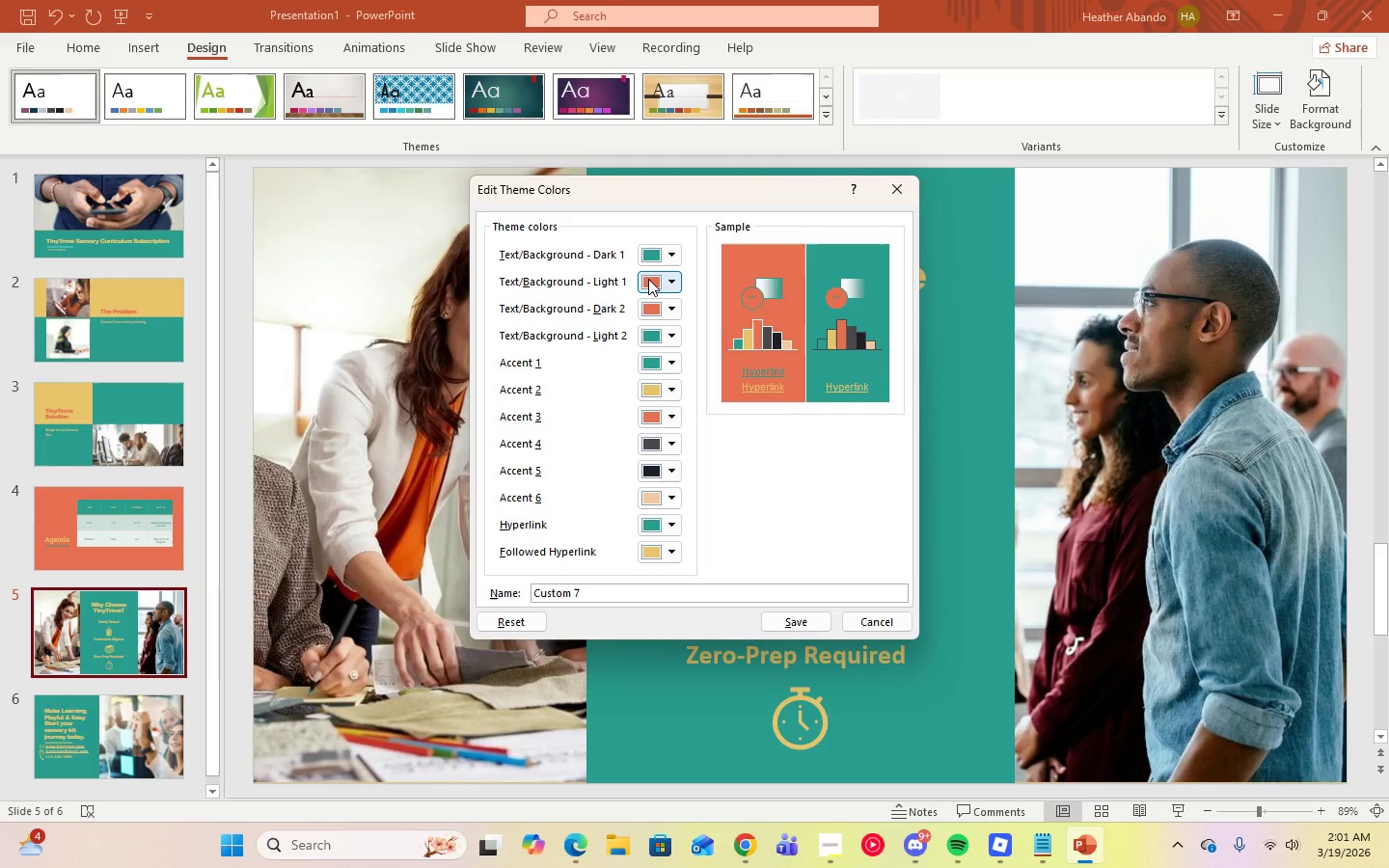 
left_click([674, 277])
 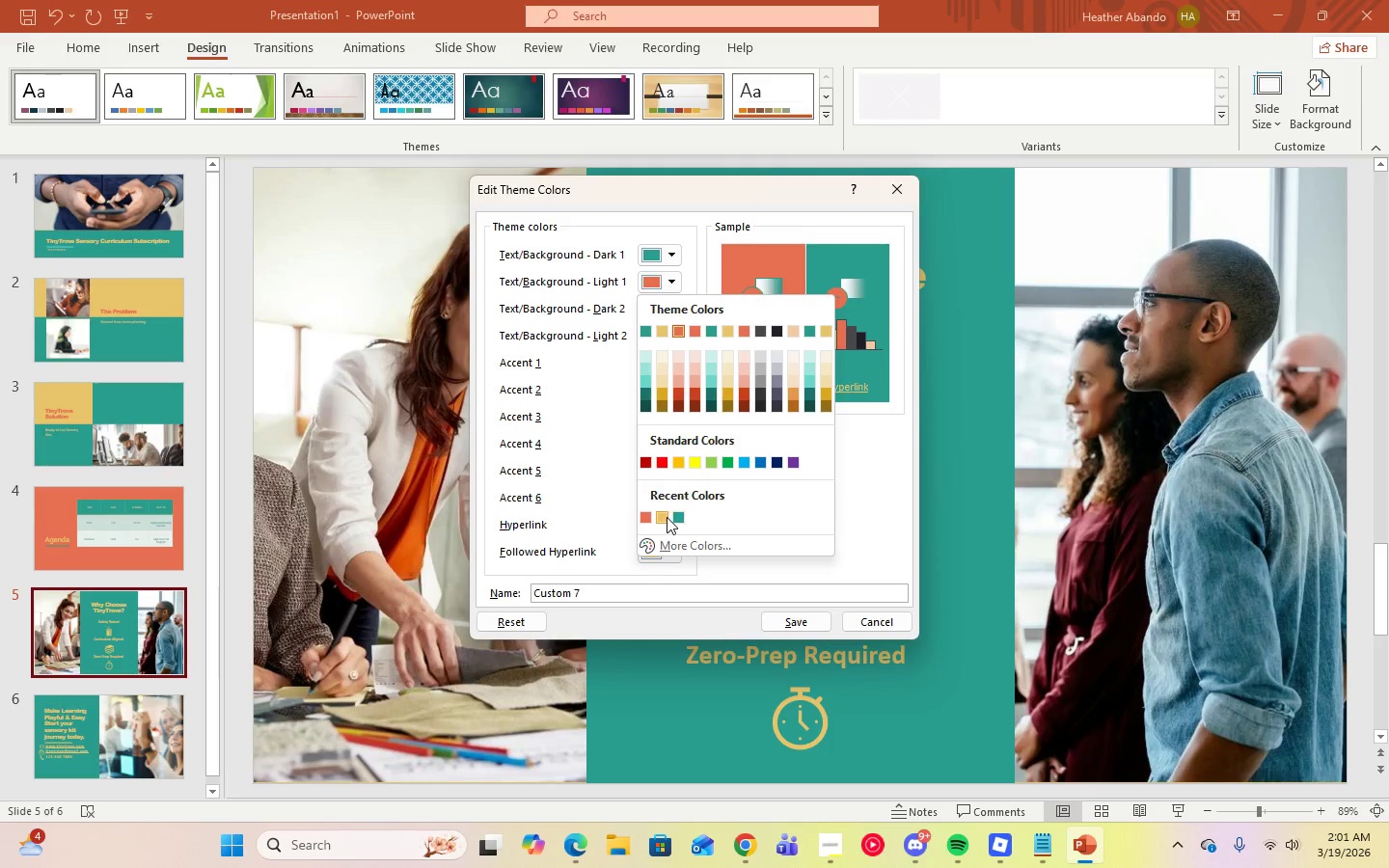 
left_click([666, 517])
 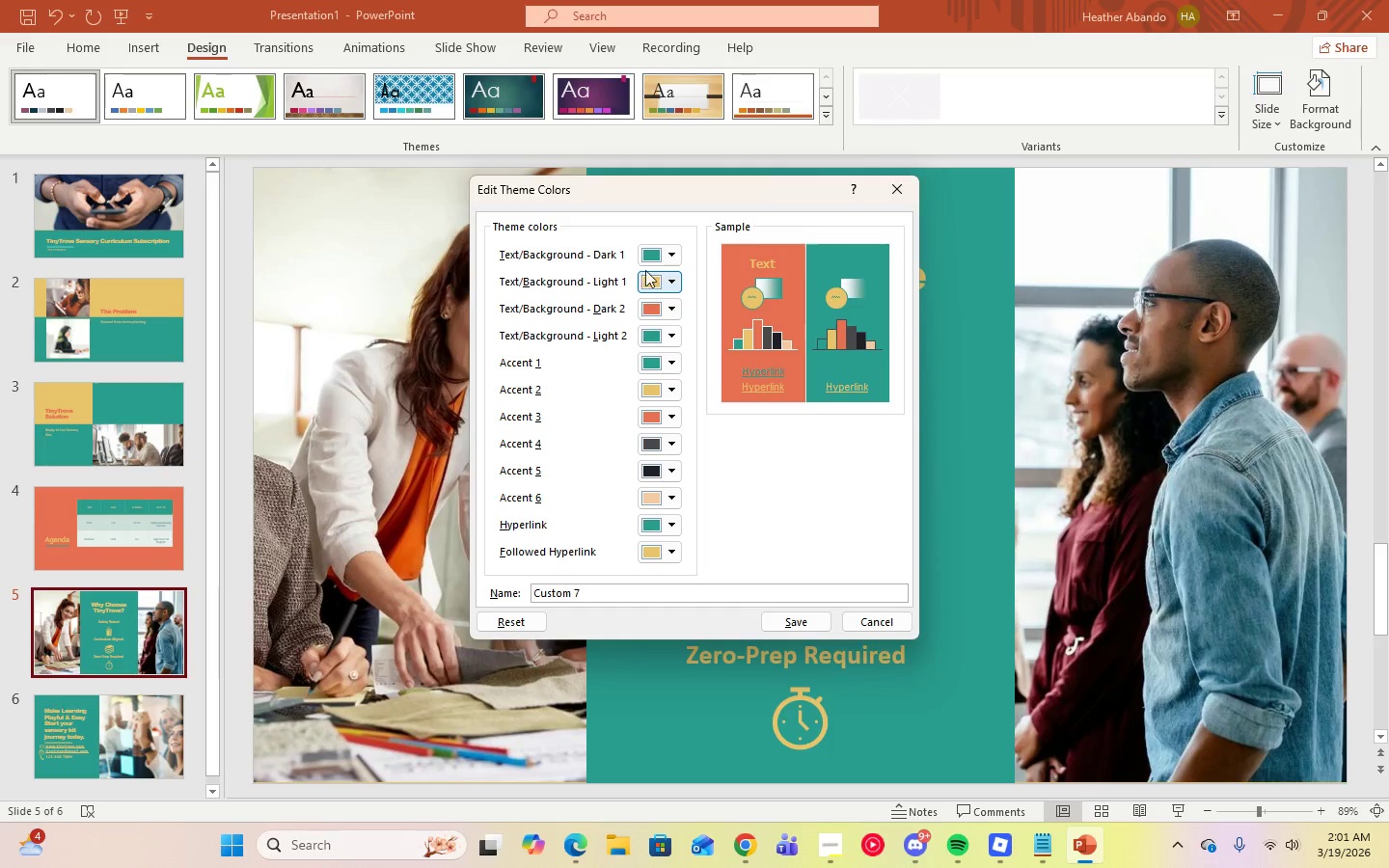 
left_click([677, 255])
 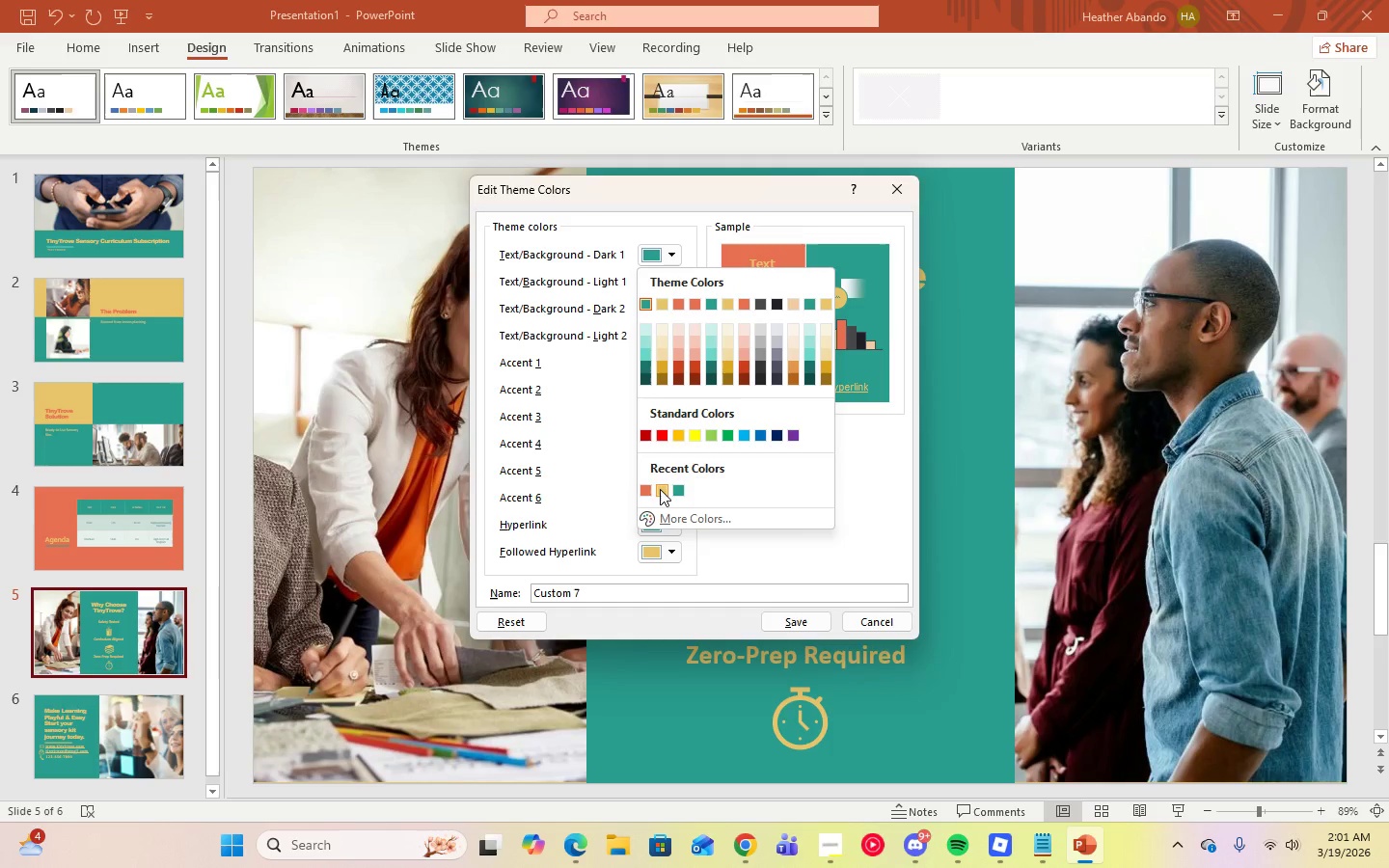 
left_click([647, 489])
 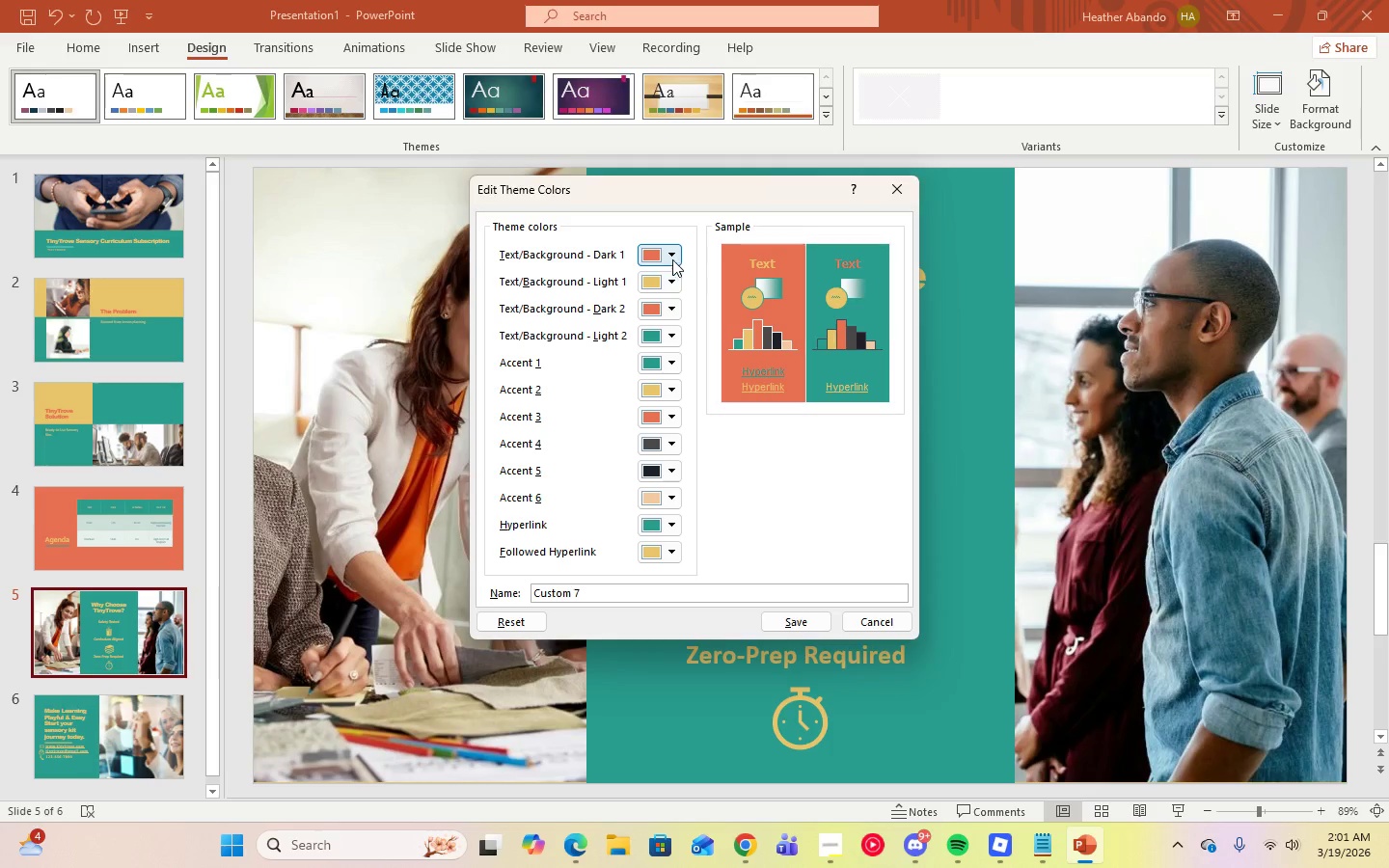 
left_click([673, 259])
 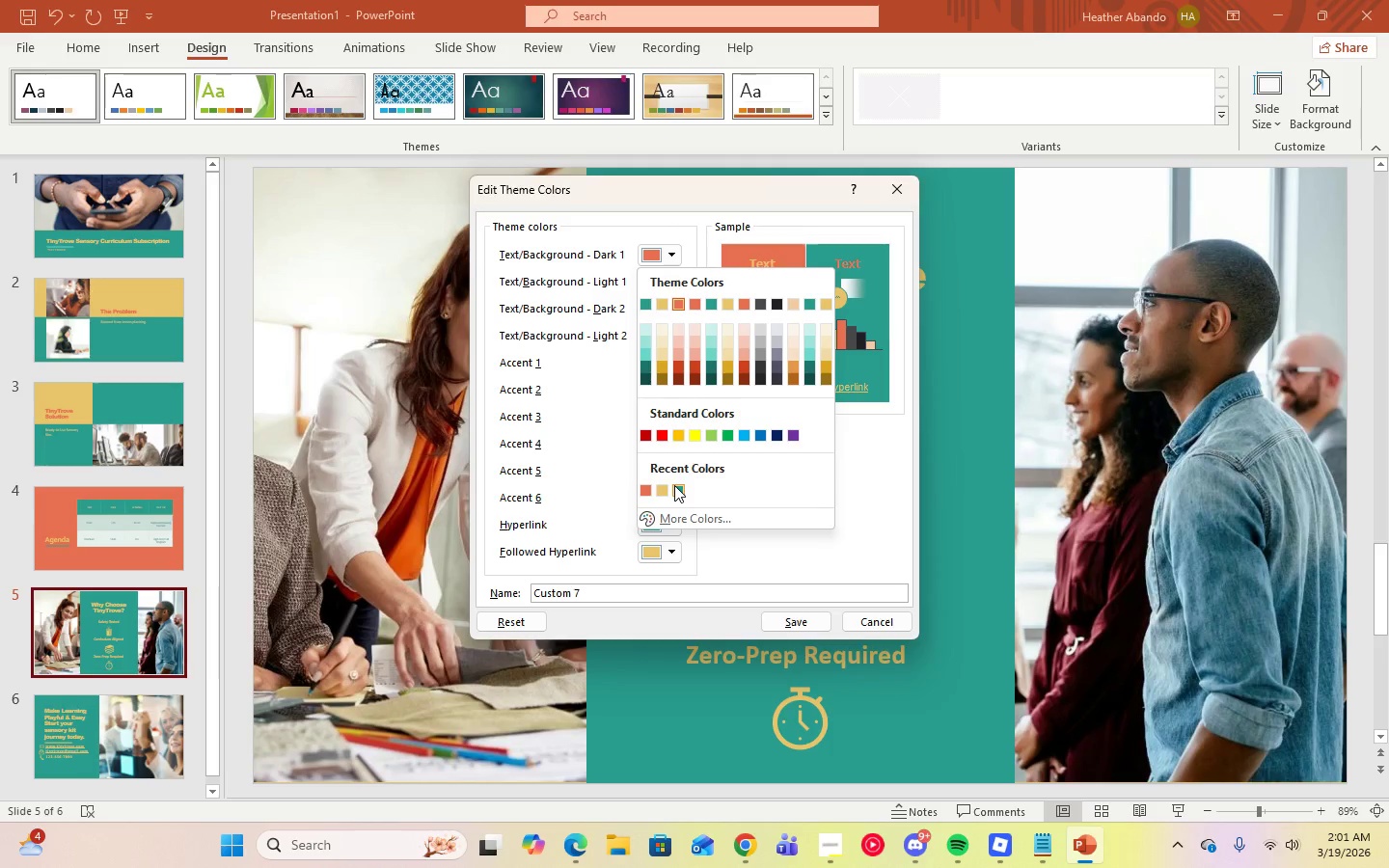 
left_click([674, 485])
 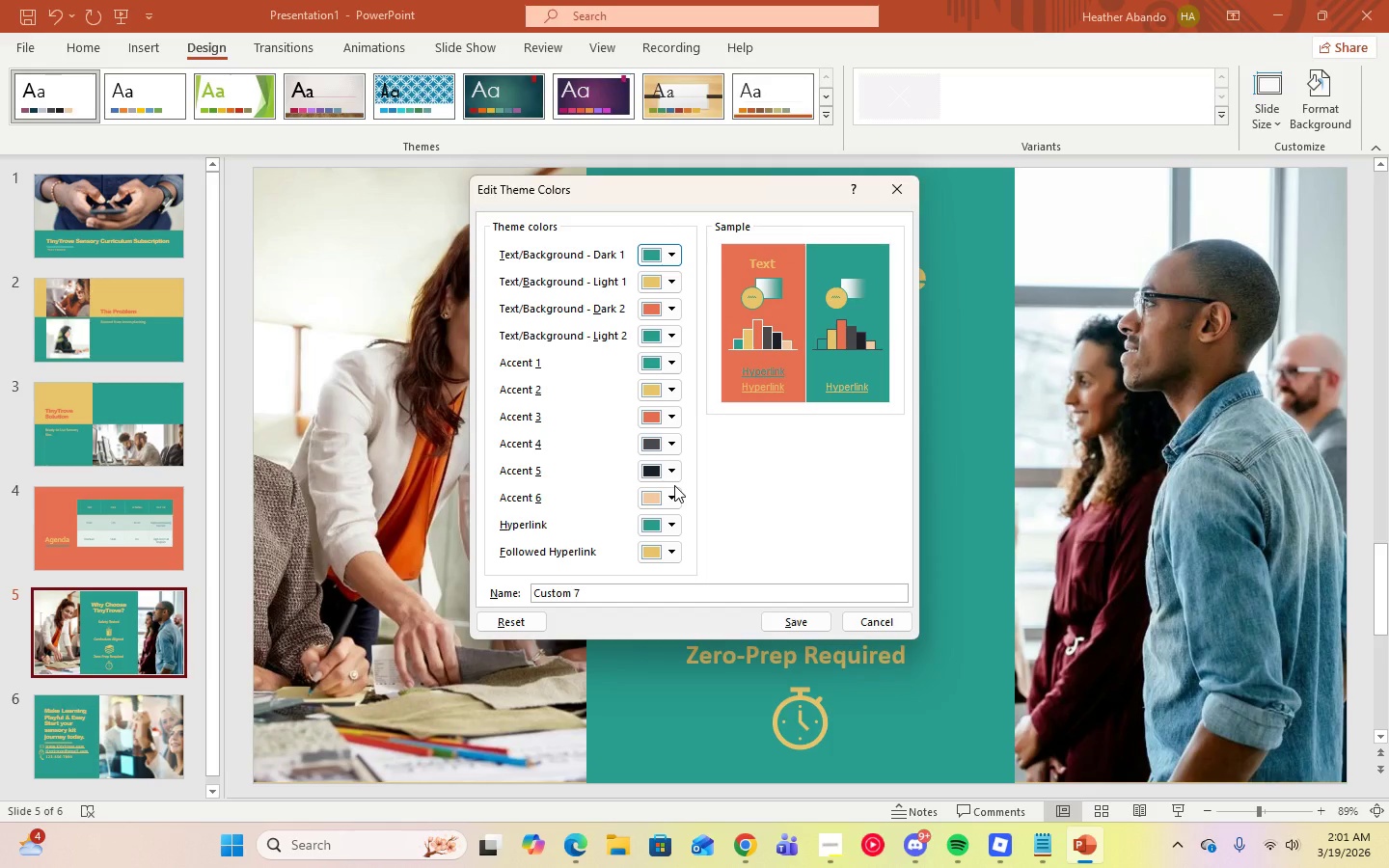 
left_click([797, 626])
 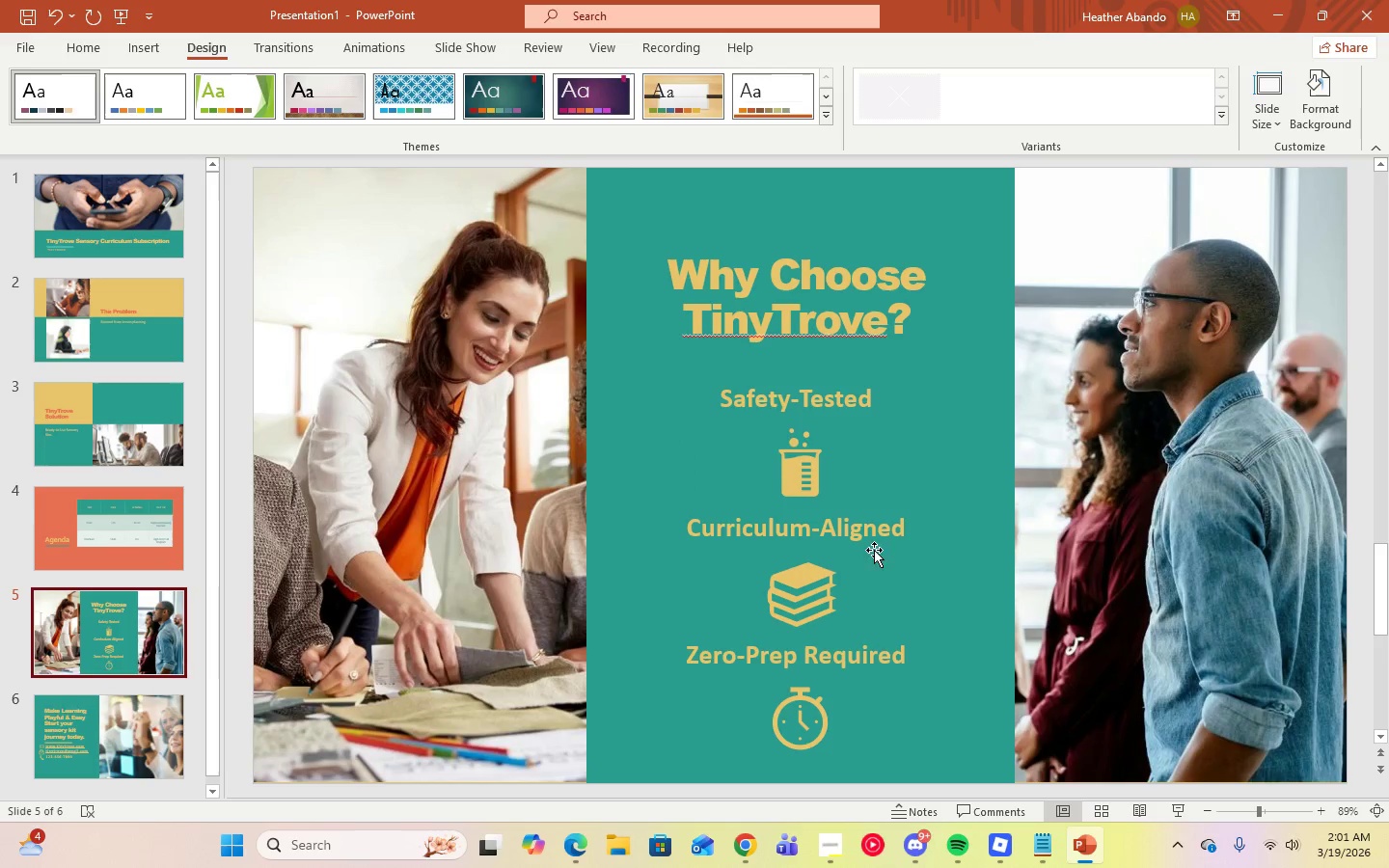 
left_click([127, 720])
 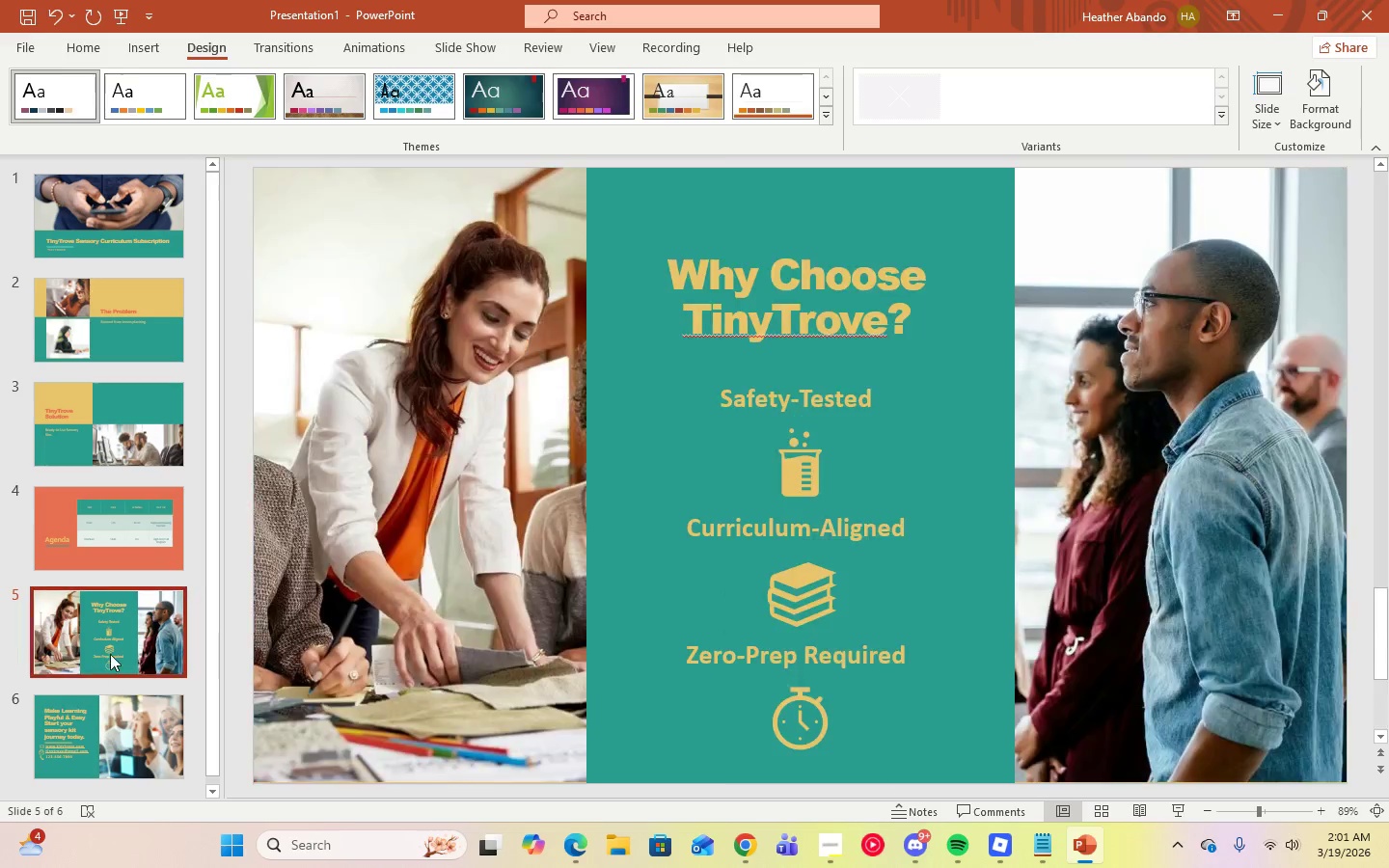 
double_click([106, 567])
 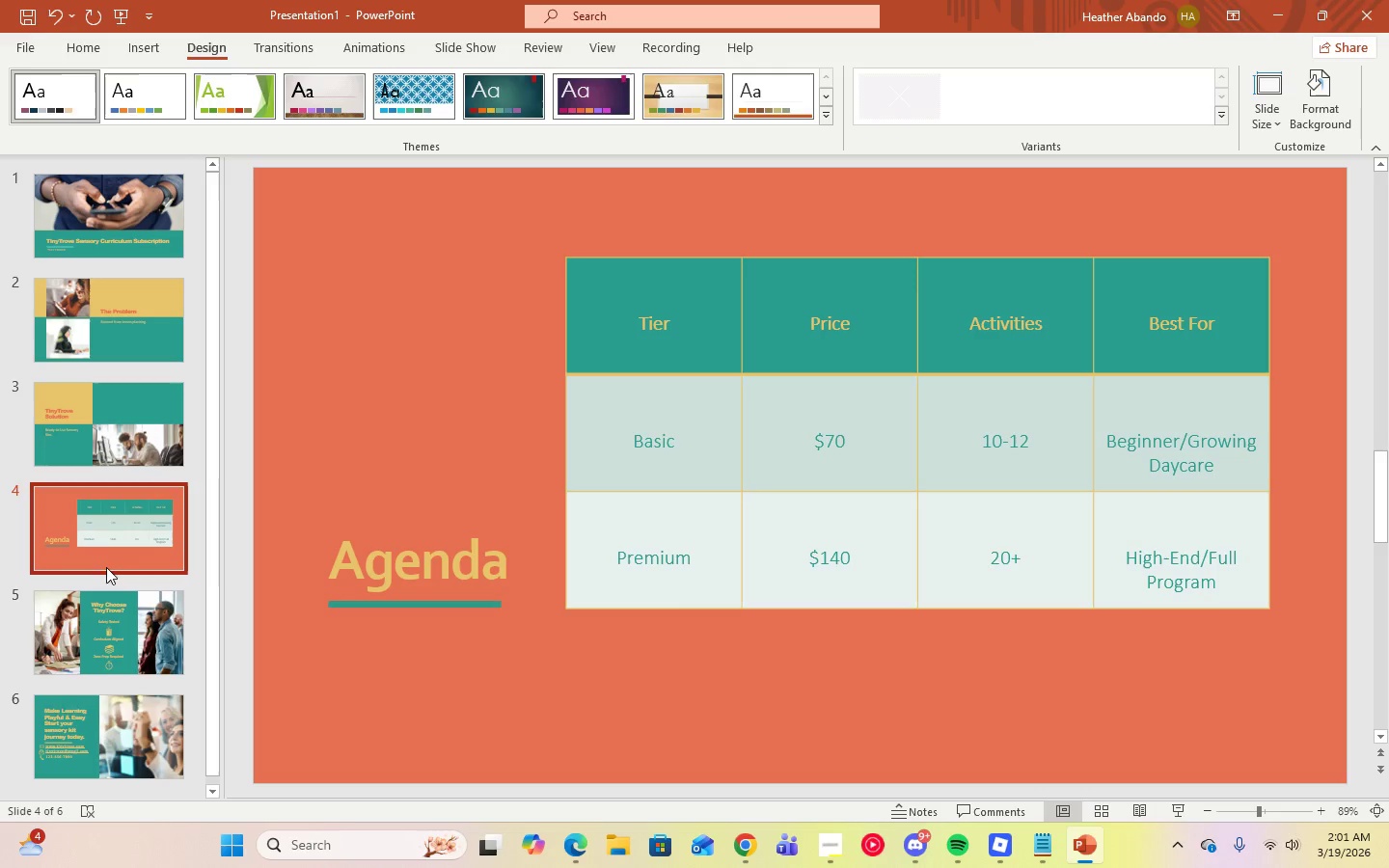 
left_click([139, 242])
 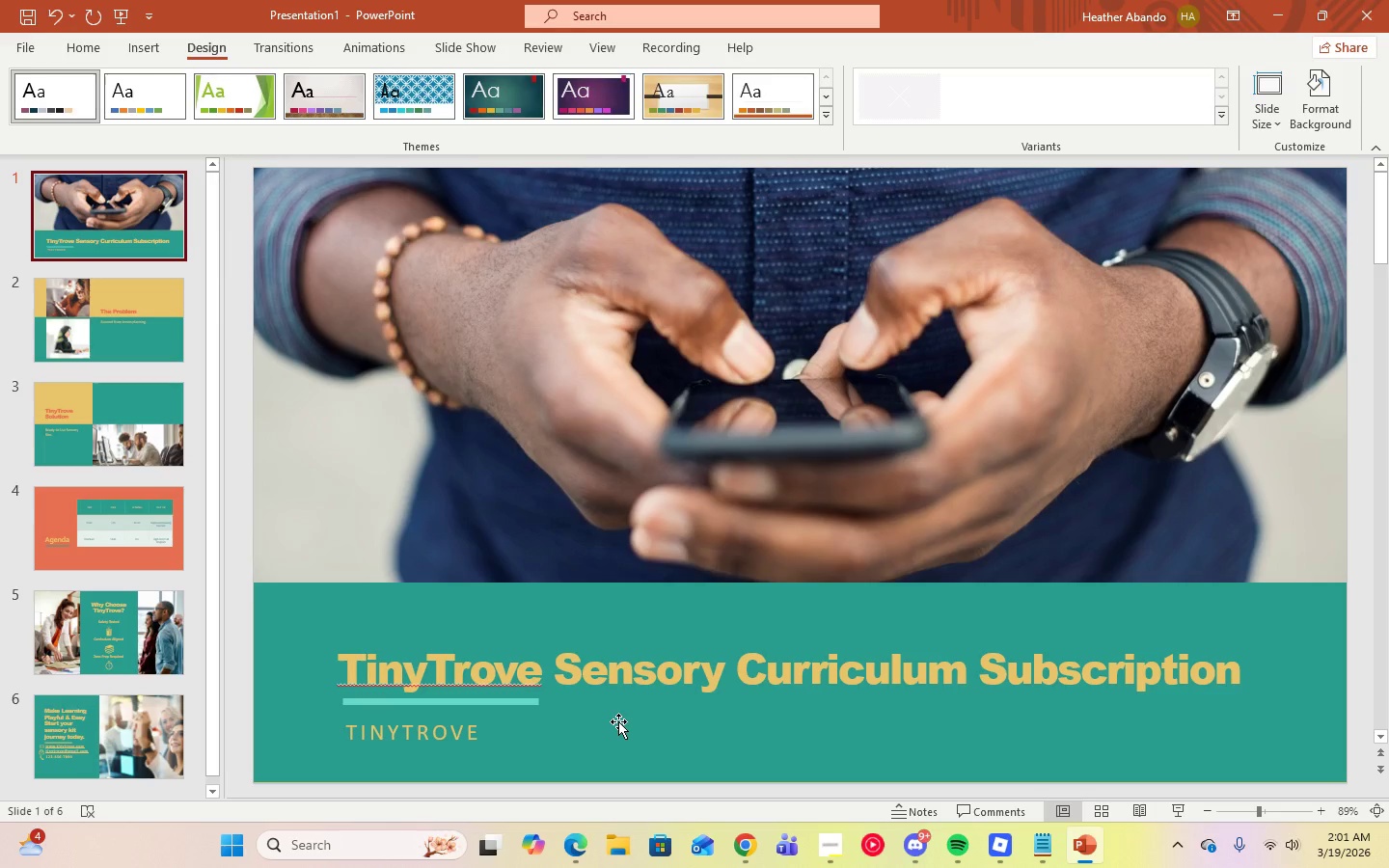 
scroll: coordinate [144, 441], scroll_direction: up, amount: 4.0
 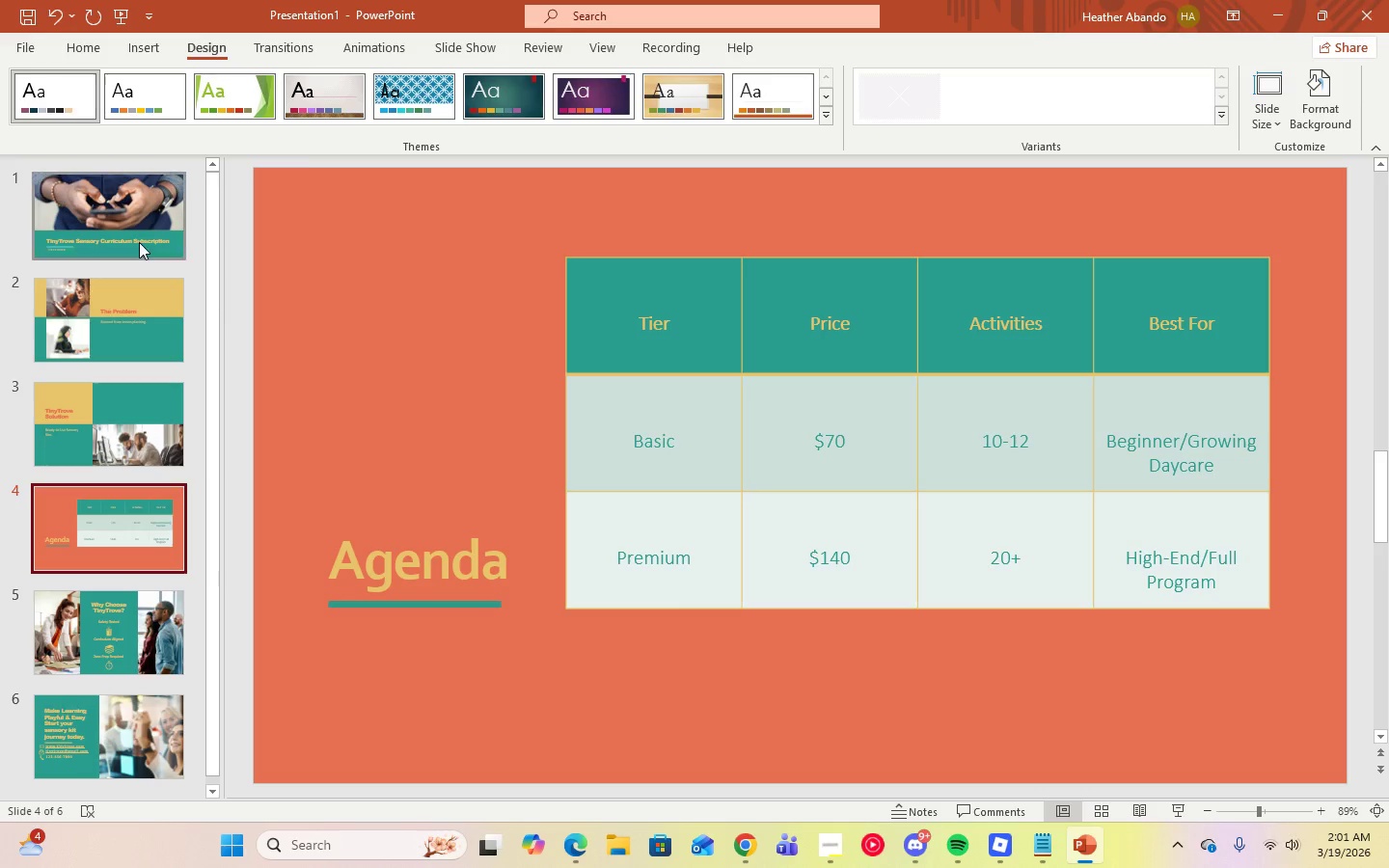 
key(ArrowDown)
 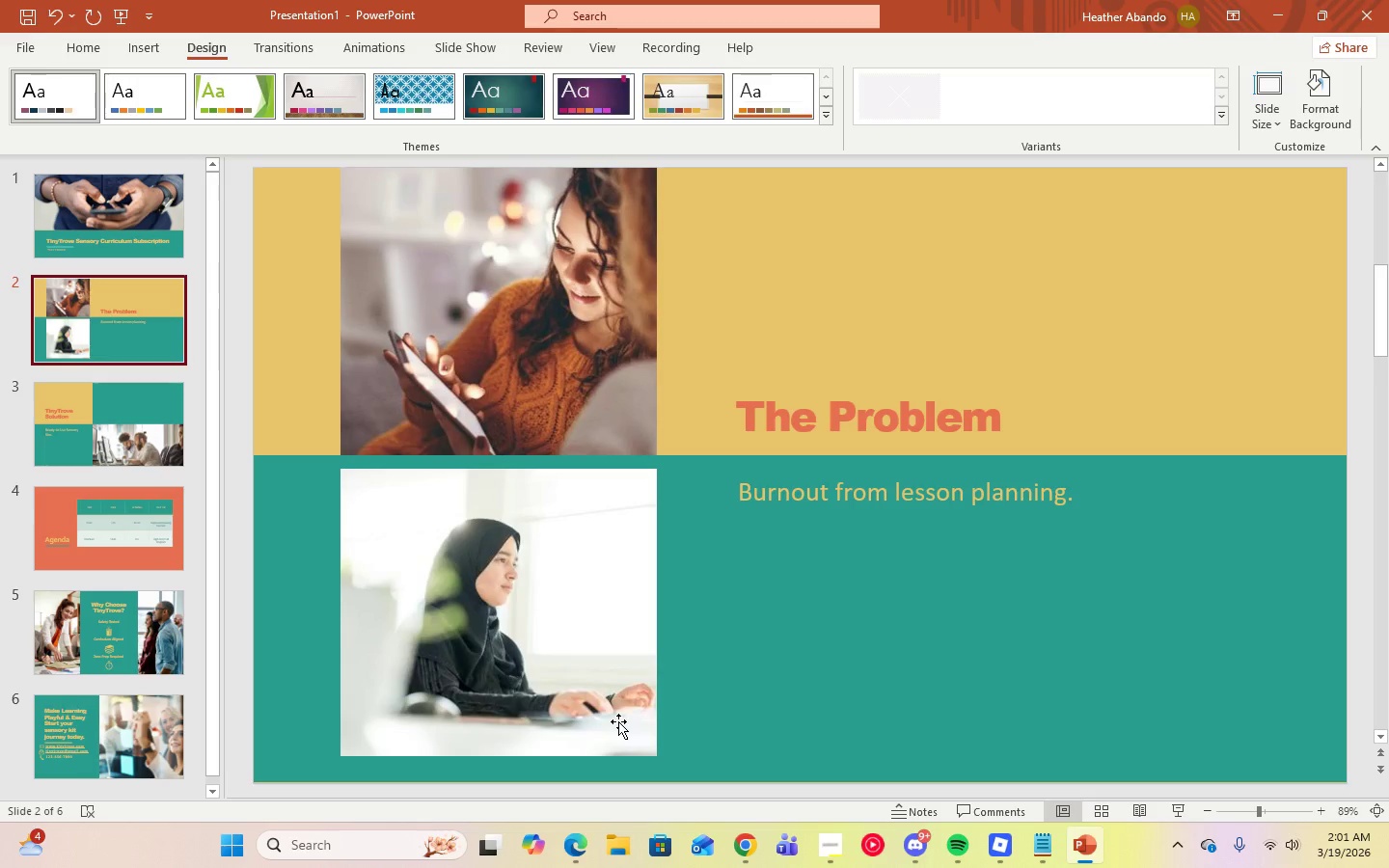 
key(ArrowDown)
 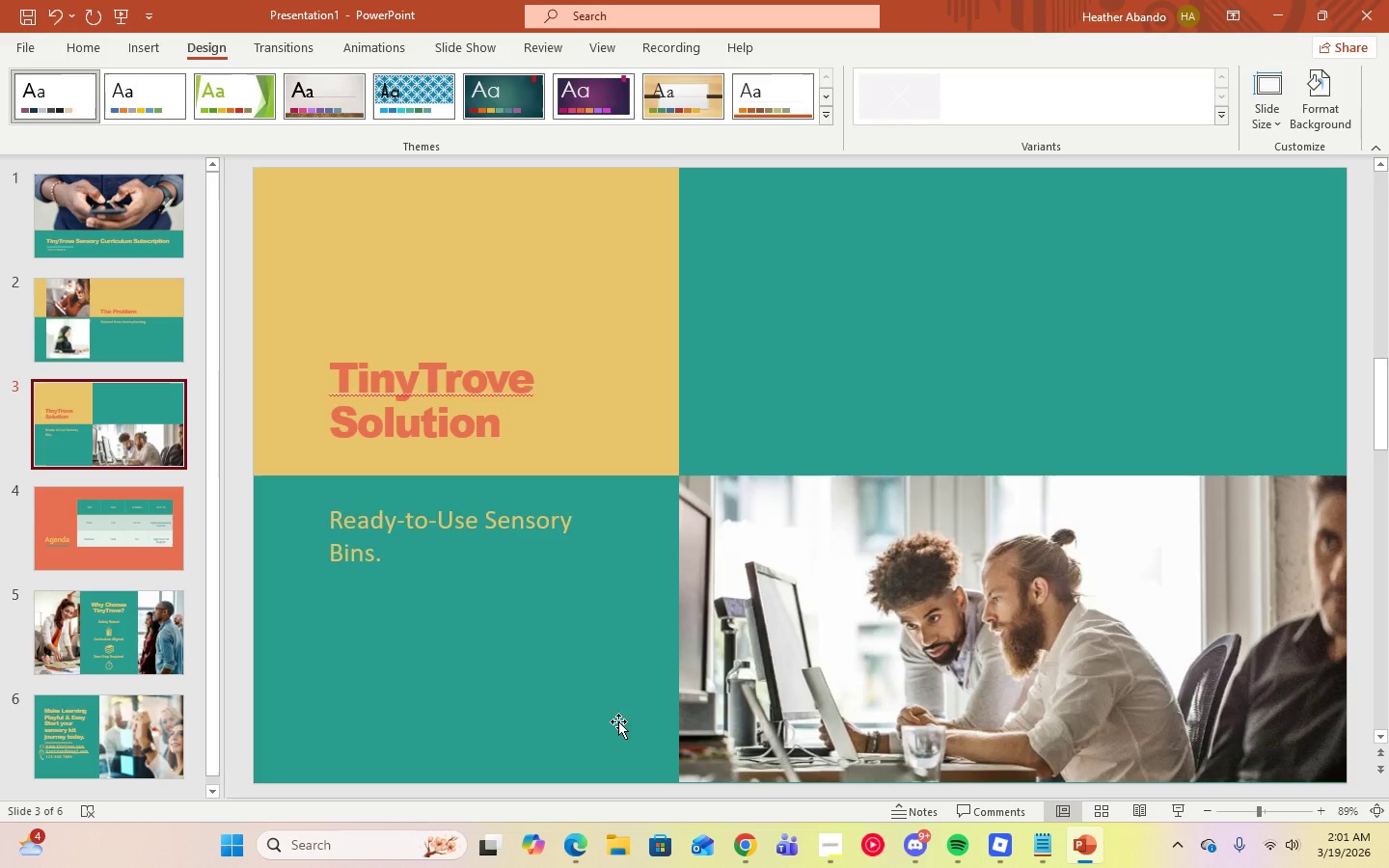 
key(ArrowDown)
 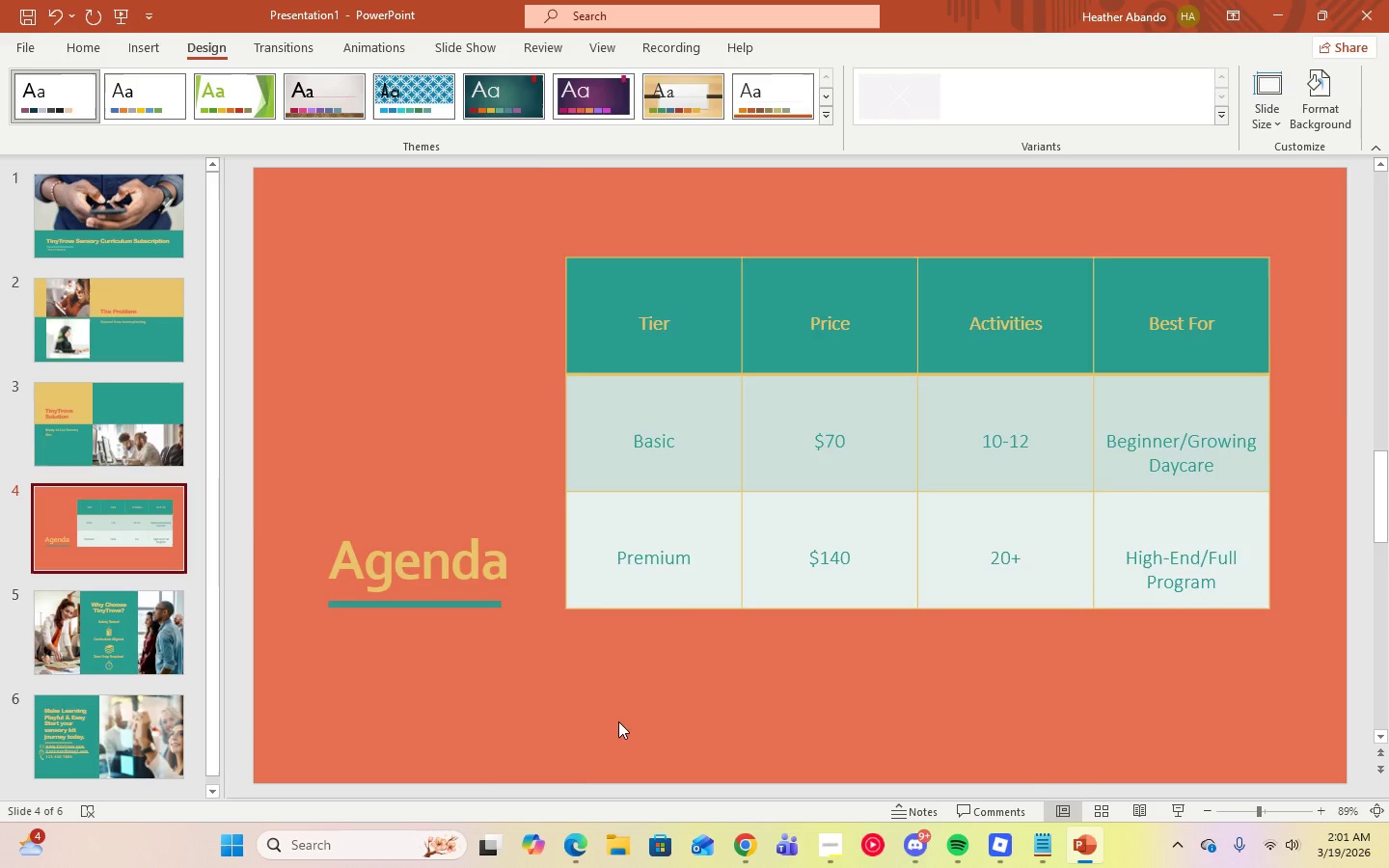 
key(ArrowDown)
 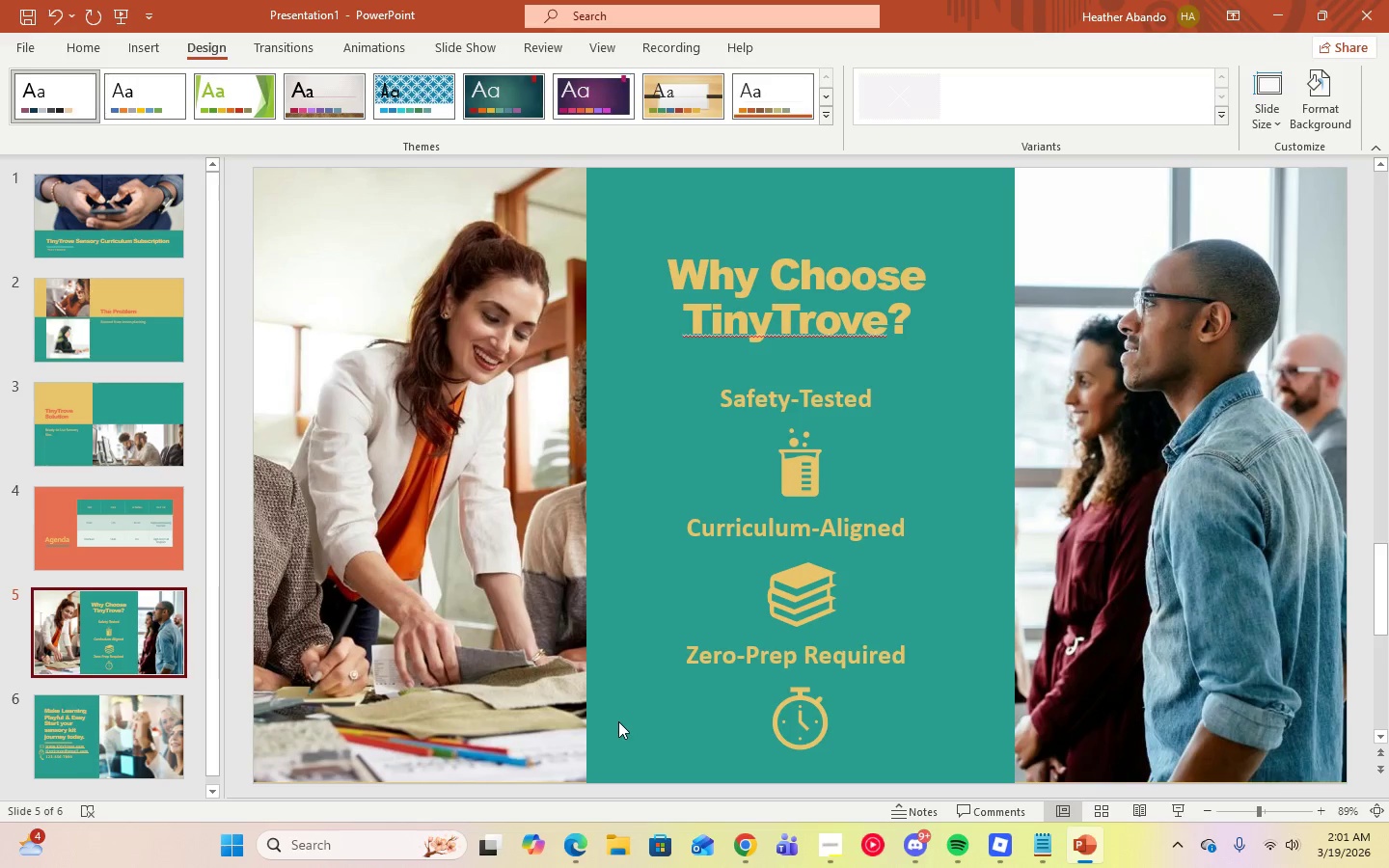 
key(ArrowDown)
 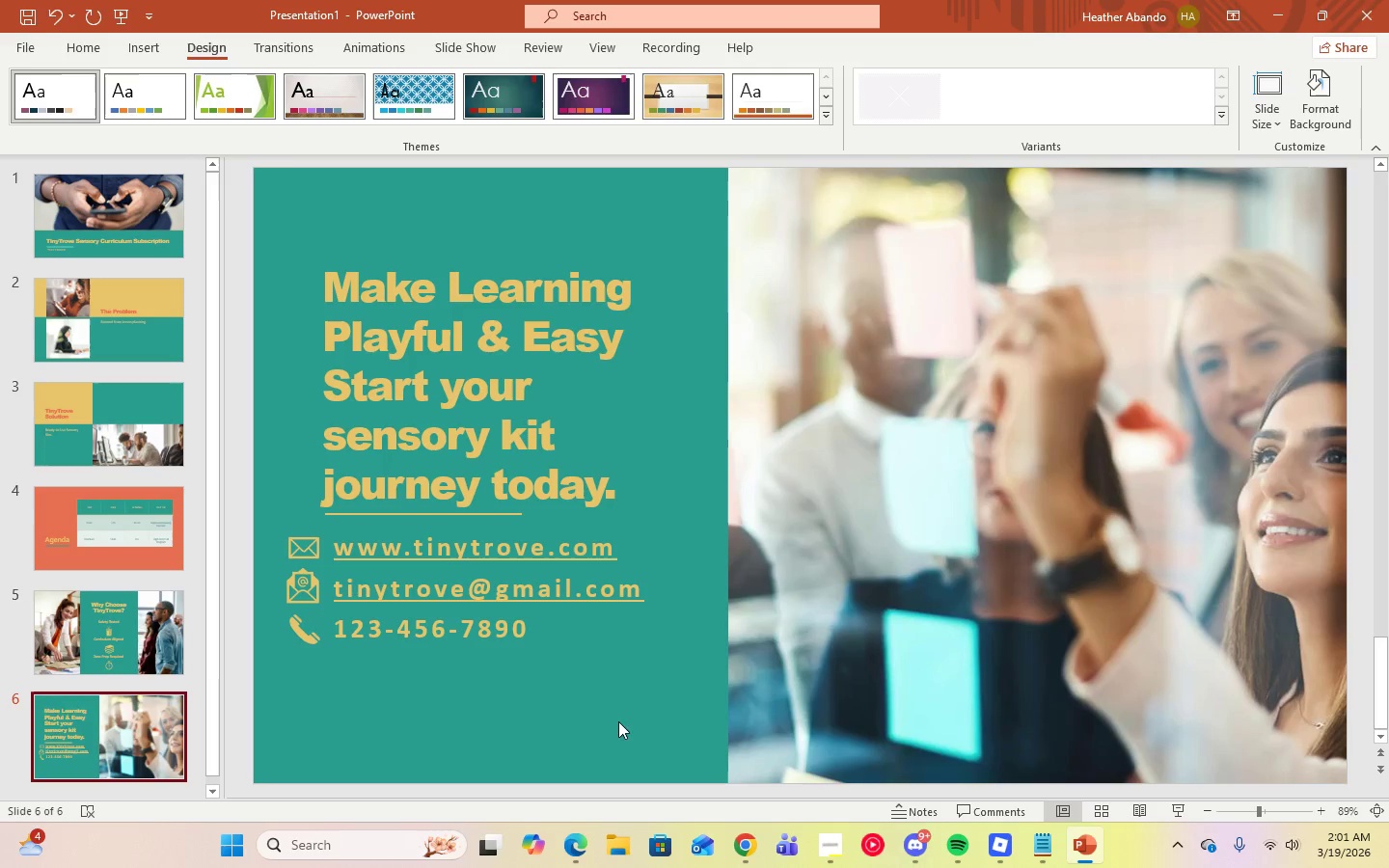 
wait(6.52)
 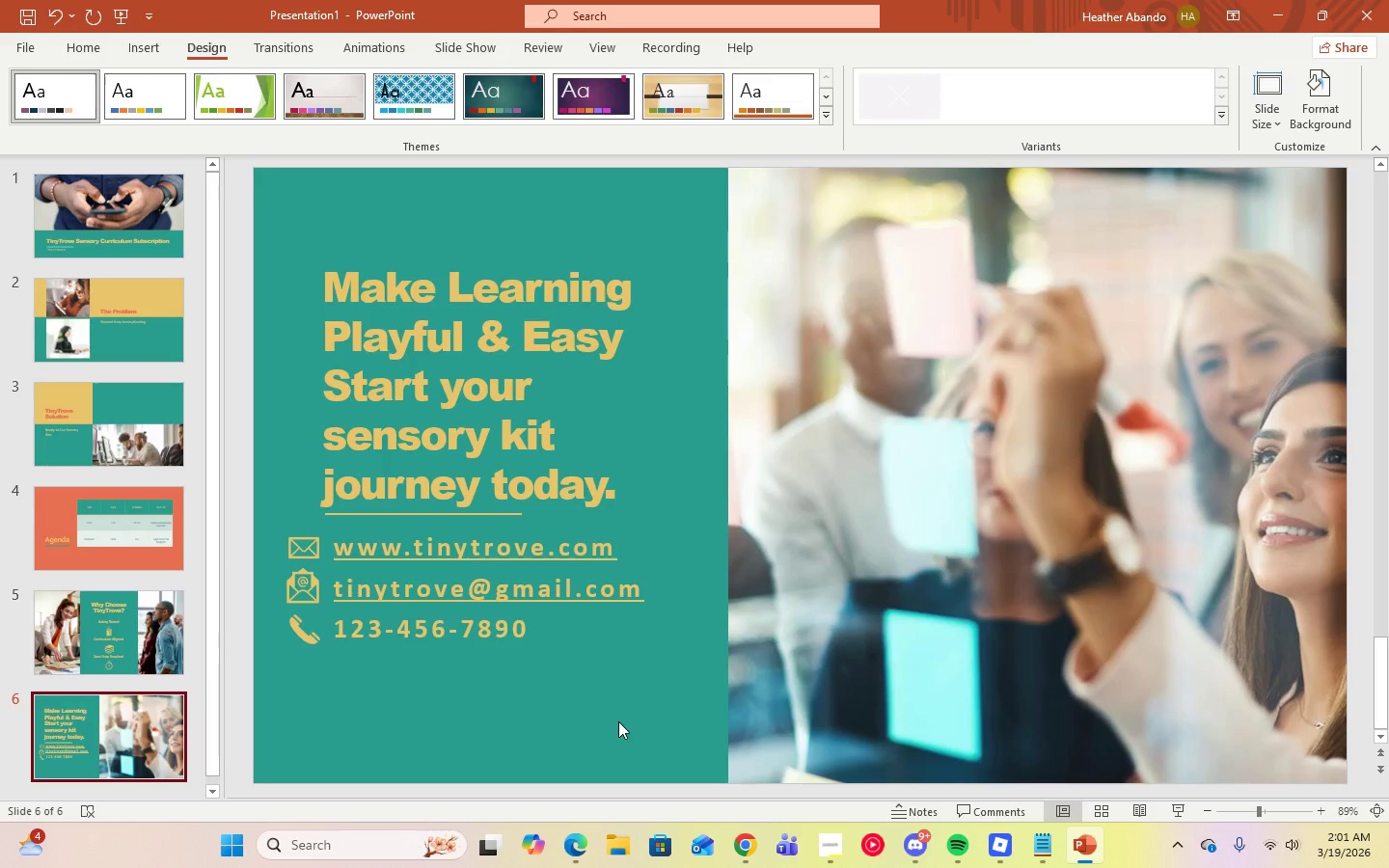 
left_click([309, 591])
 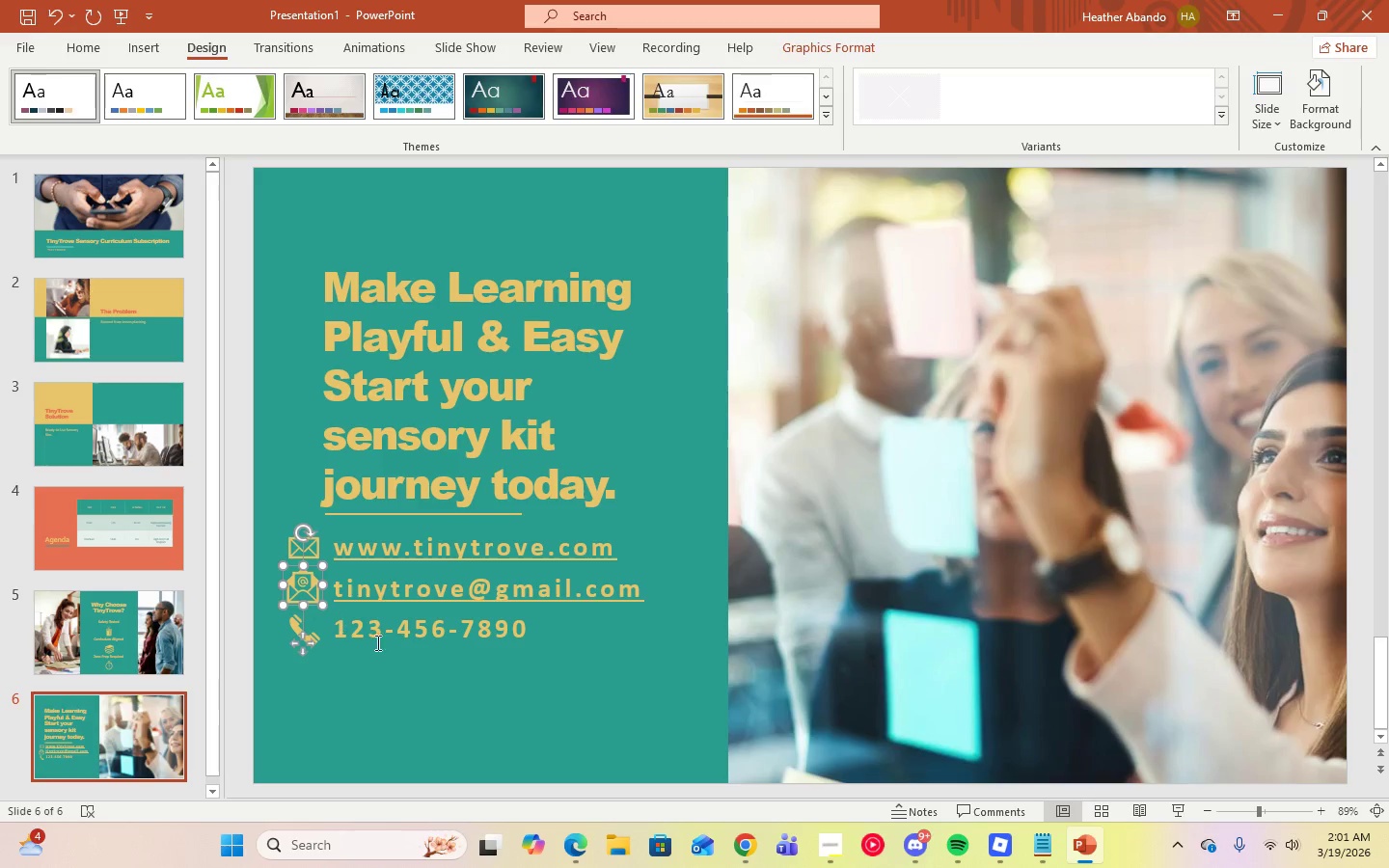 
left_click([408, 663])
 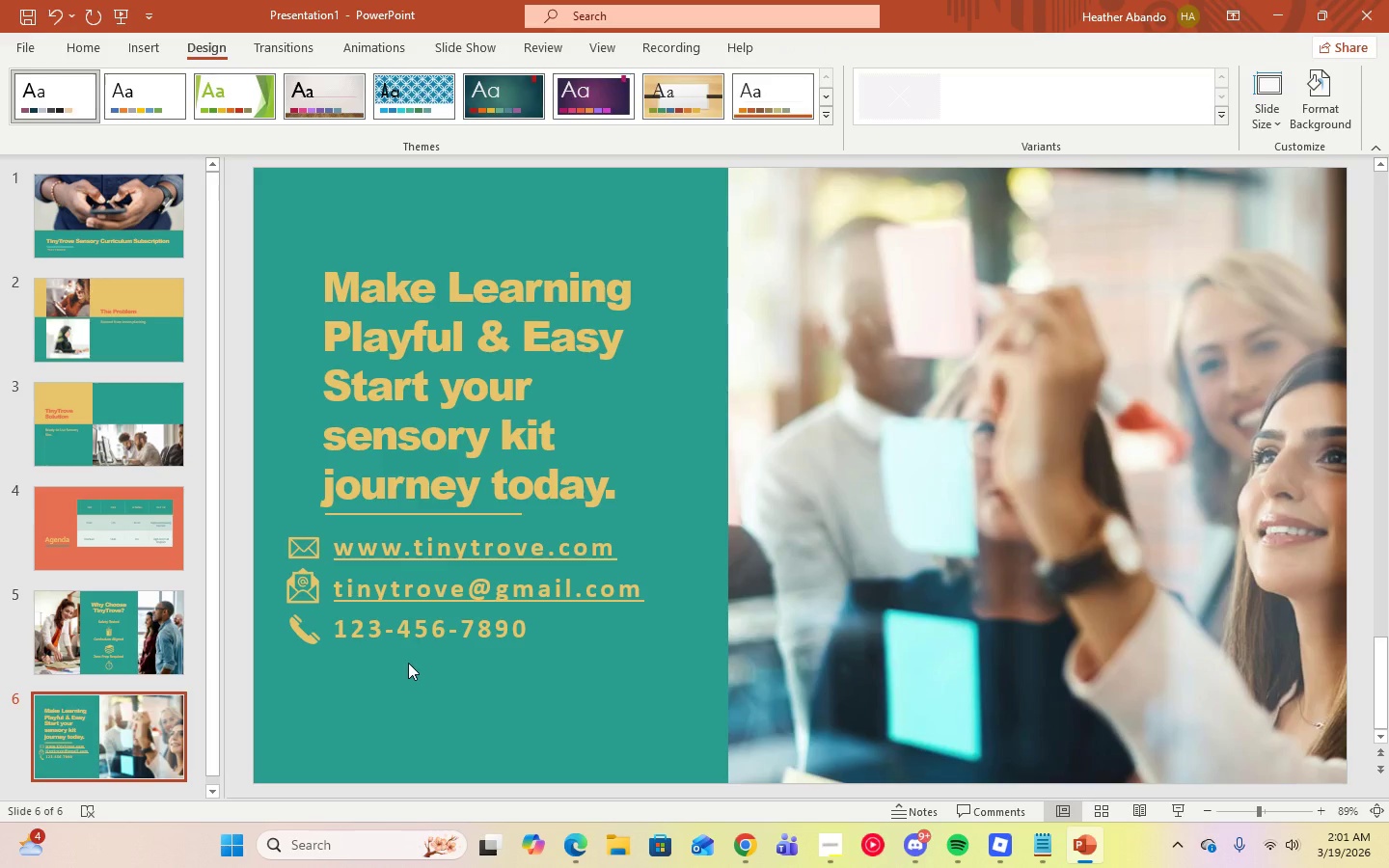 
key(ArrowUp)
 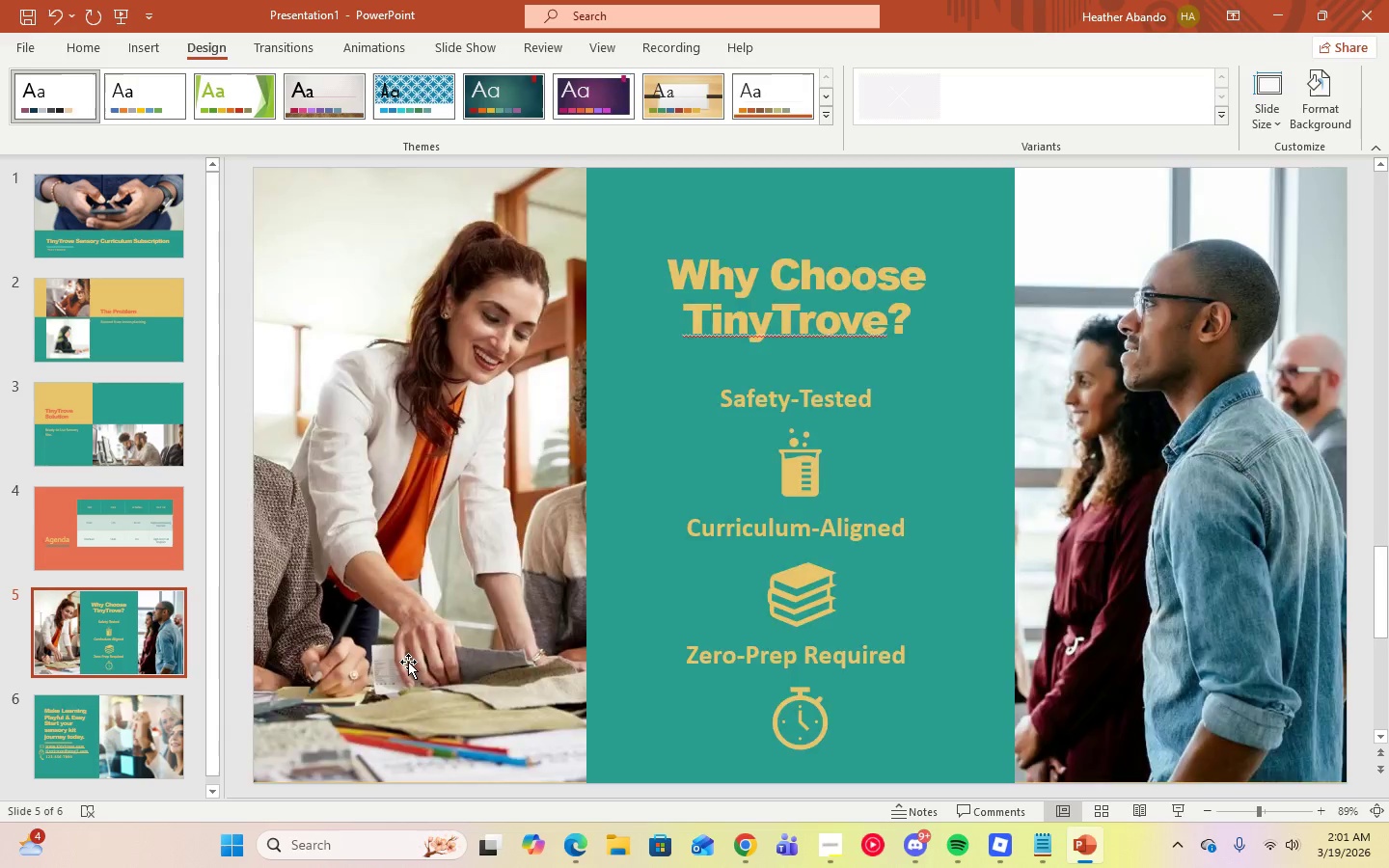 
key(ArrowUp)
 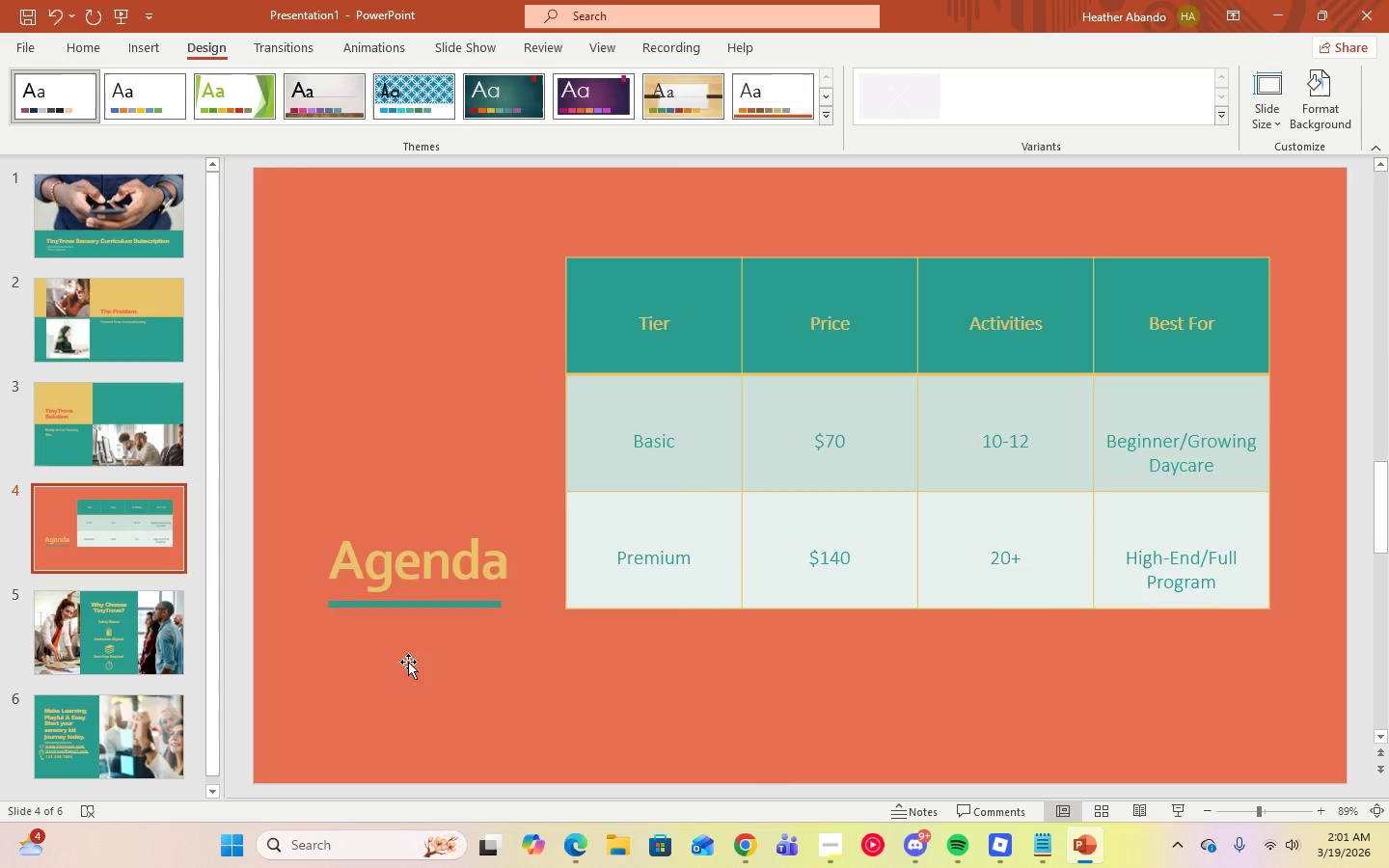 
key(ArrowUp)
 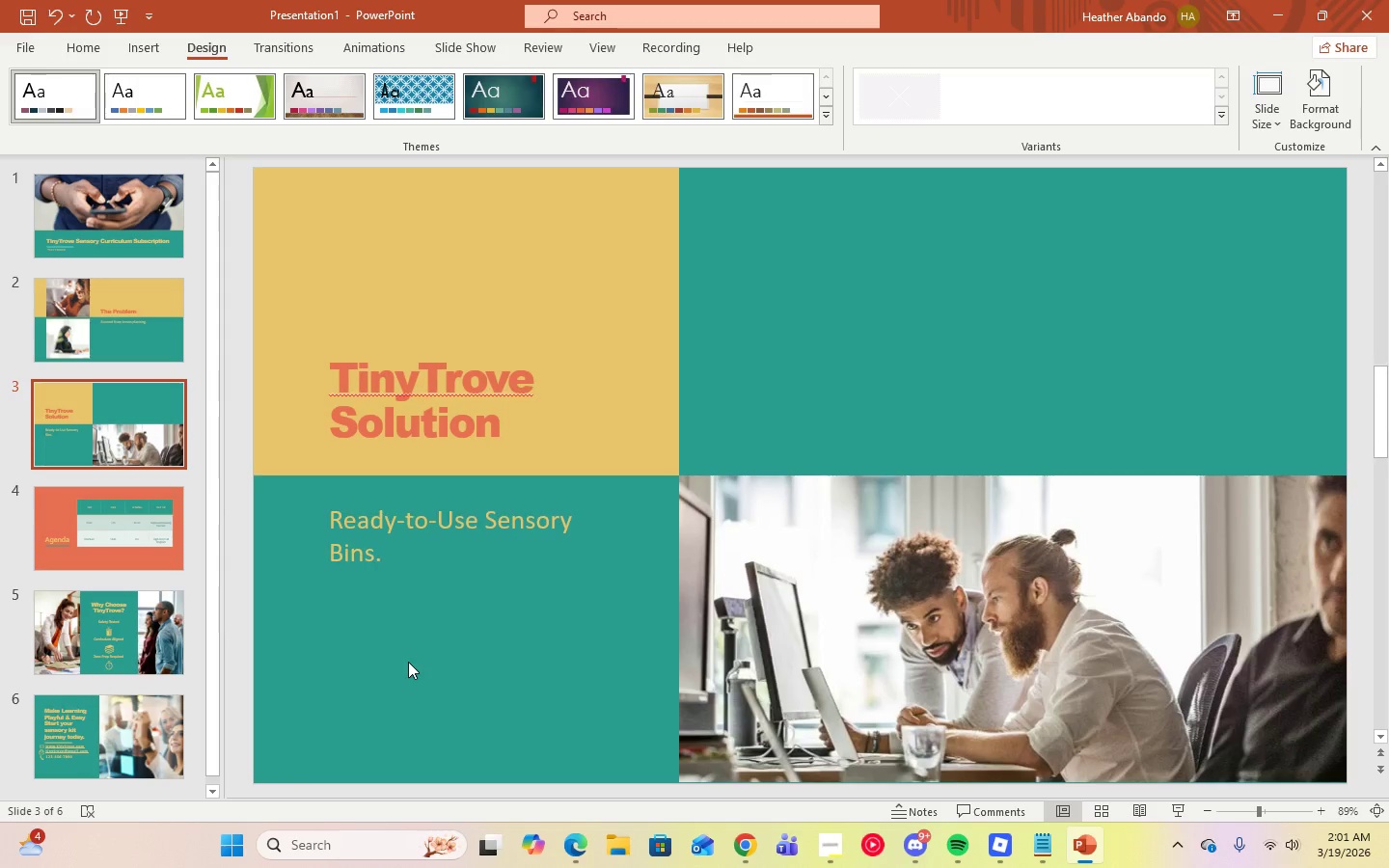 
key(ArrowUp)
 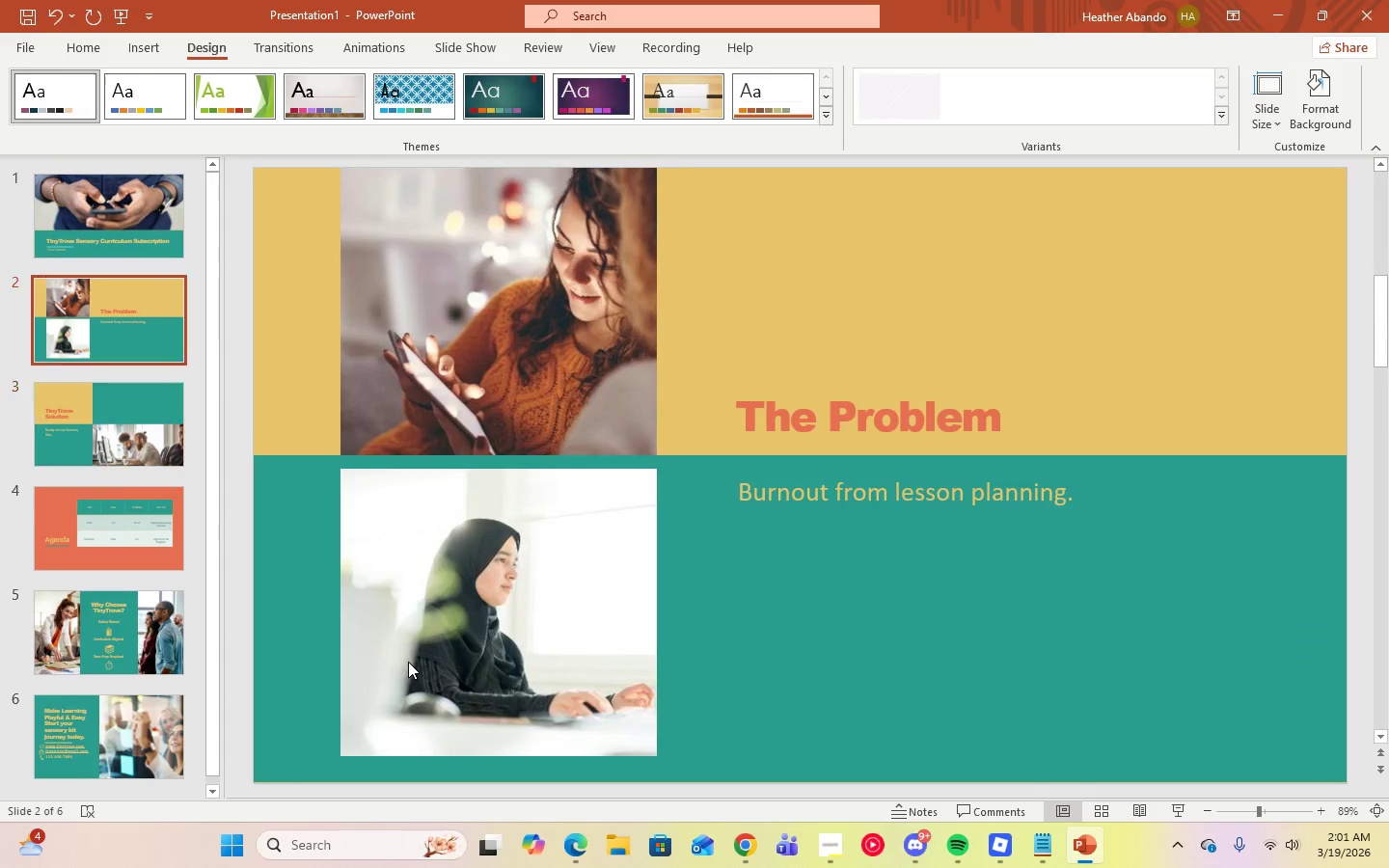 
key(ArrowUp)
 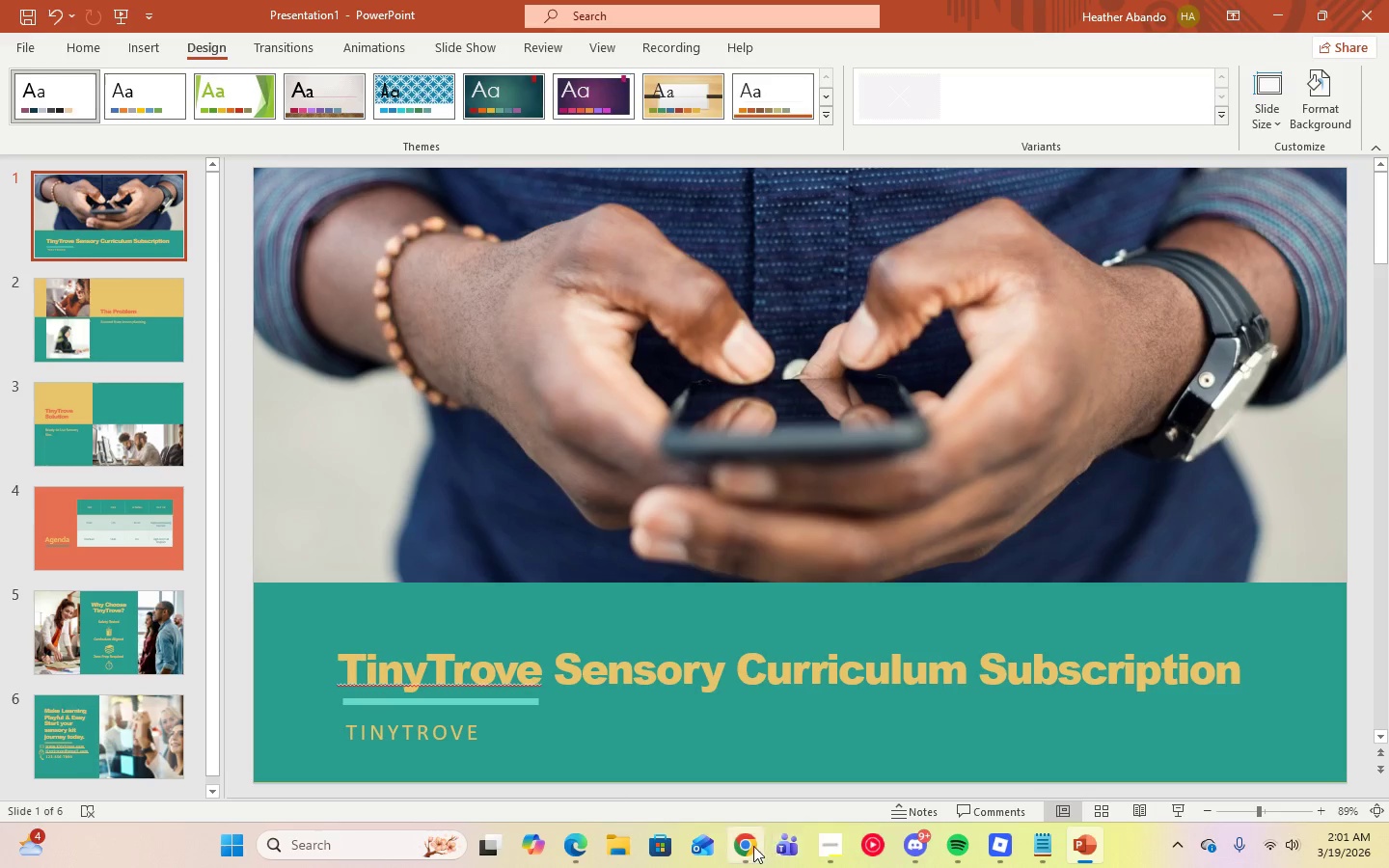 
left_click([750, 847])
 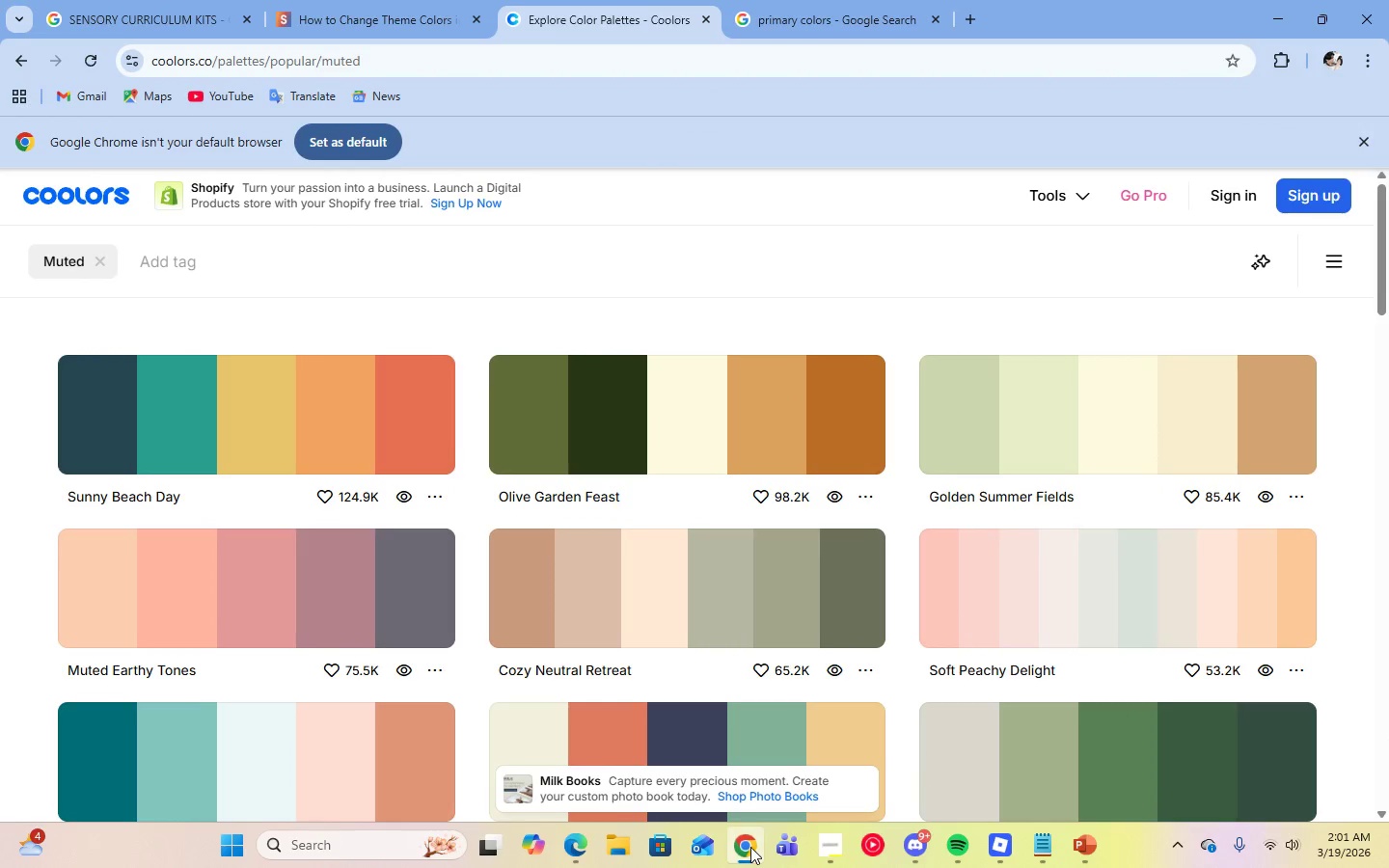 
left_click([750, 847])
 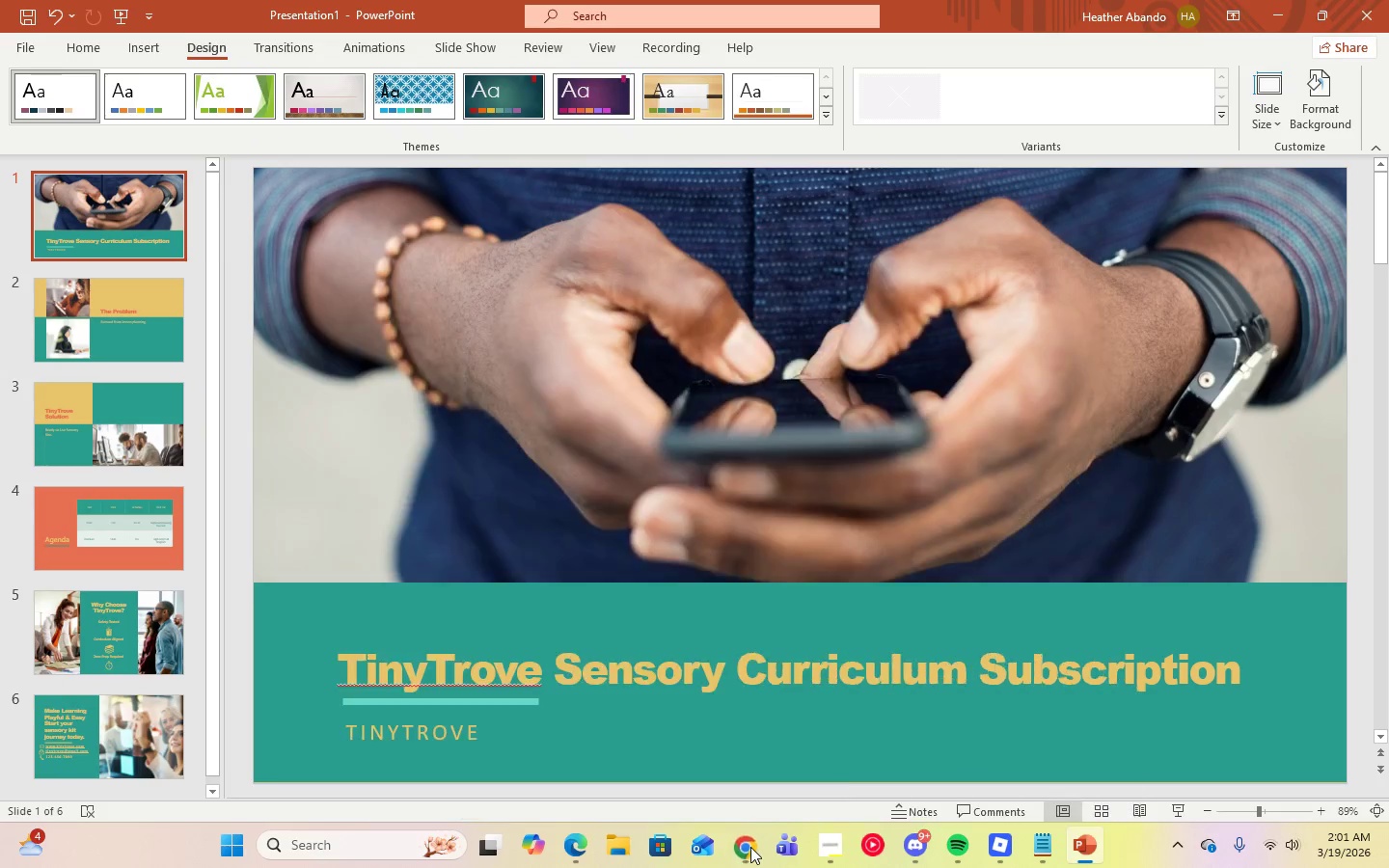 
left_click([750, 847])
 